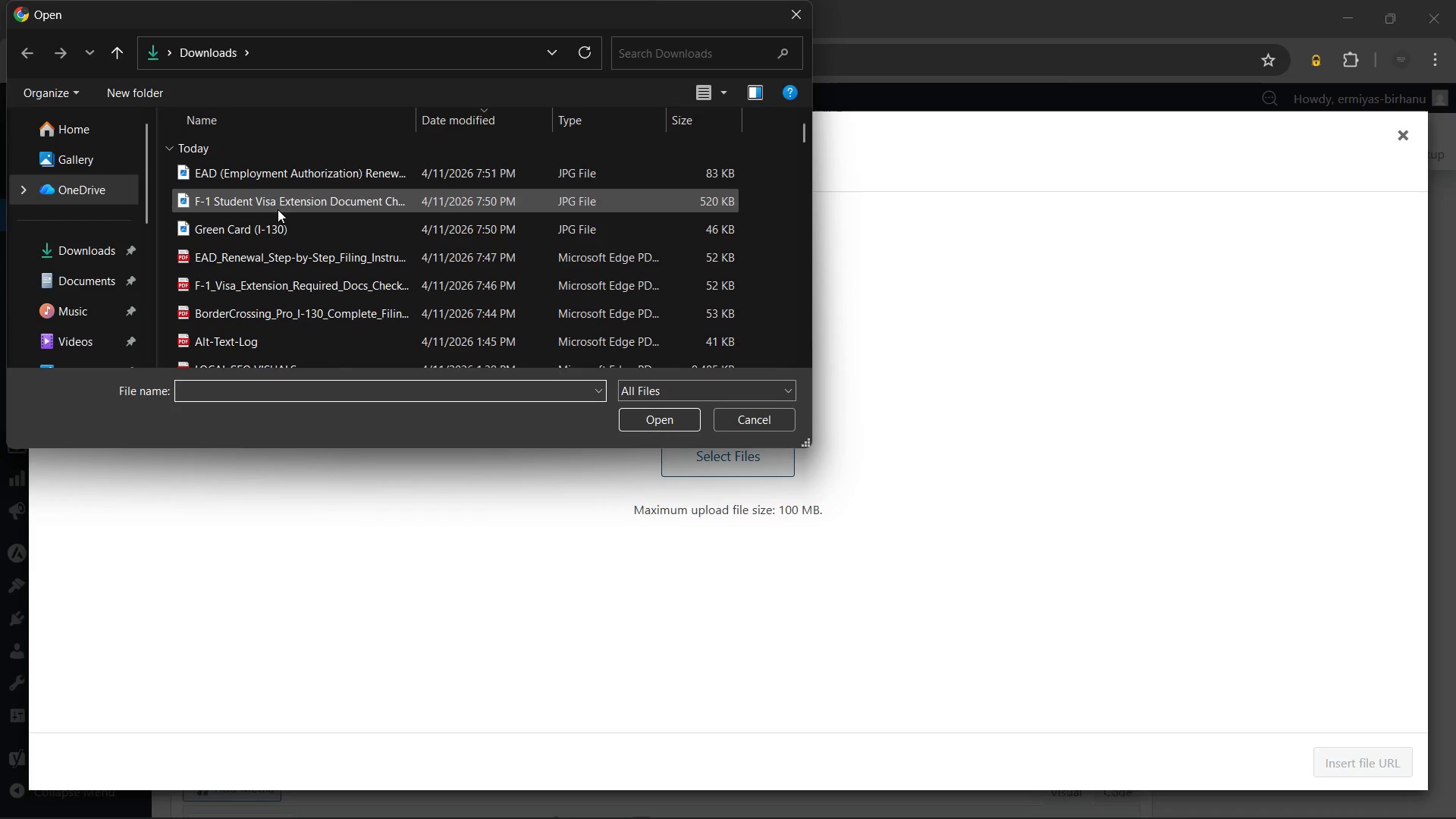 
left_click([288, 281])
 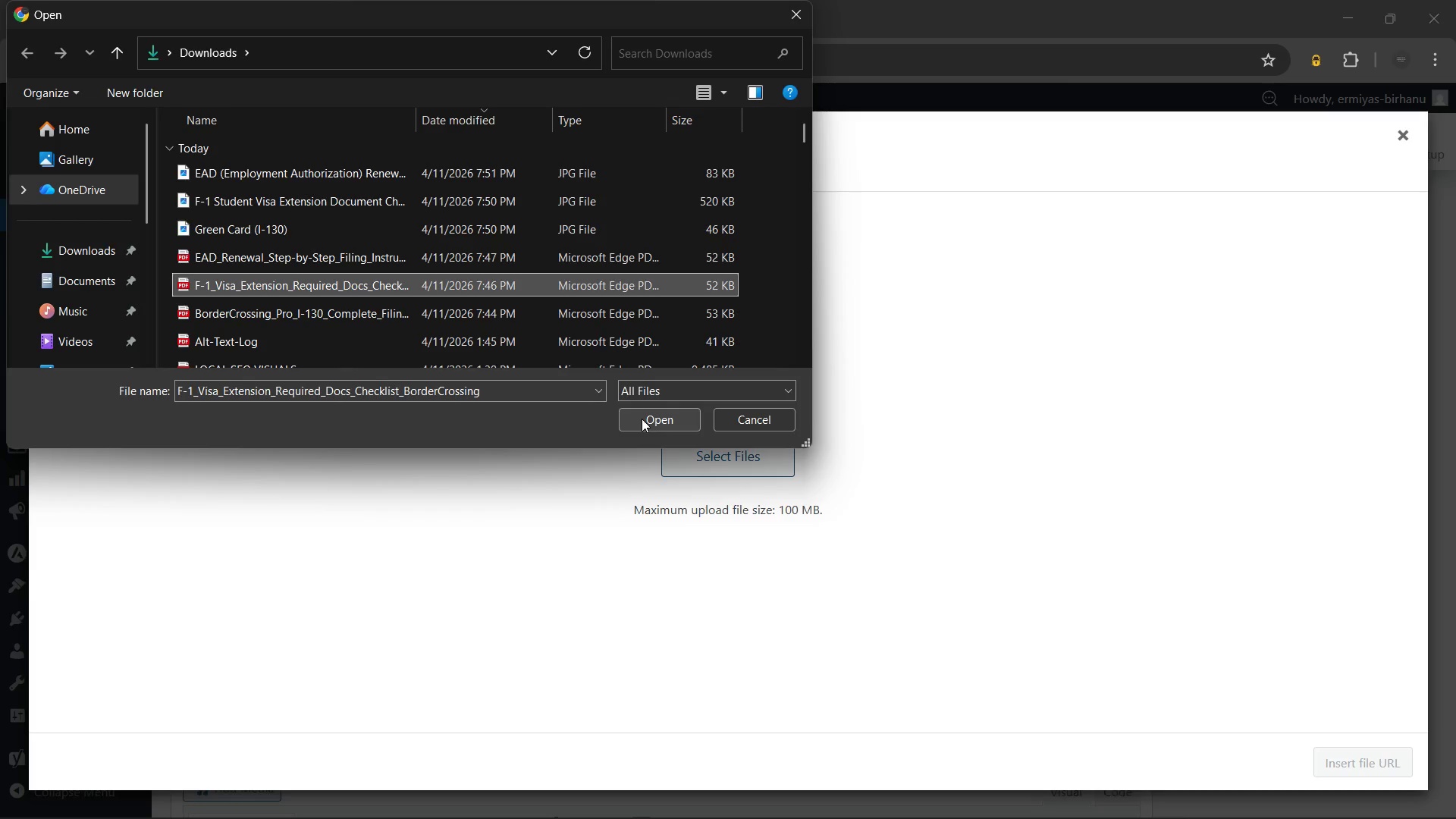 
left_click([642, 419])
 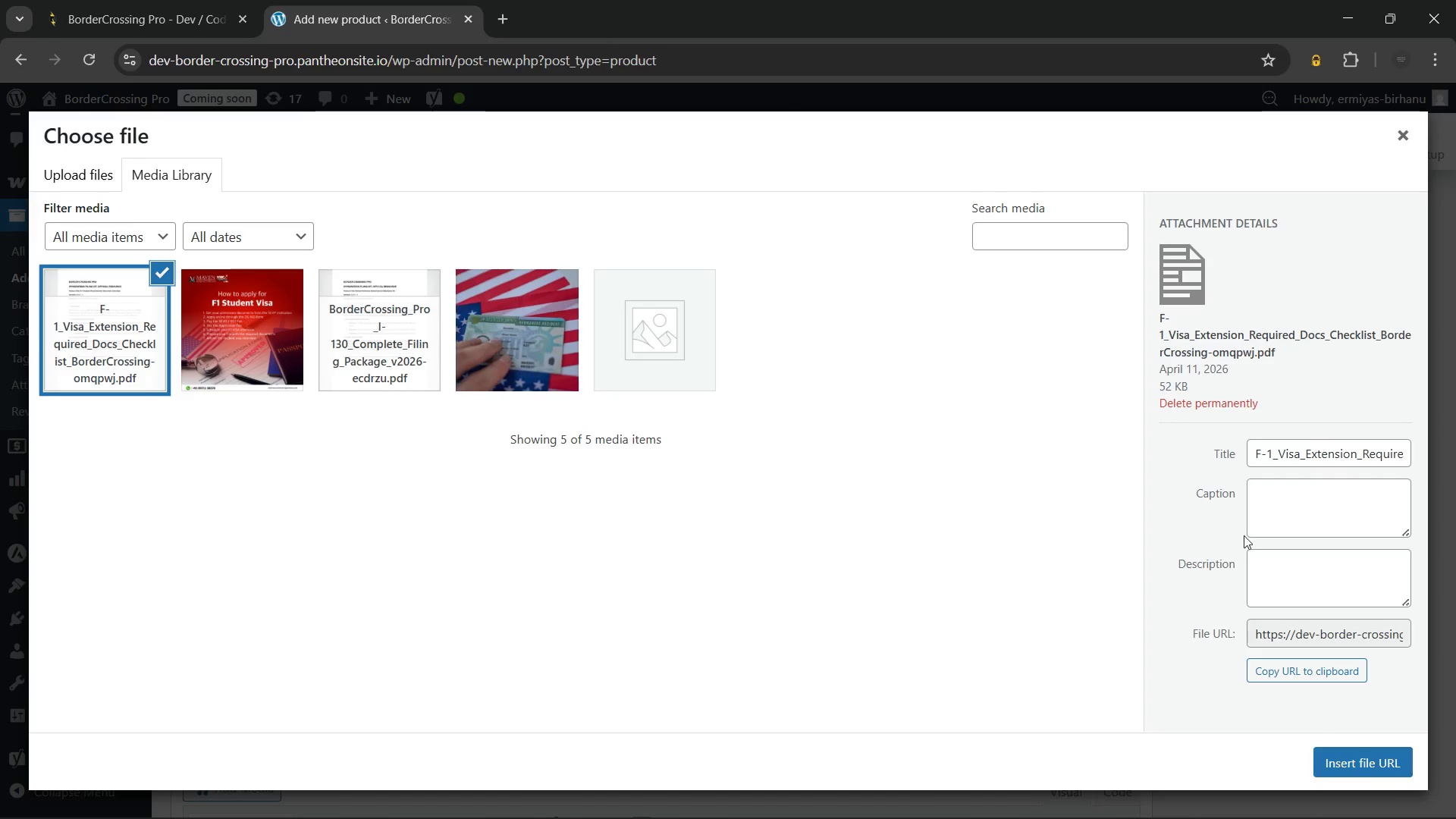 
wait(7.5)
 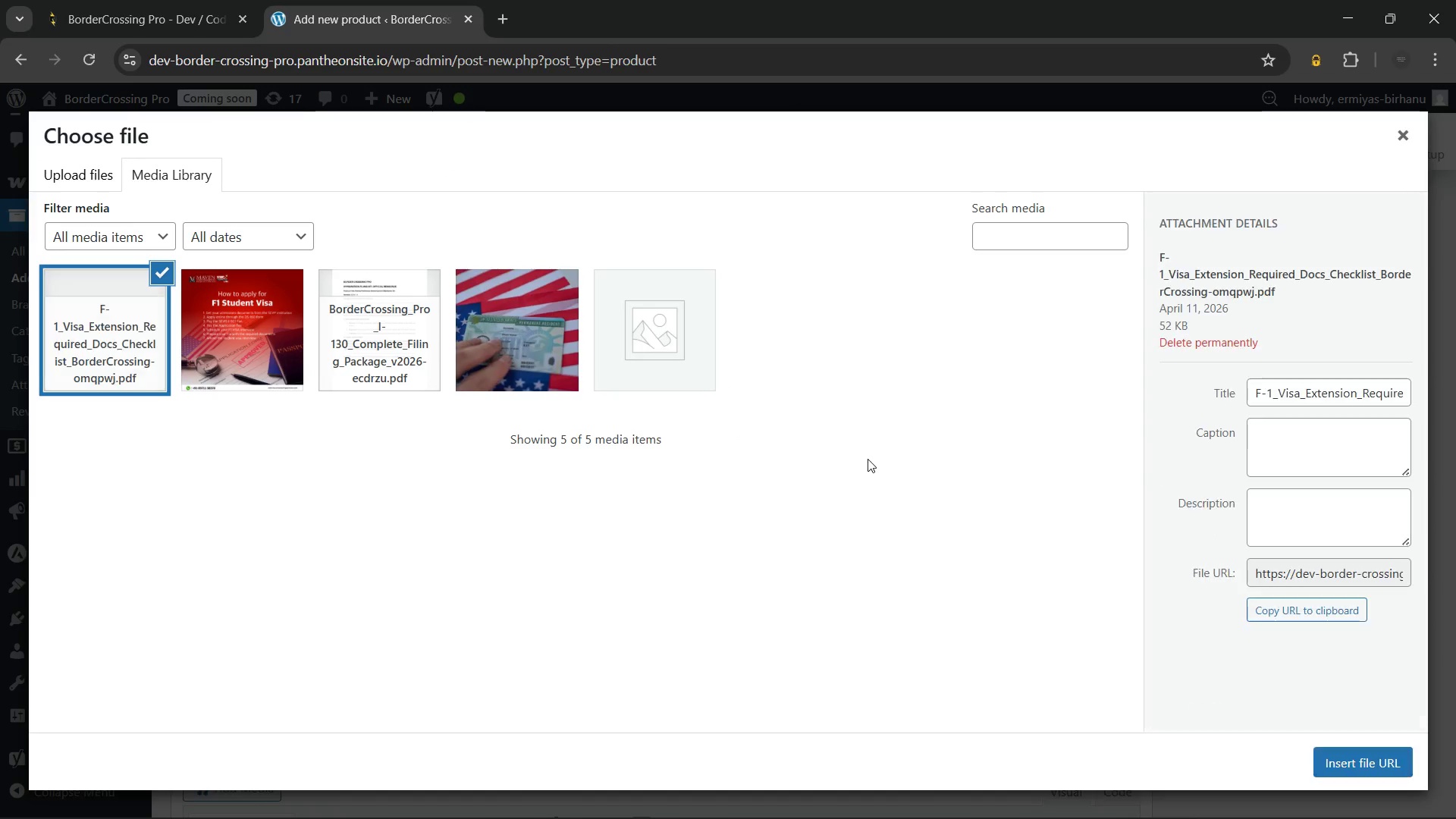 
left_click([1345, 760])
 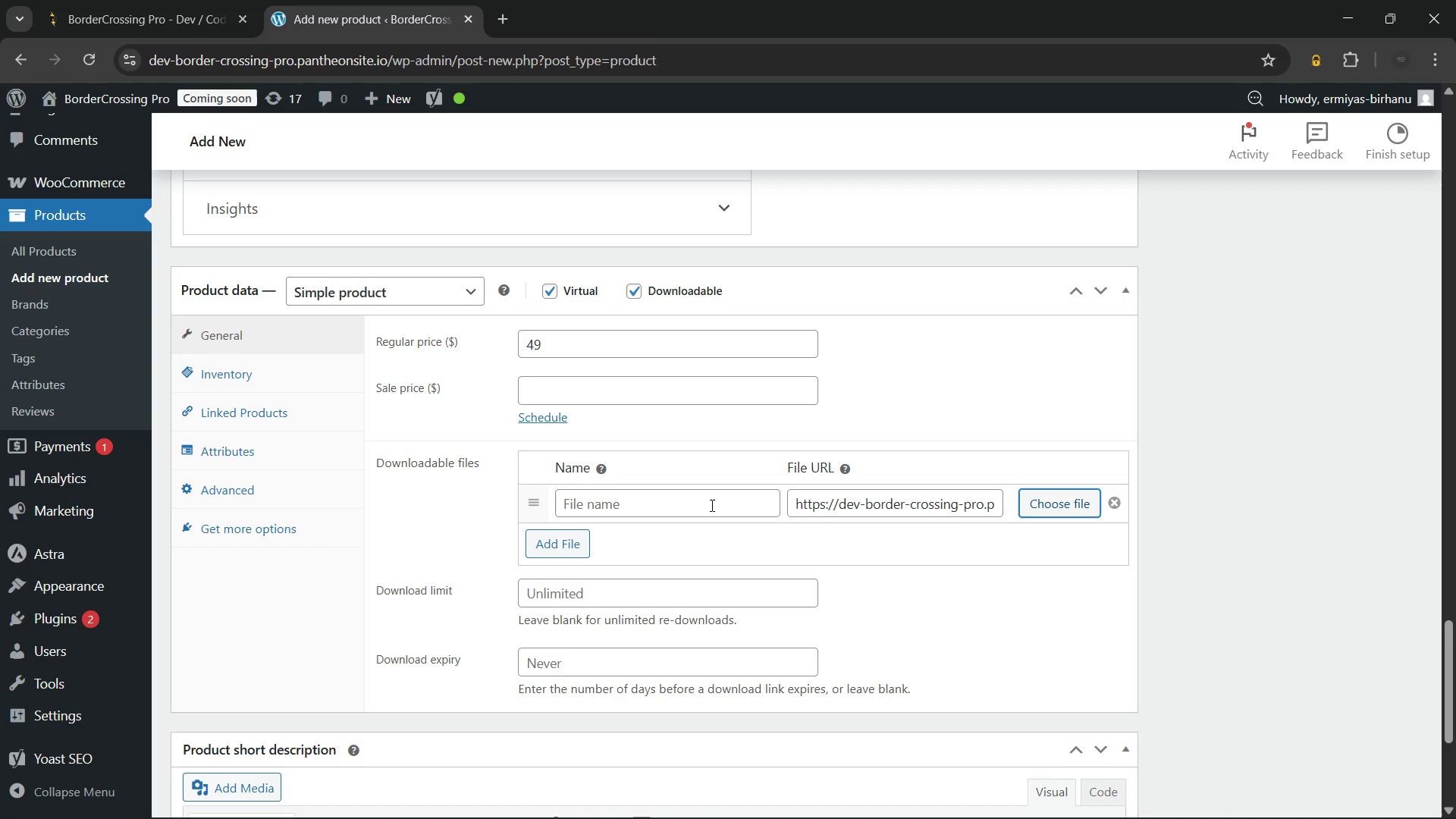 
left_click([710, 505])
 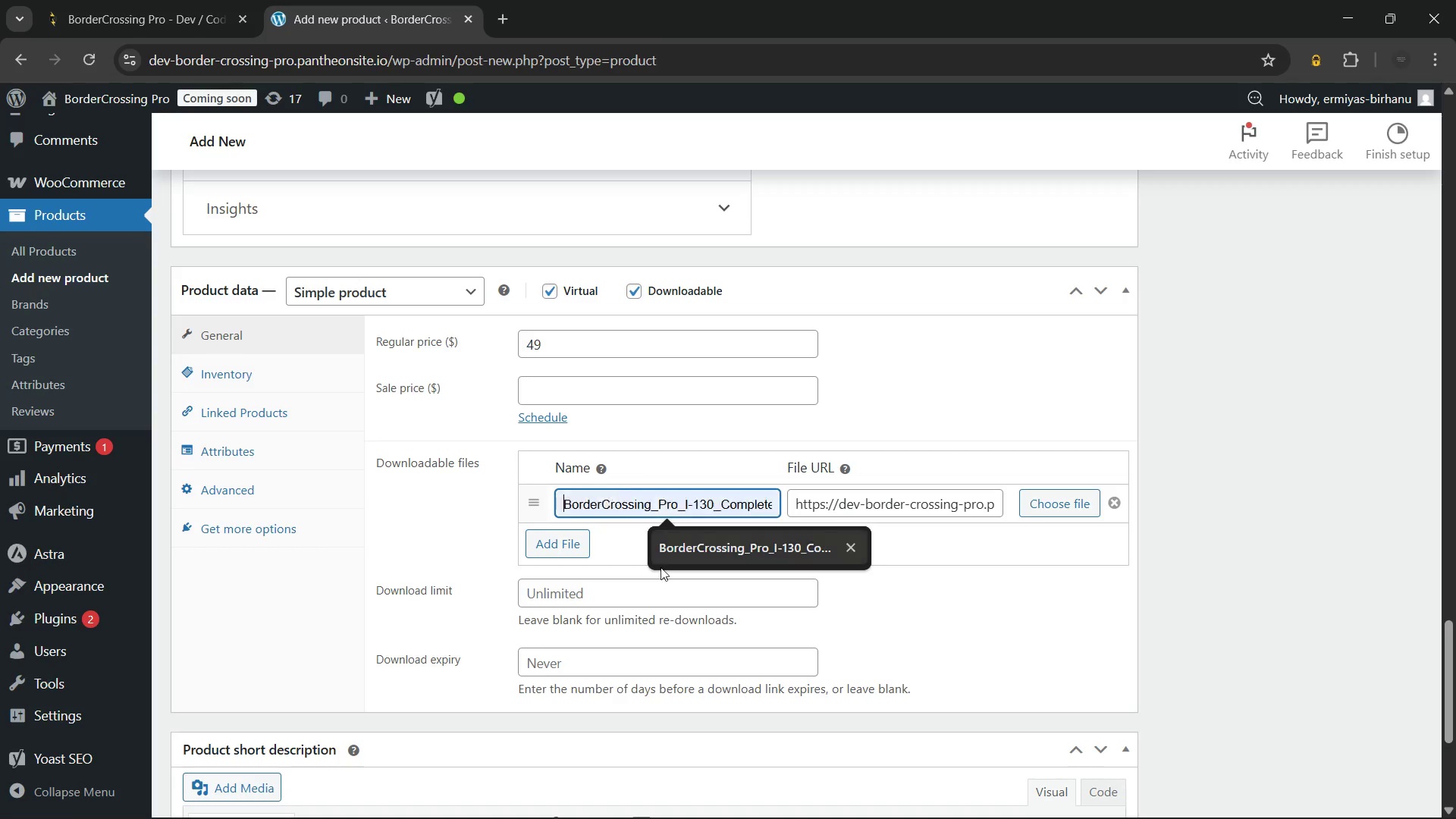 
left_click([795, 808])
 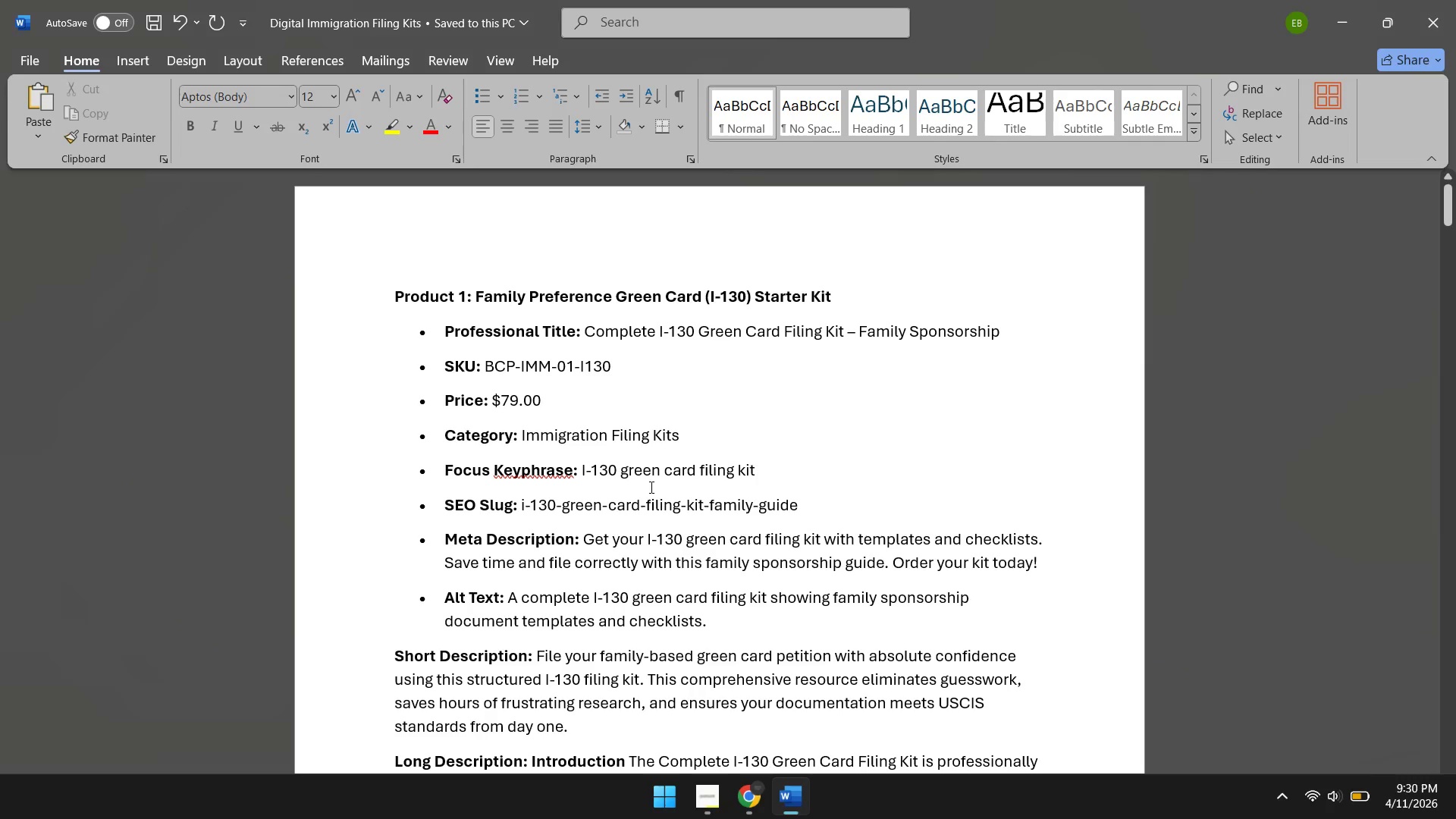 
scroll: coordinate [650, 487], scroll_direction: down, amount: 5.0
 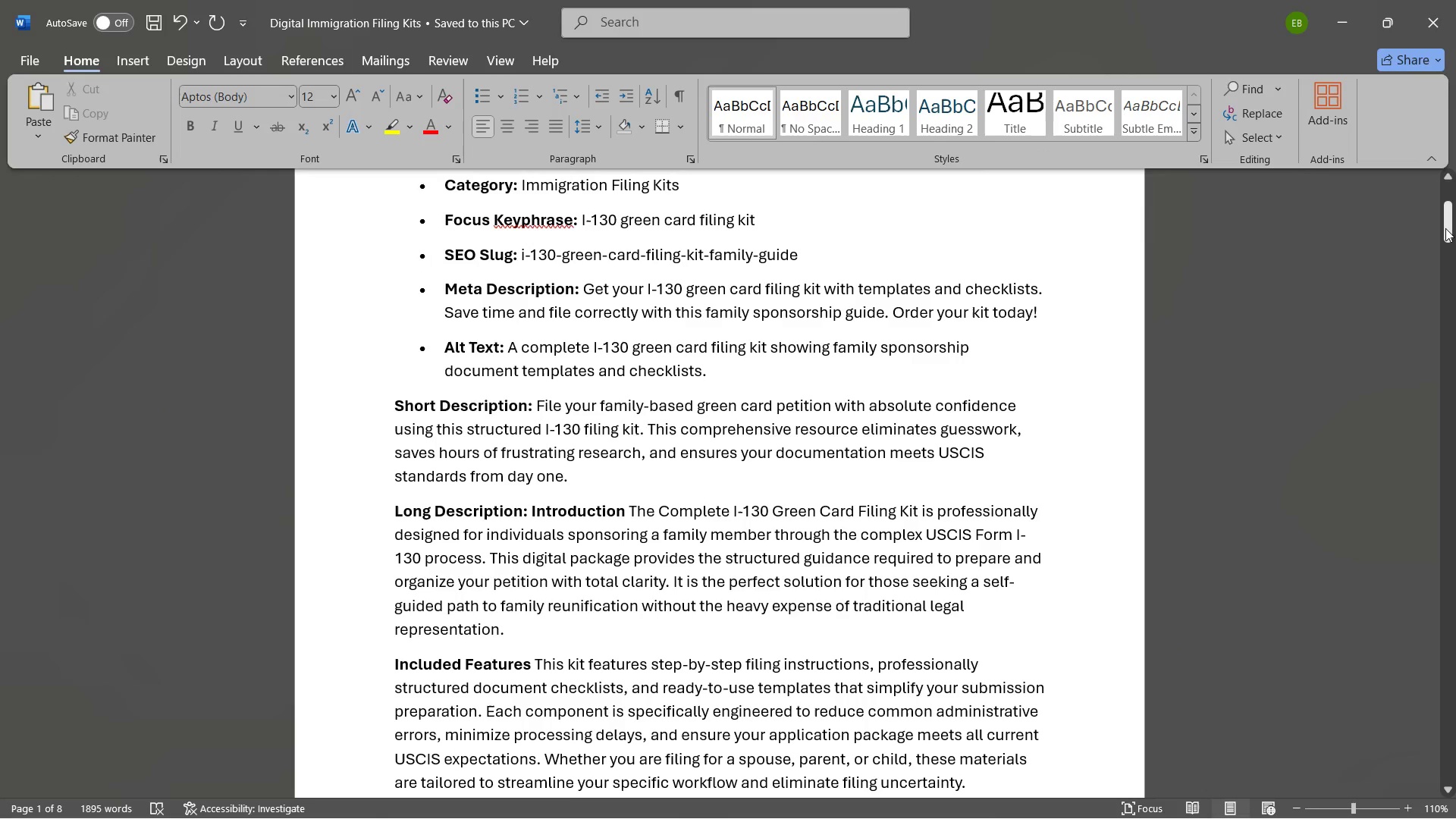 
left_click_drag(start_coordinate=[1448, 226], to_coordinate=[1434, 702])
 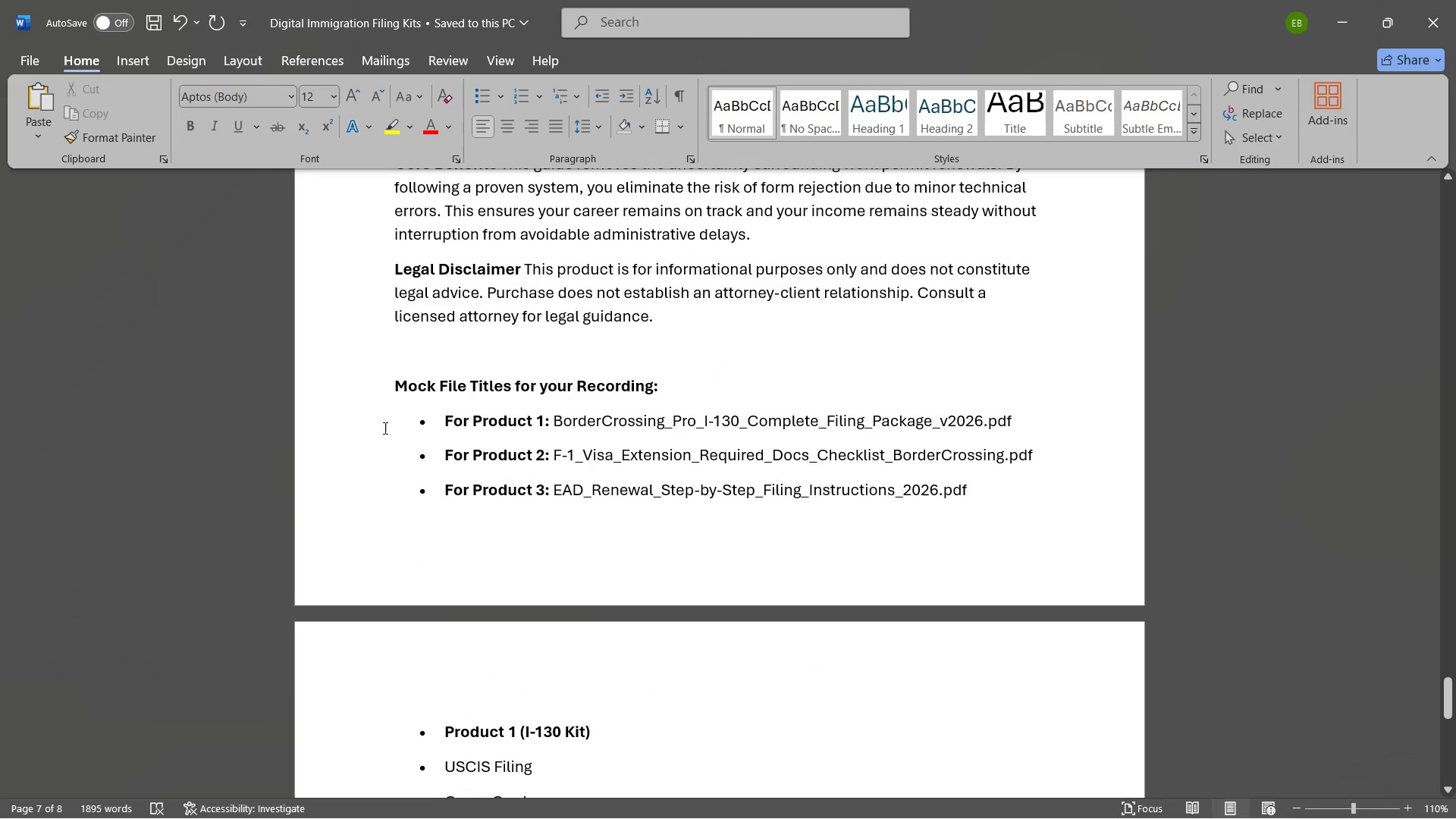 
scroll: coordinate [394, 422], scroll_direction: up, amount: 1.0
 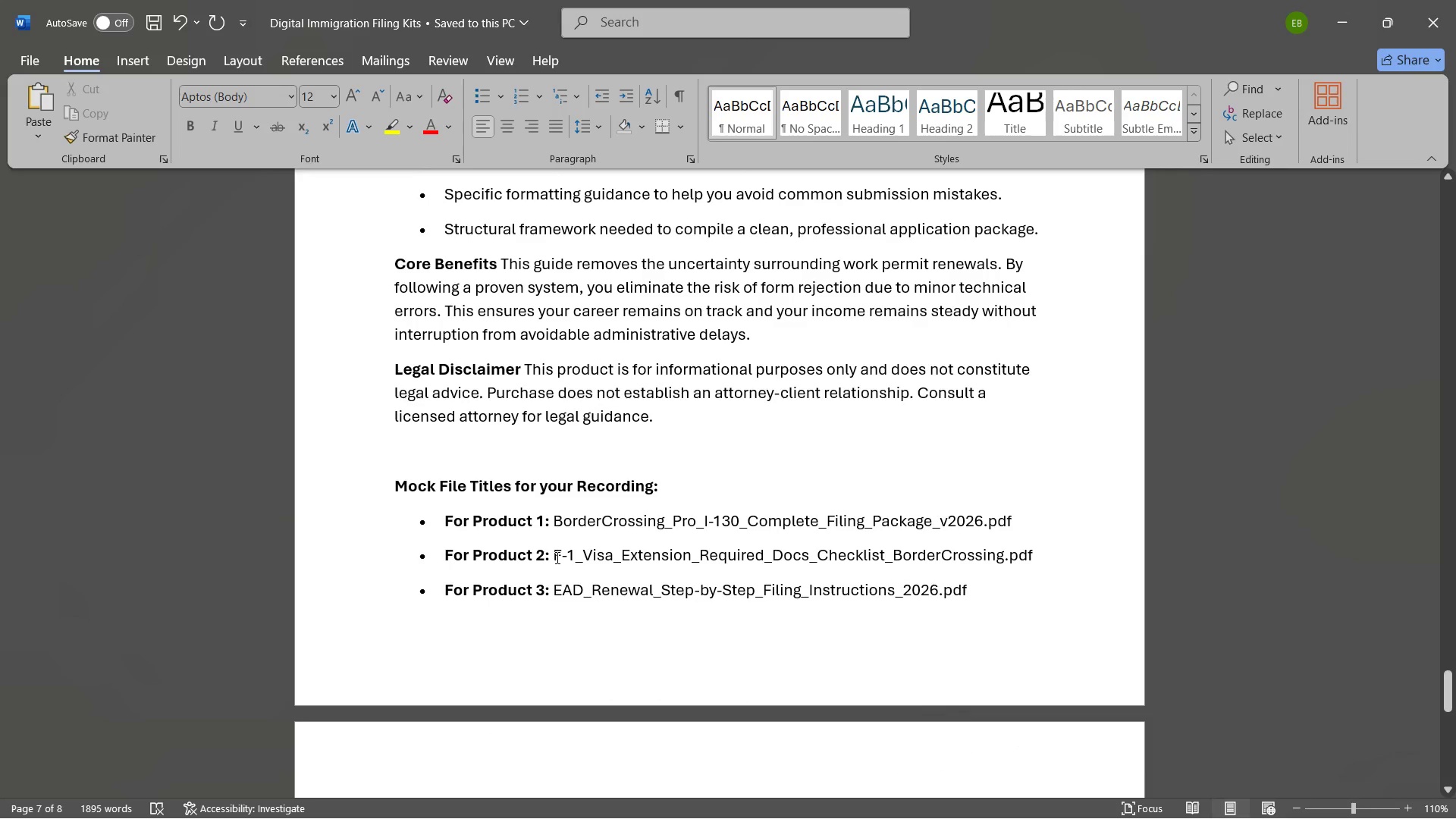 
left_click_drag(start_coordinate=[553, 557], to_coordinate=[959, 567])
 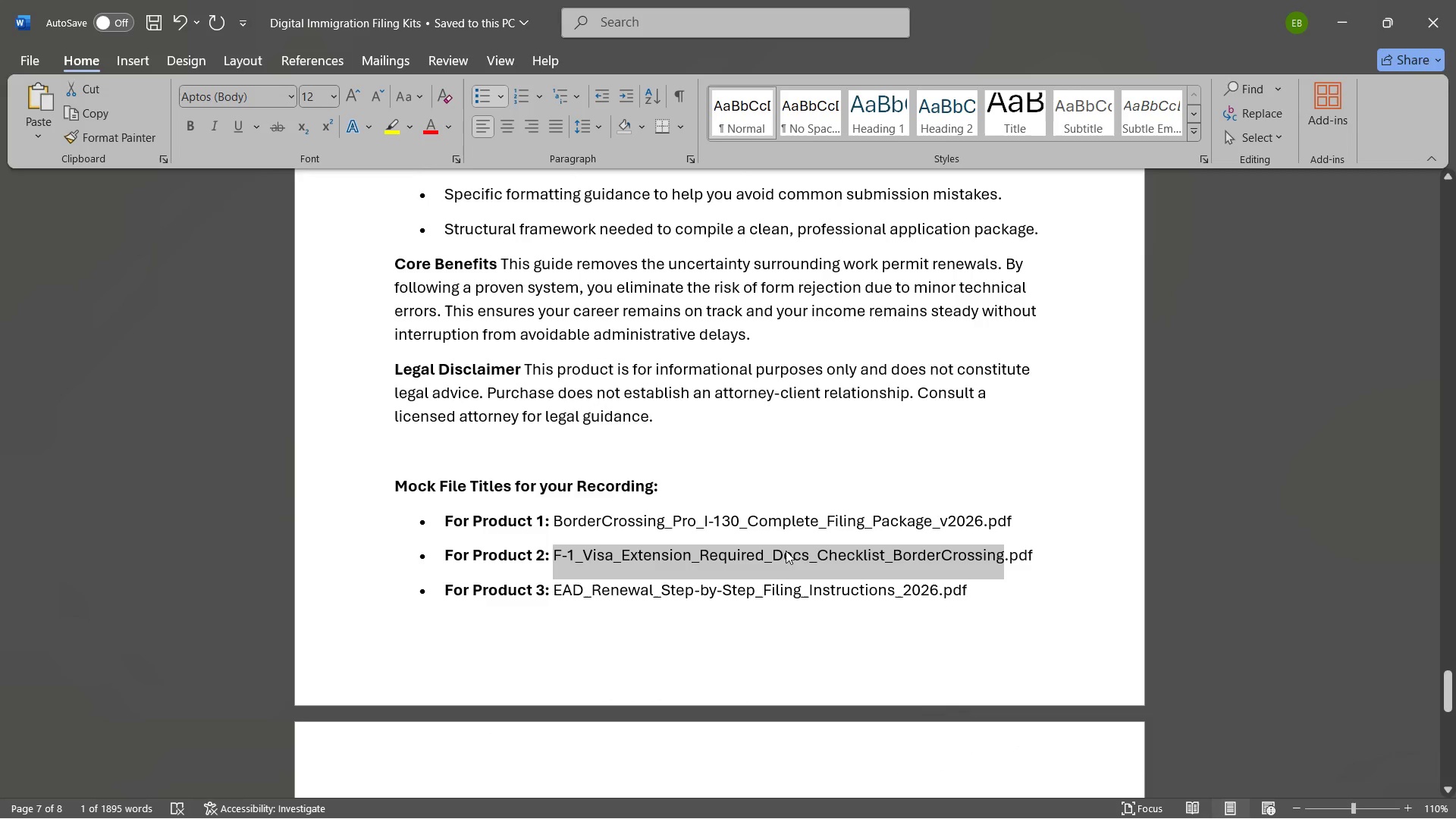 
key(Control+C)
 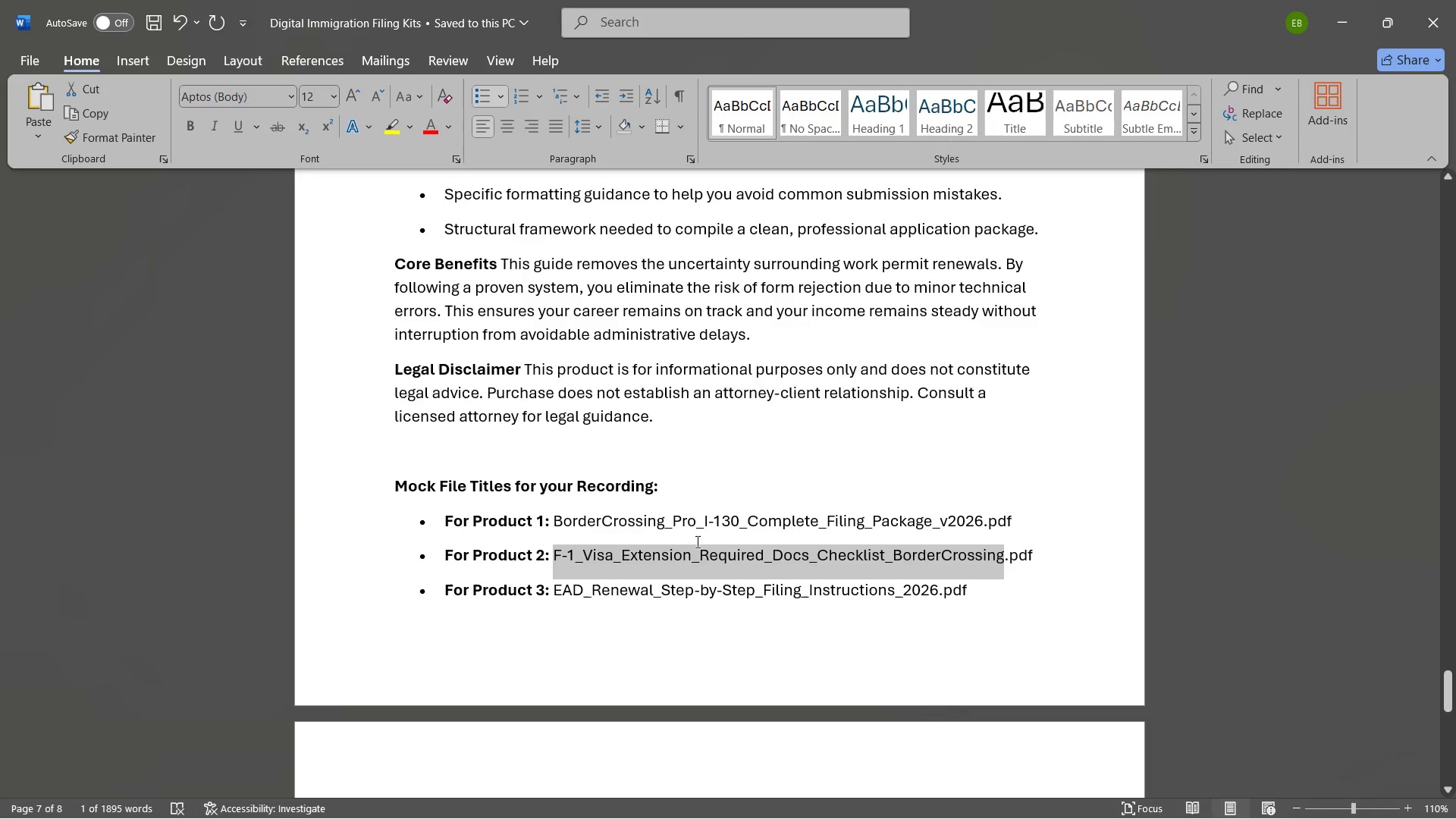 
left_click([696, 541])
 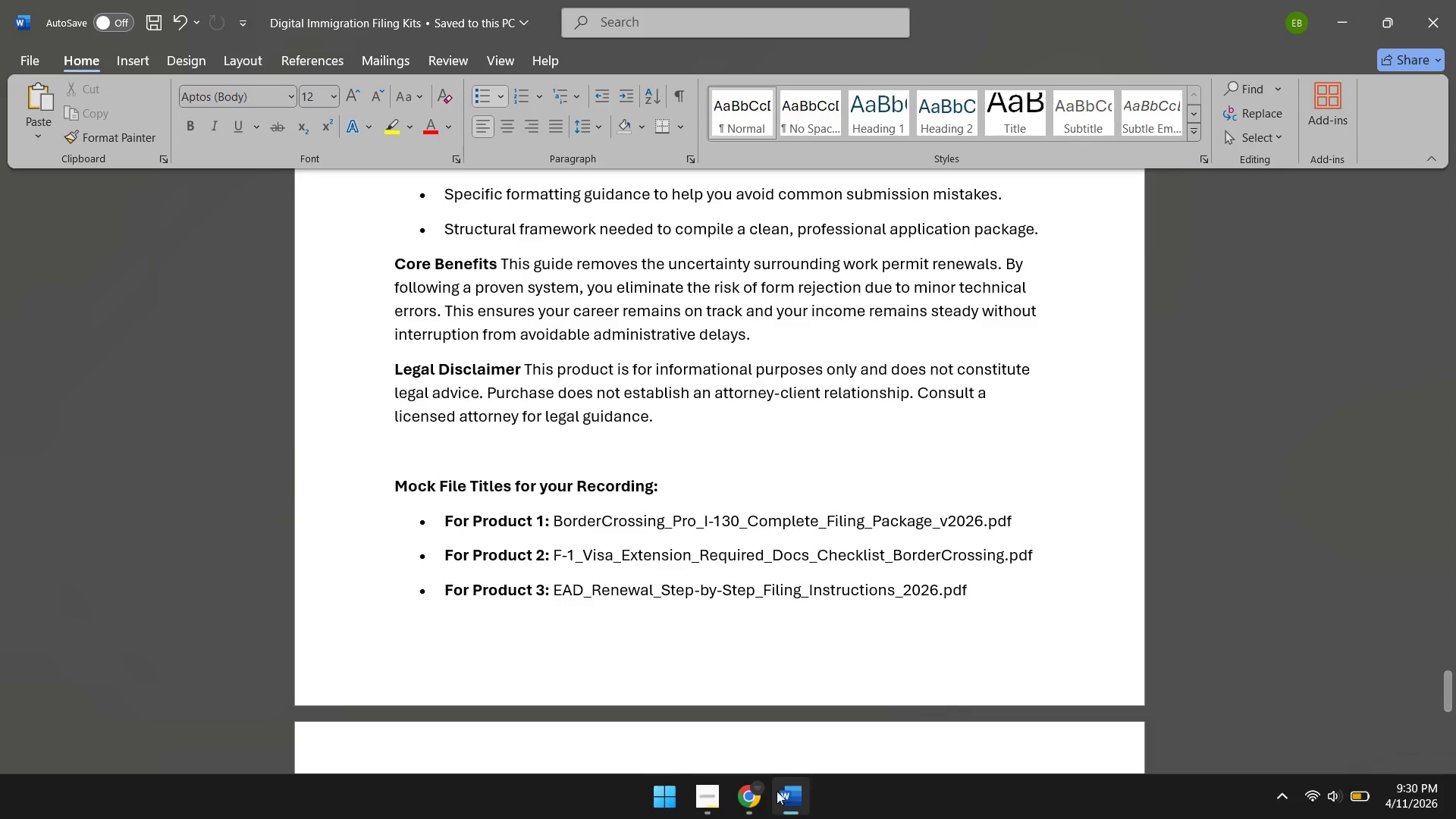 
left_click([755, 792])
 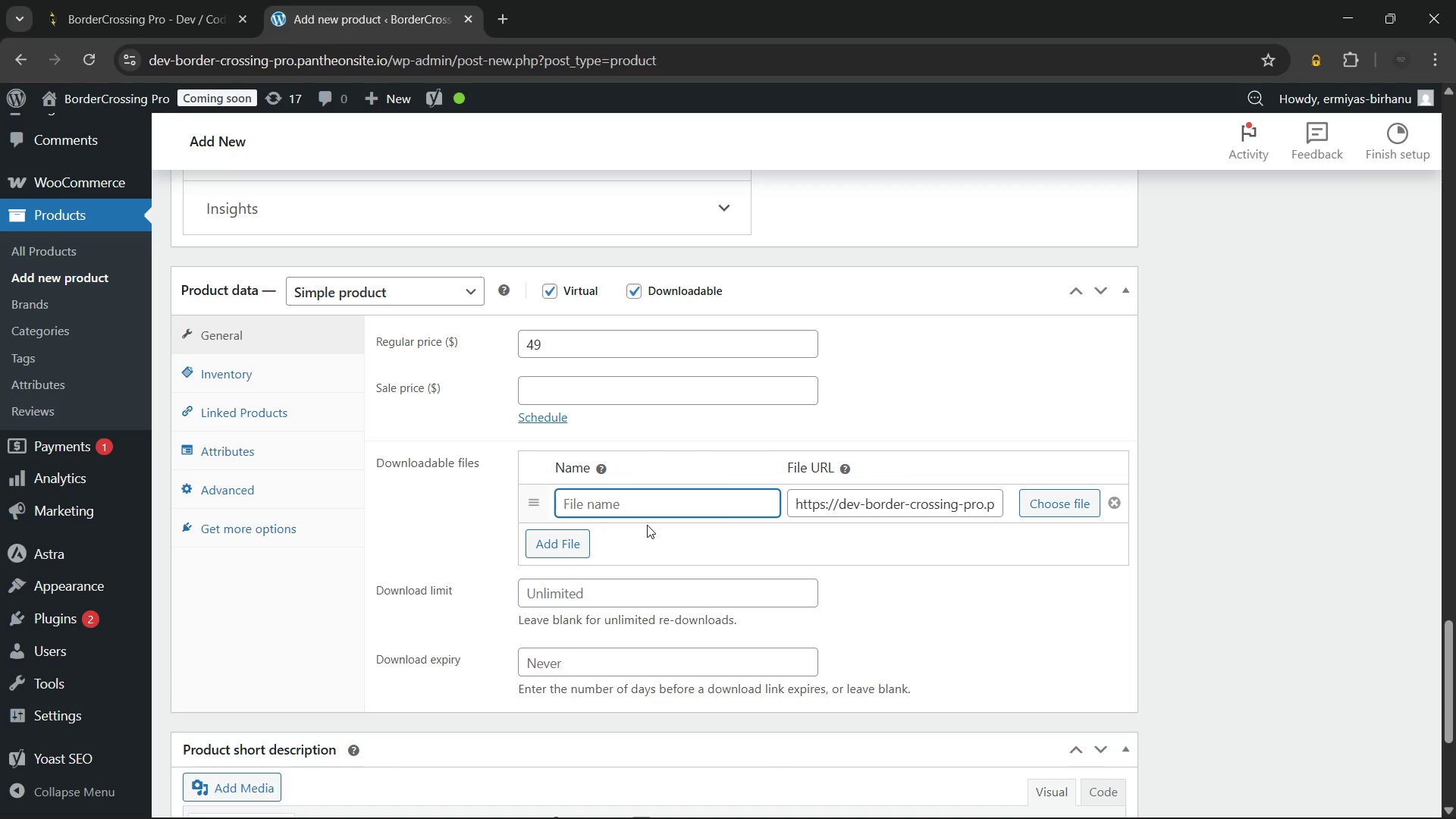 
key(Control+V)
 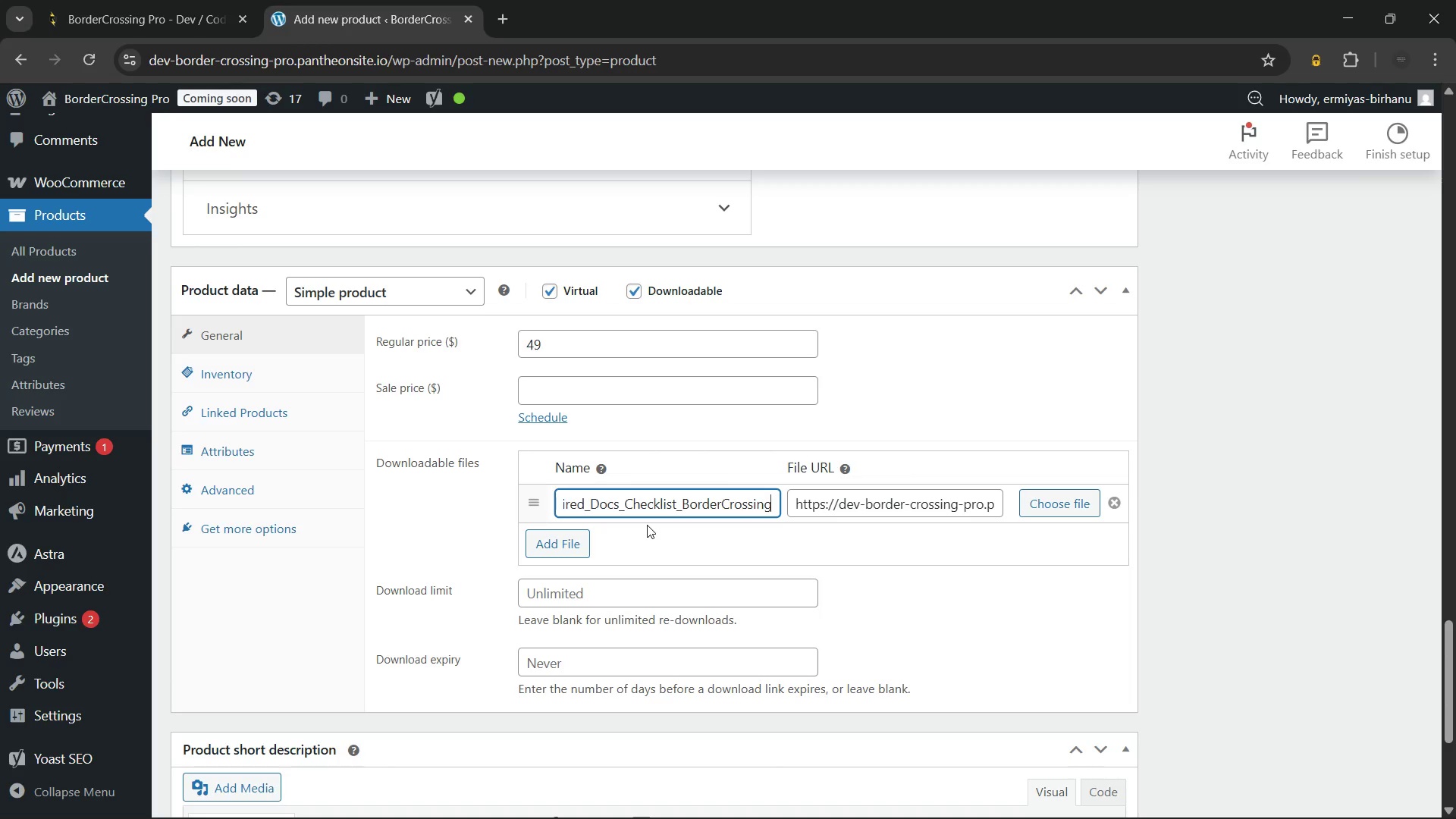 
type(.pdf)
 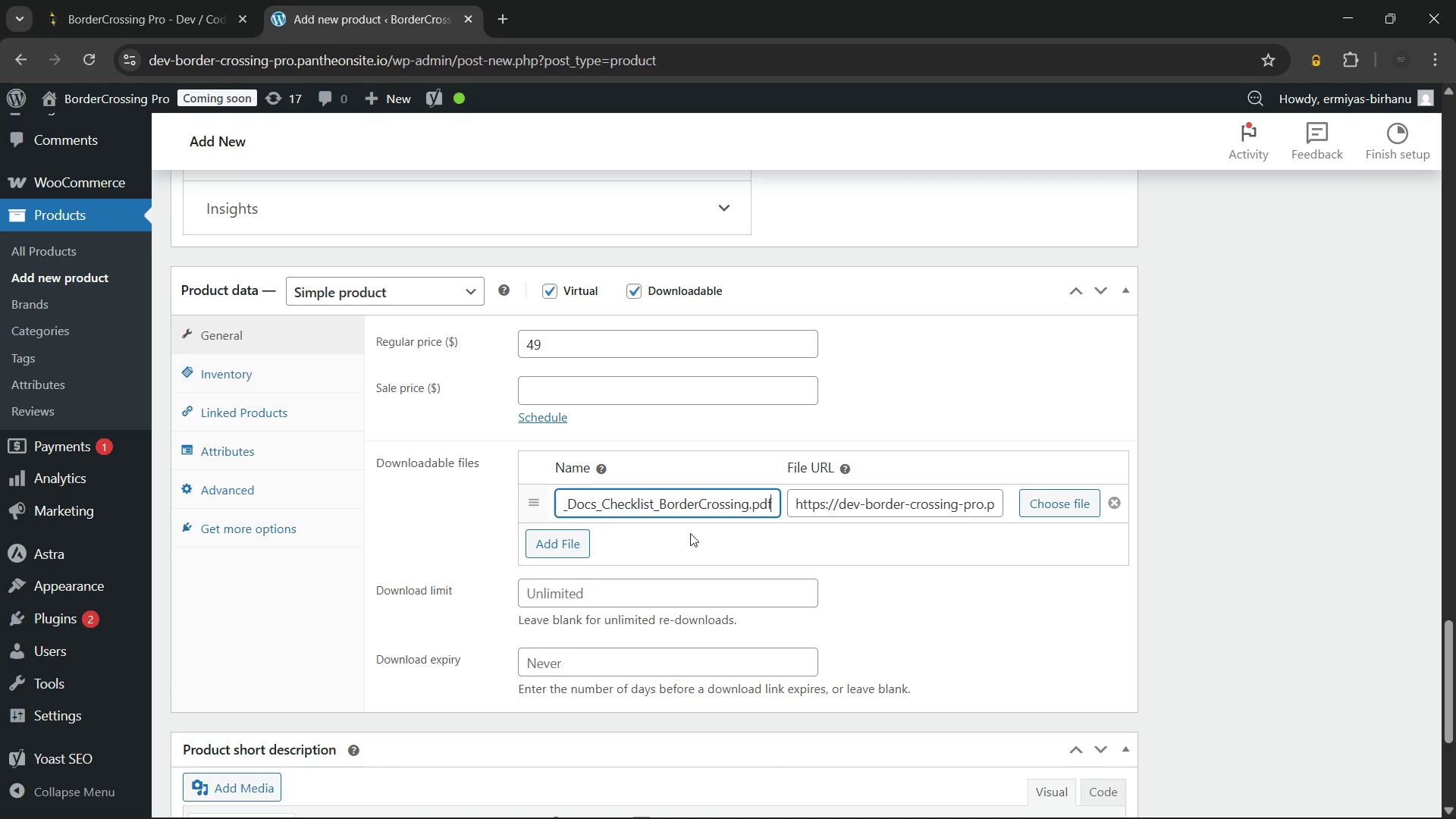 
left_click([805, 533])
 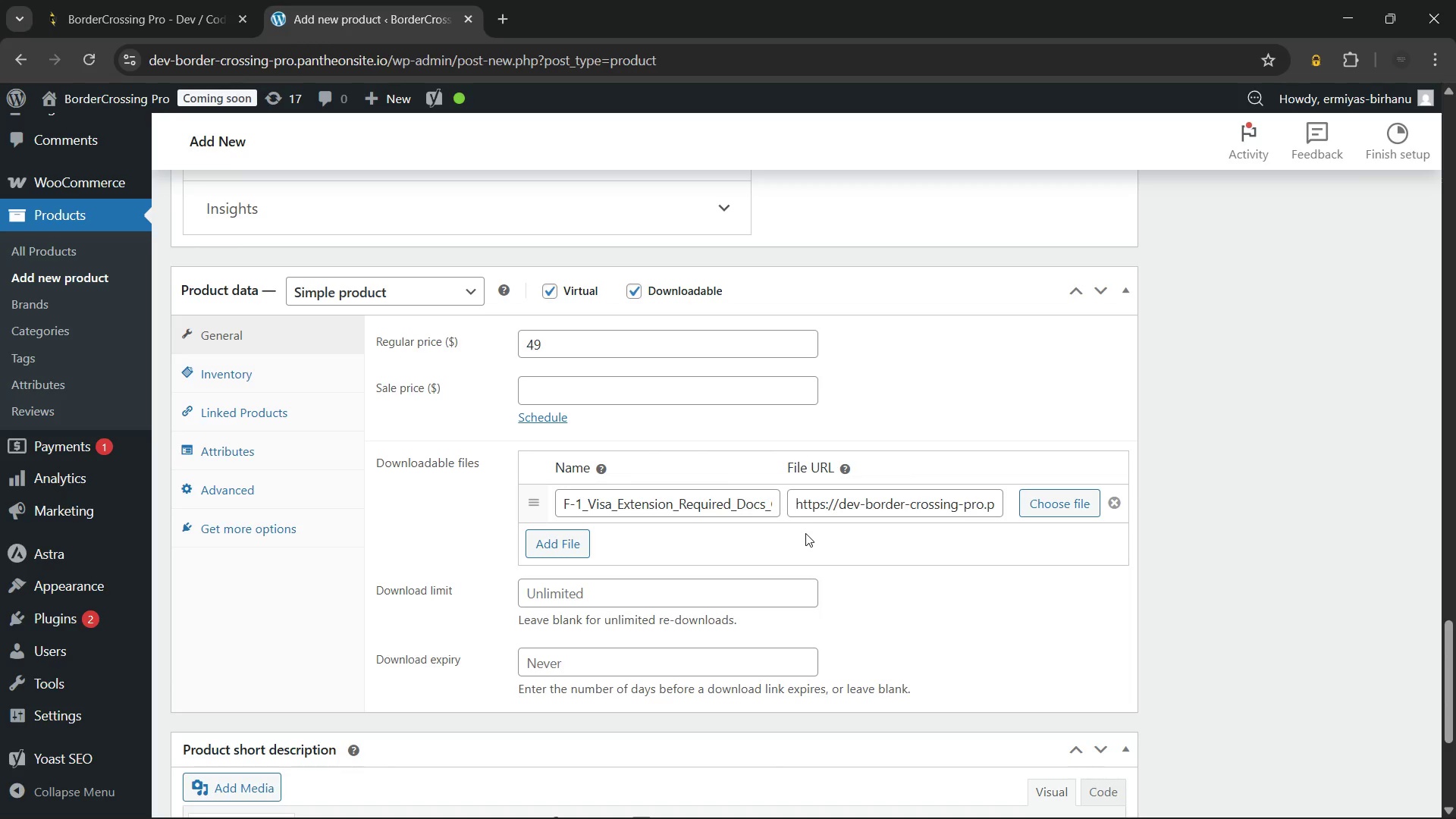 
scroll: coordinate [805, 533], scroll_direction: none, amount: 0.0
 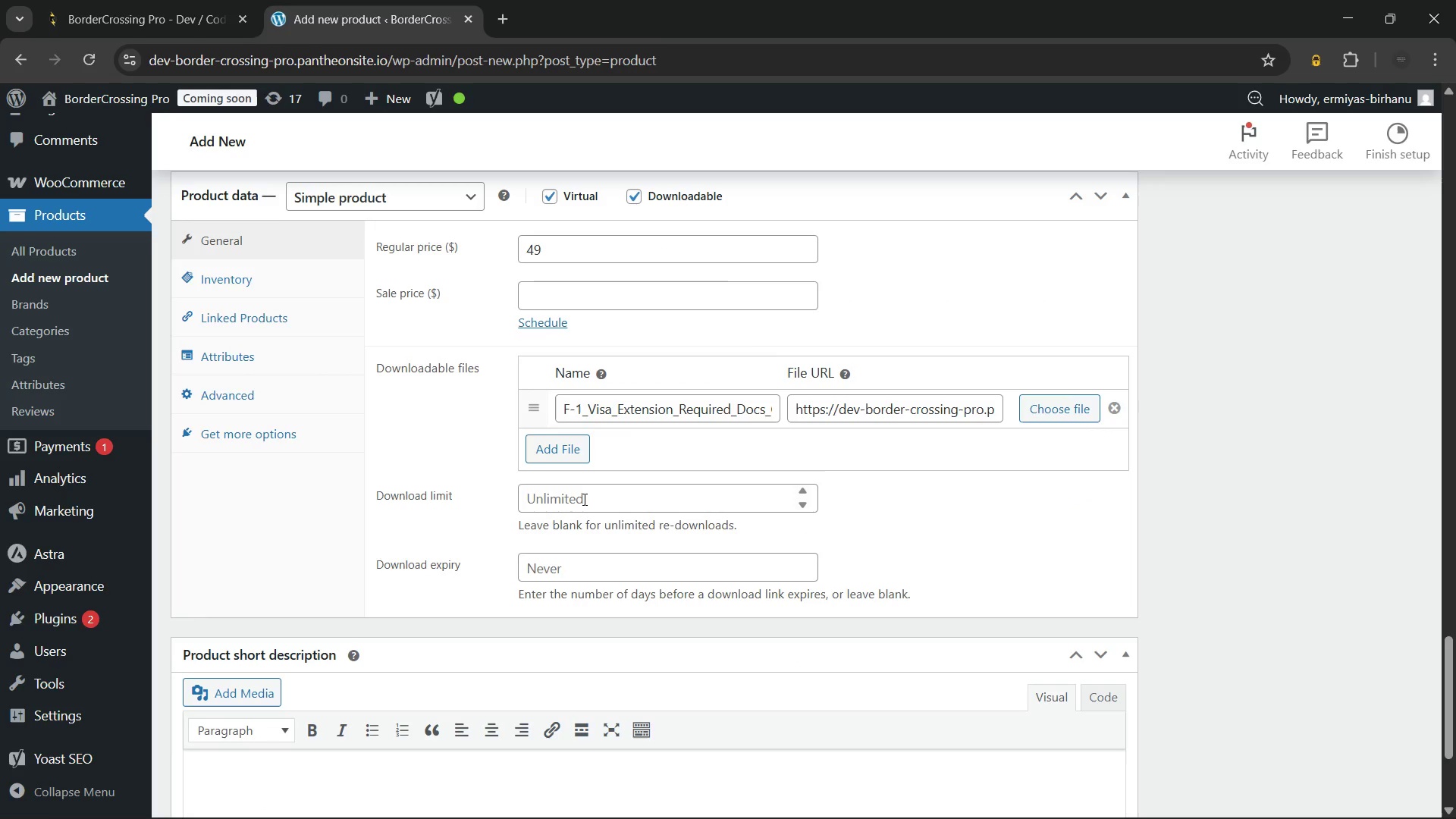 
left_click([583, 499])
 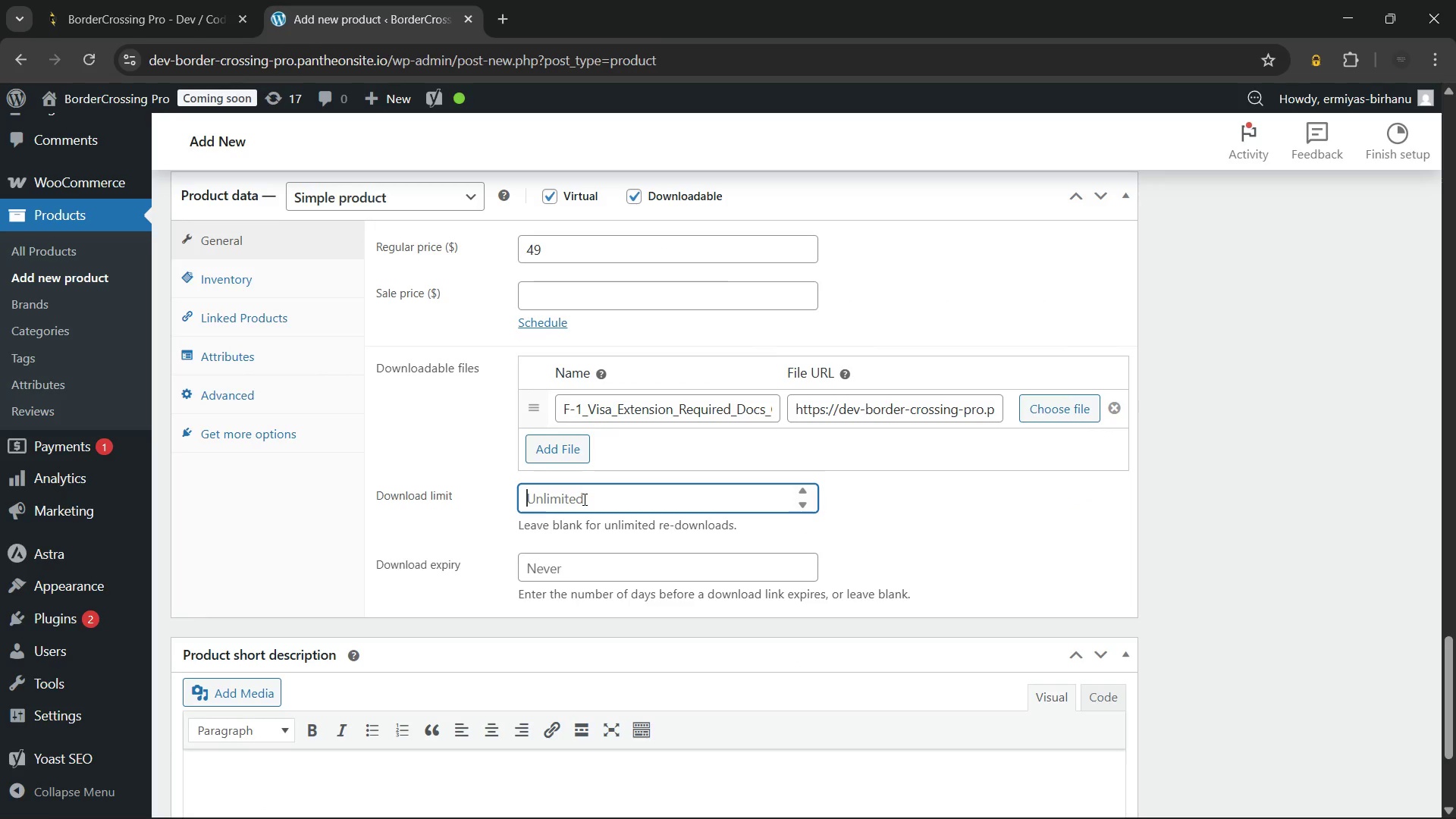 
key(5)
 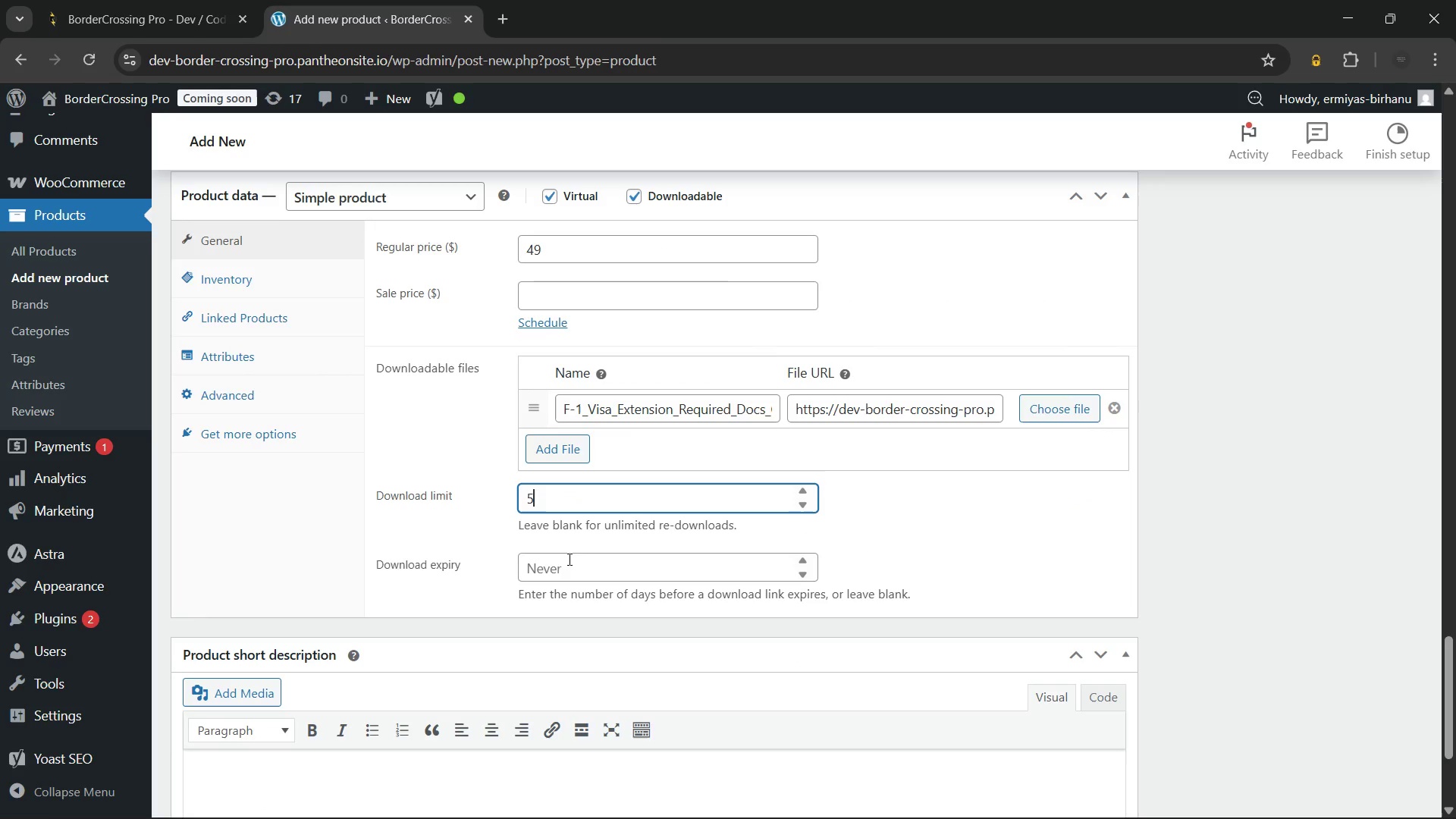 
left_click([566, 563])
 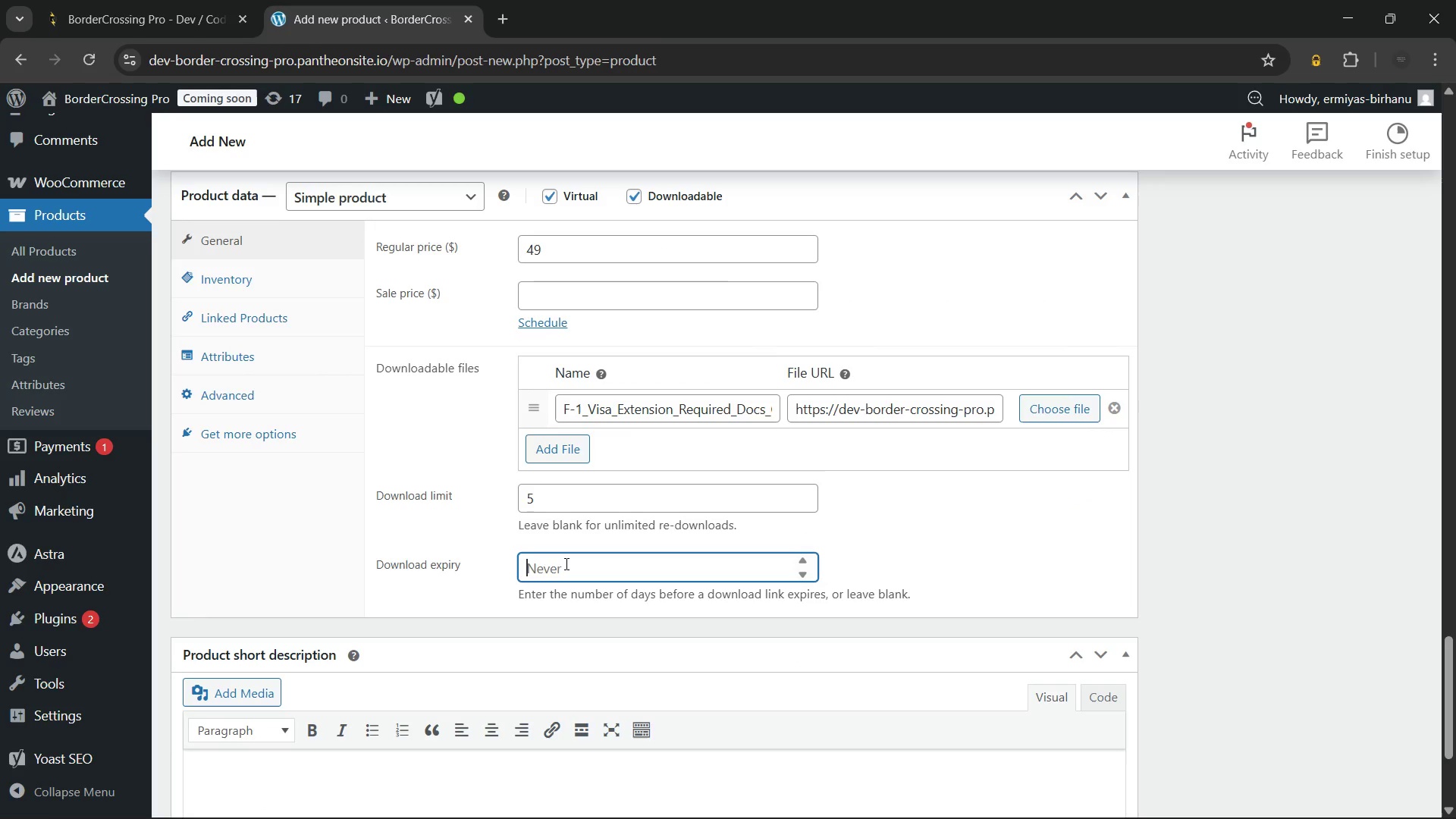 
key(Numpad3)
 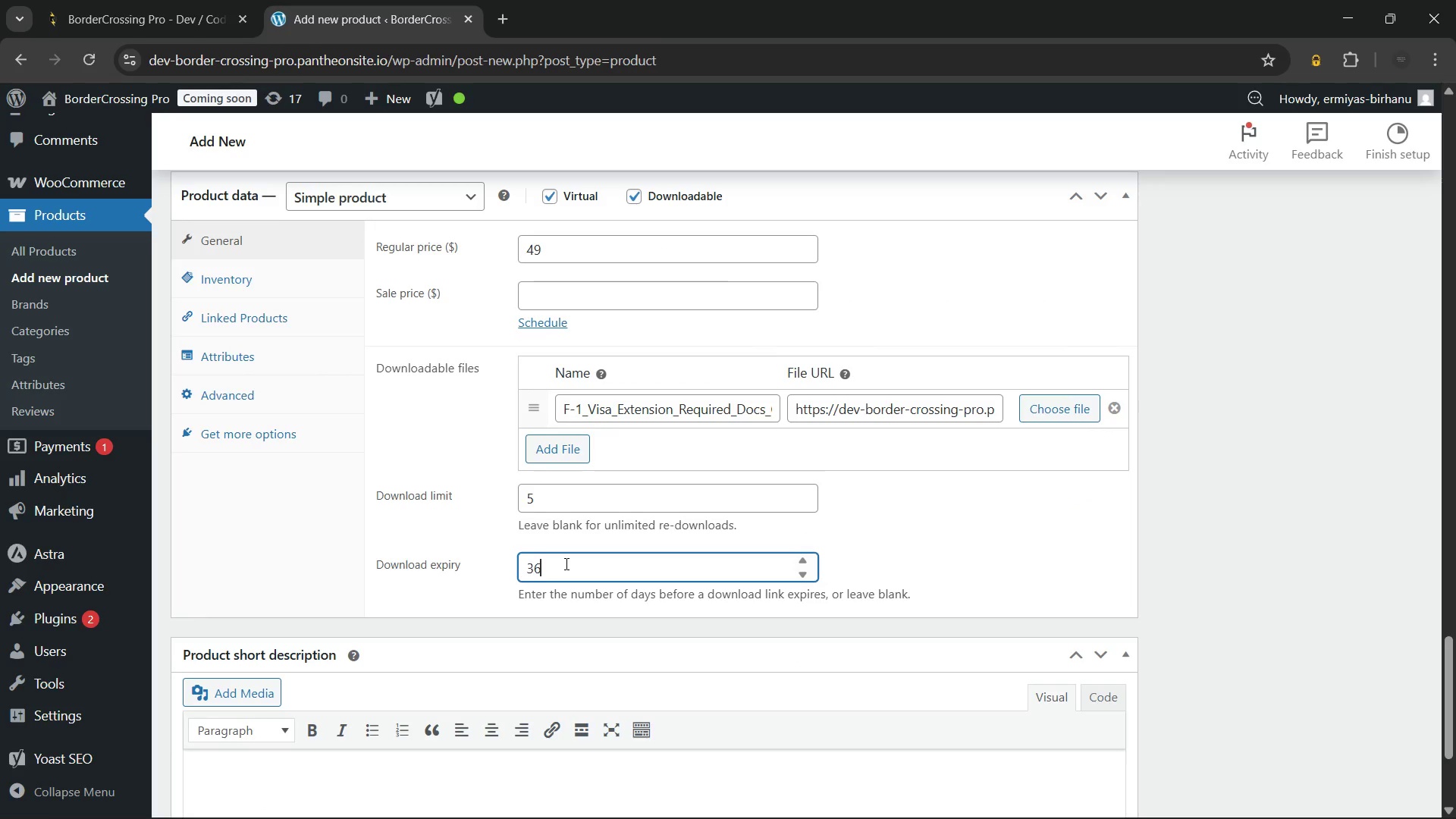 
key(Numpad6)
 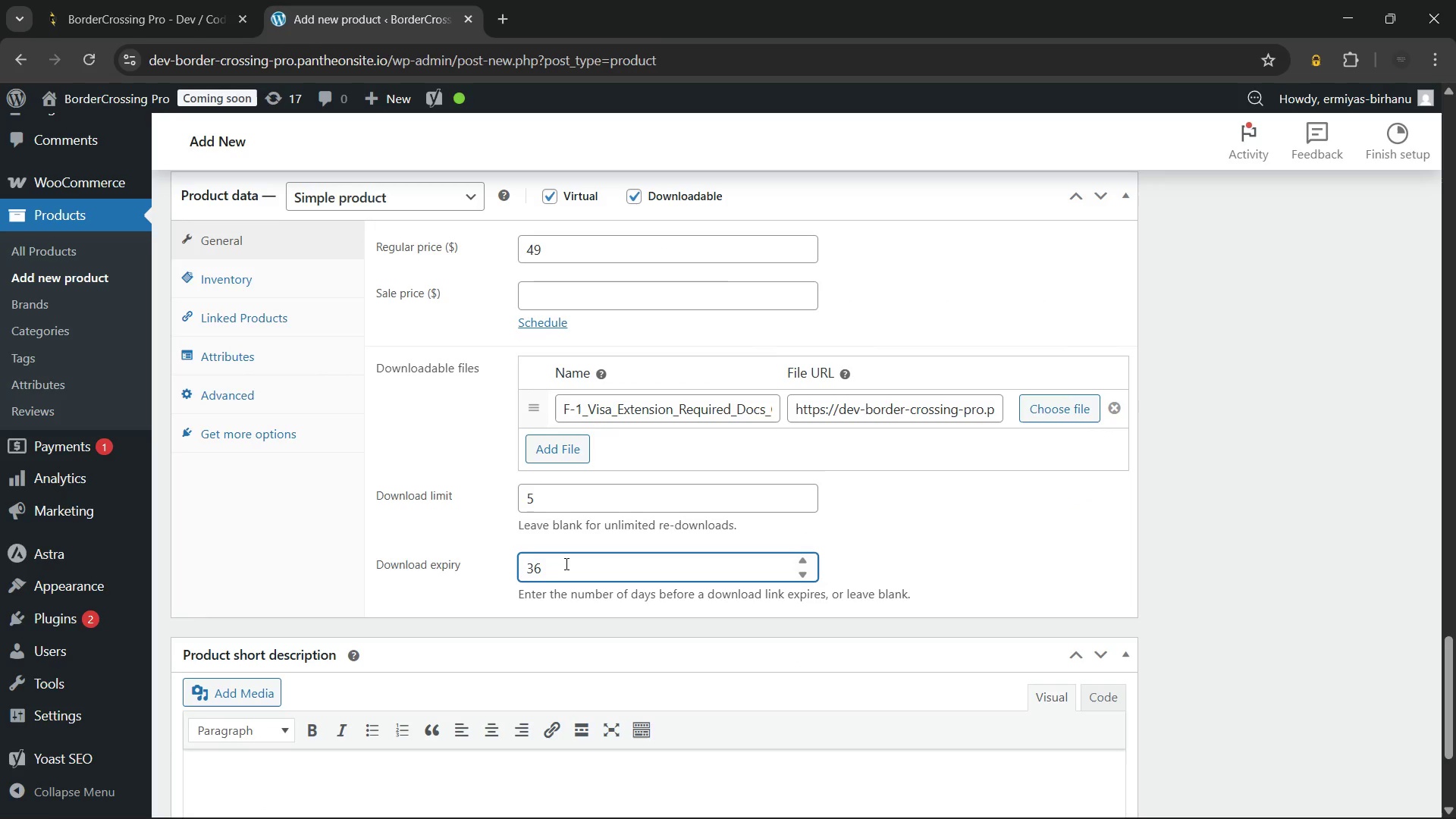 
key(Numpad5)
 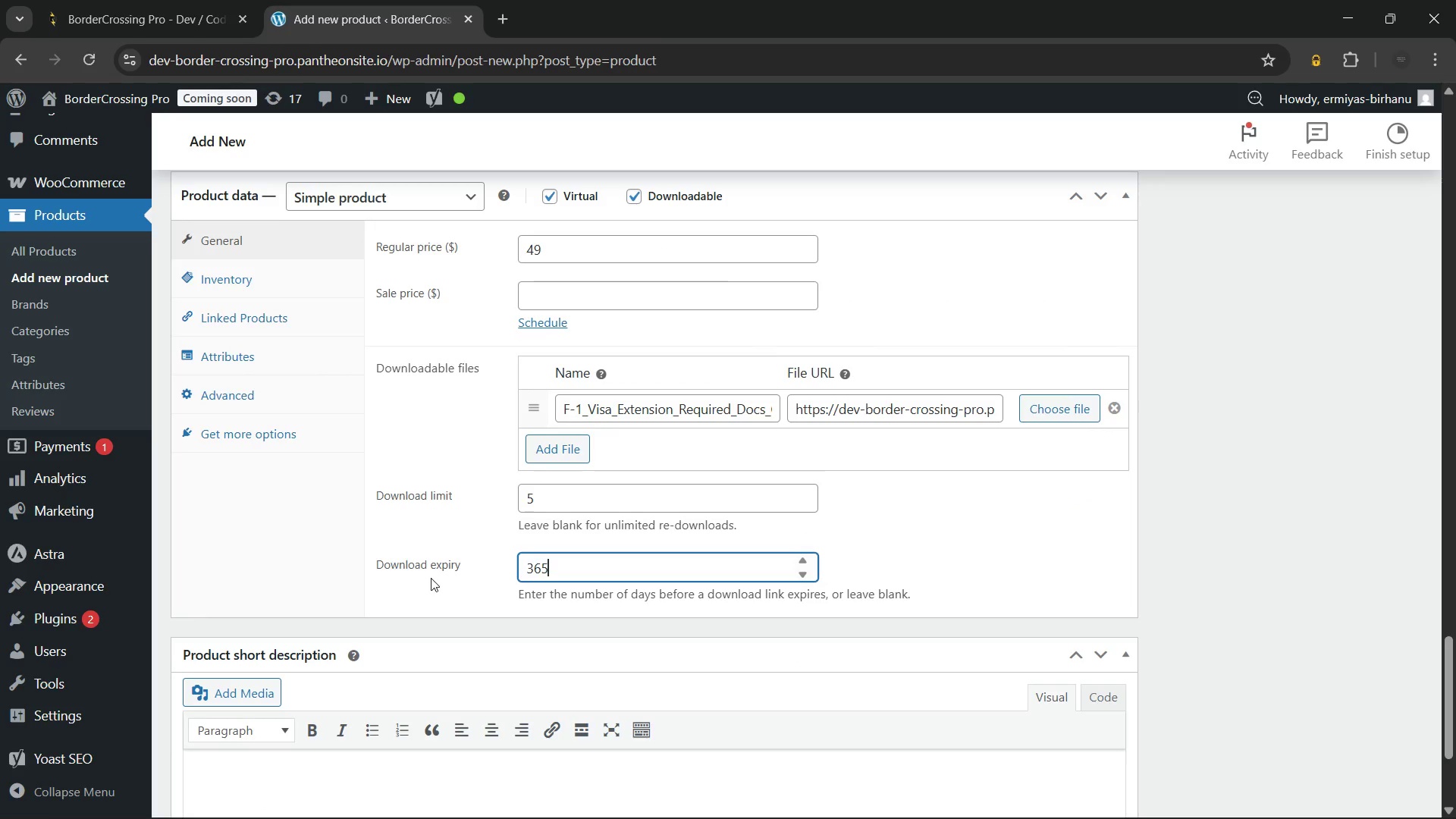 
left_click([447, 578])
 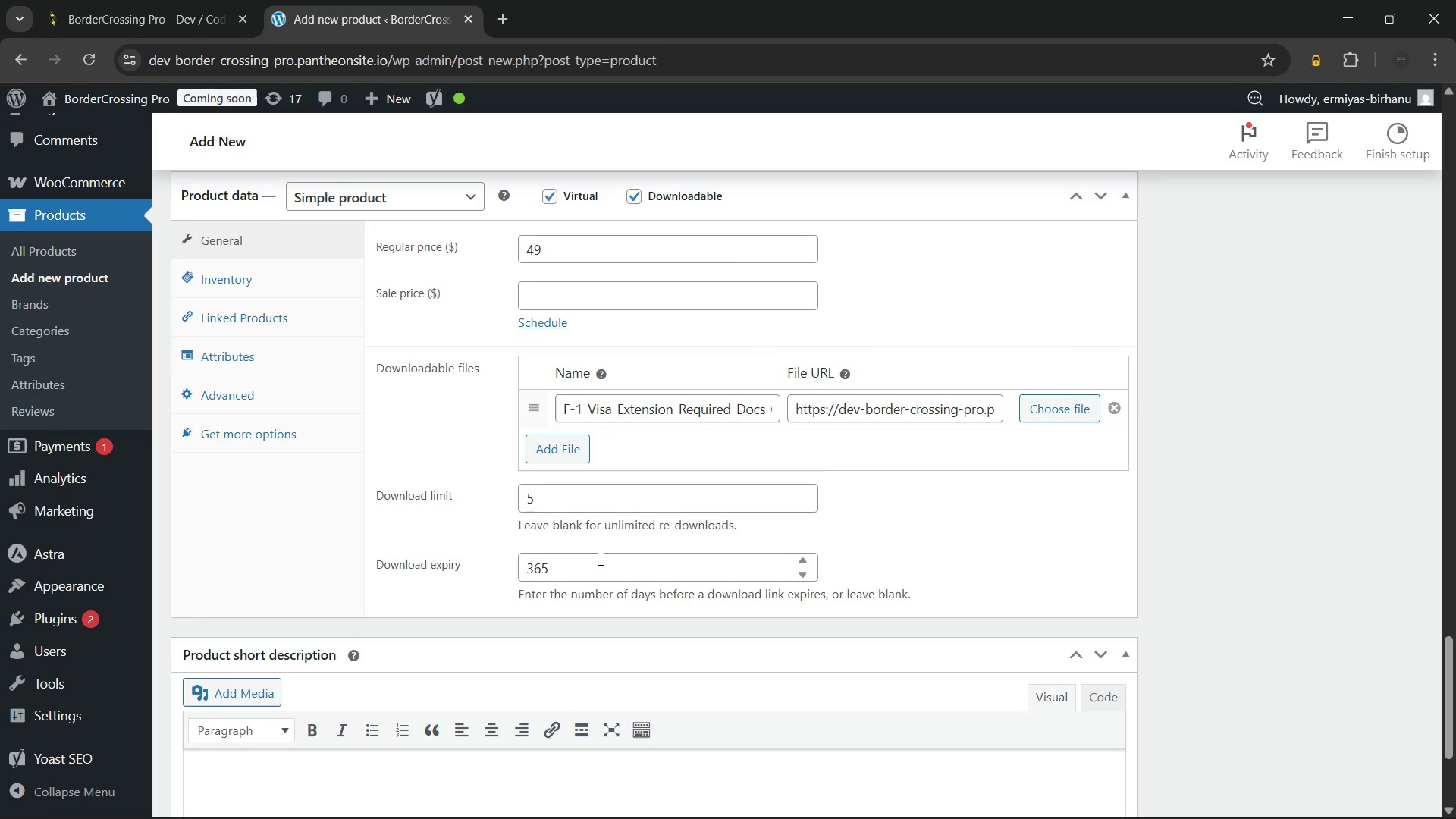 
scroll: coordinate [599, 559], scroll_direction: none, amount: 0.0
 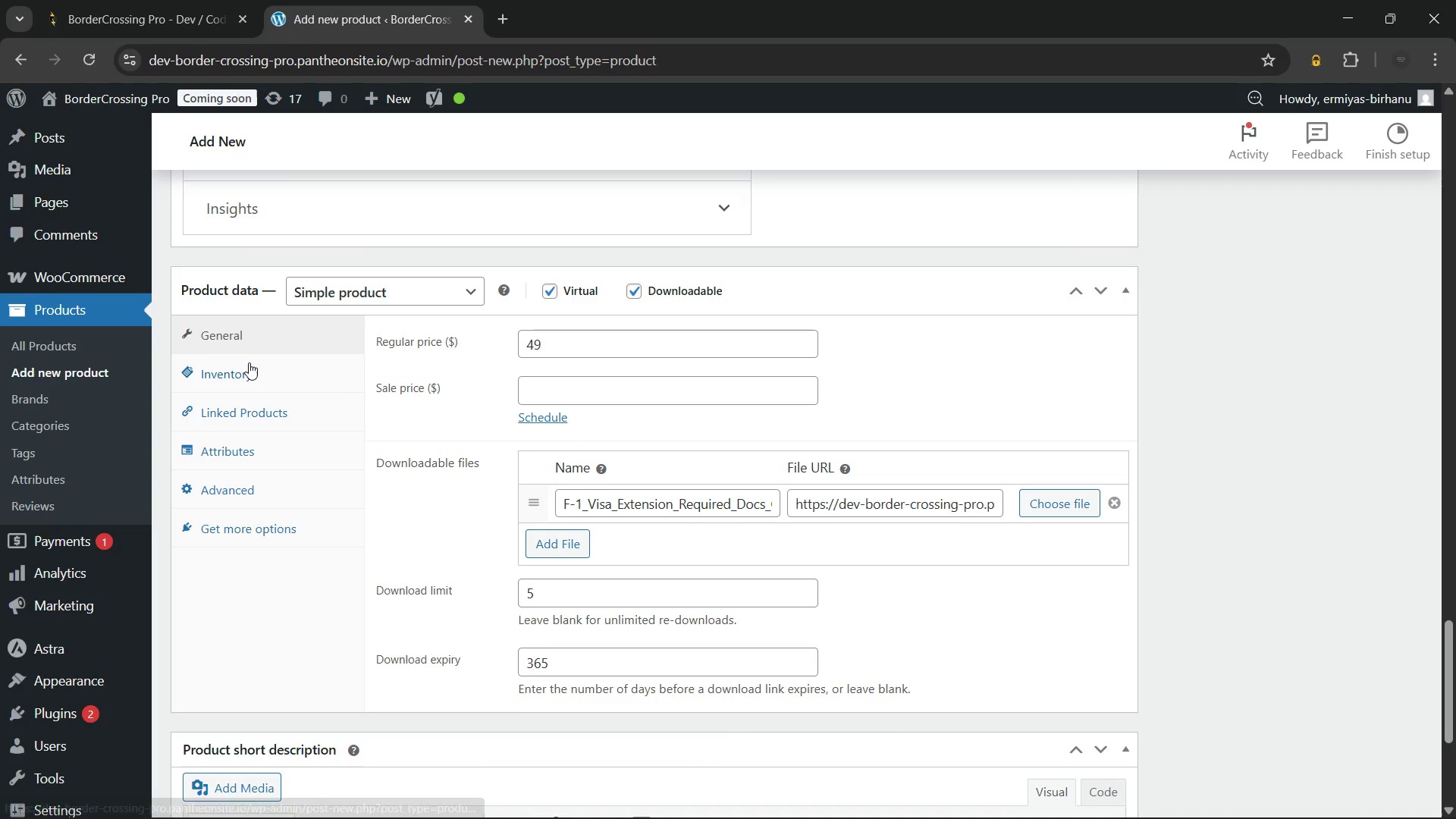 
left_click([249, 362])
 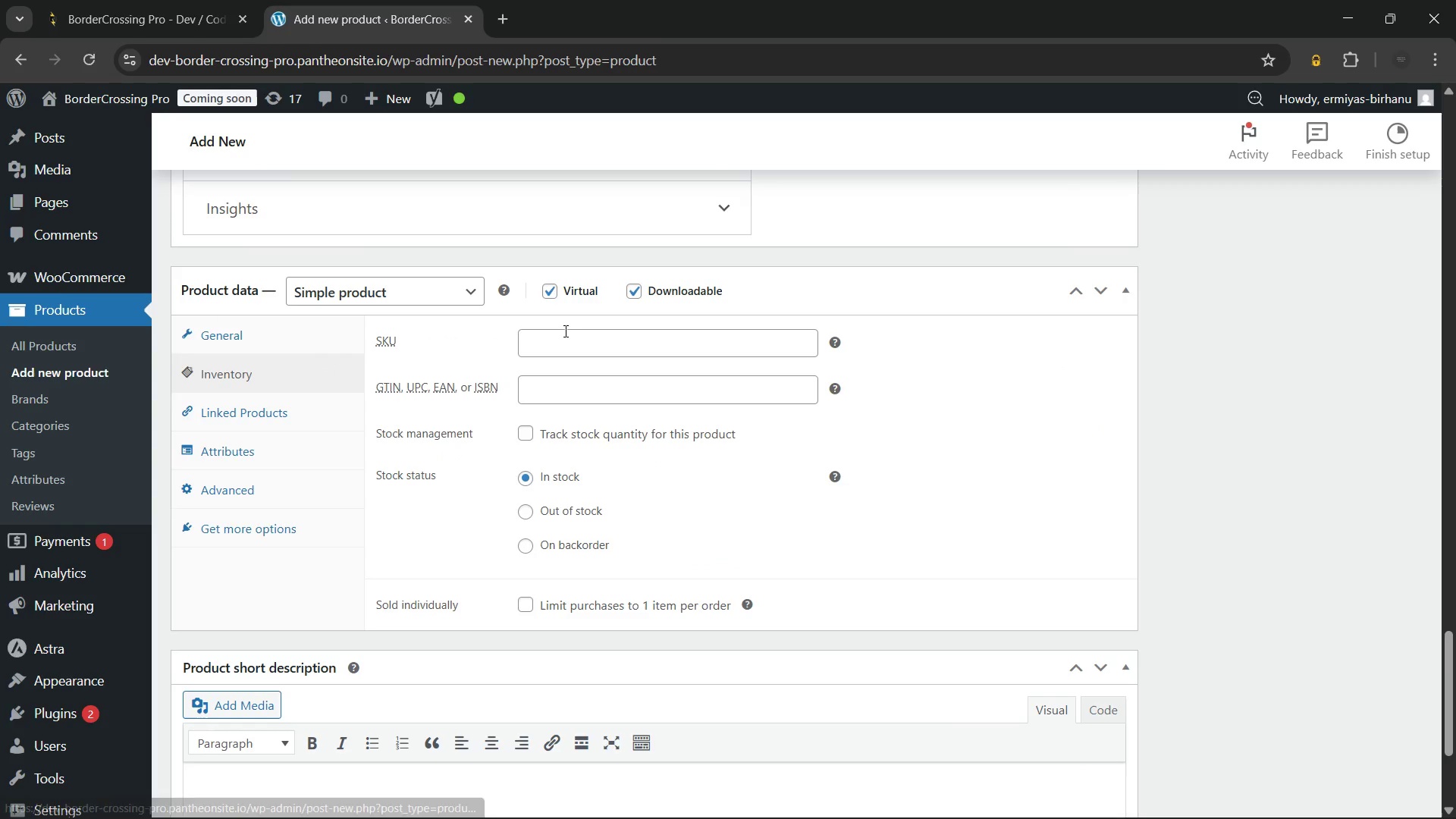 
left_click([560, 337])
 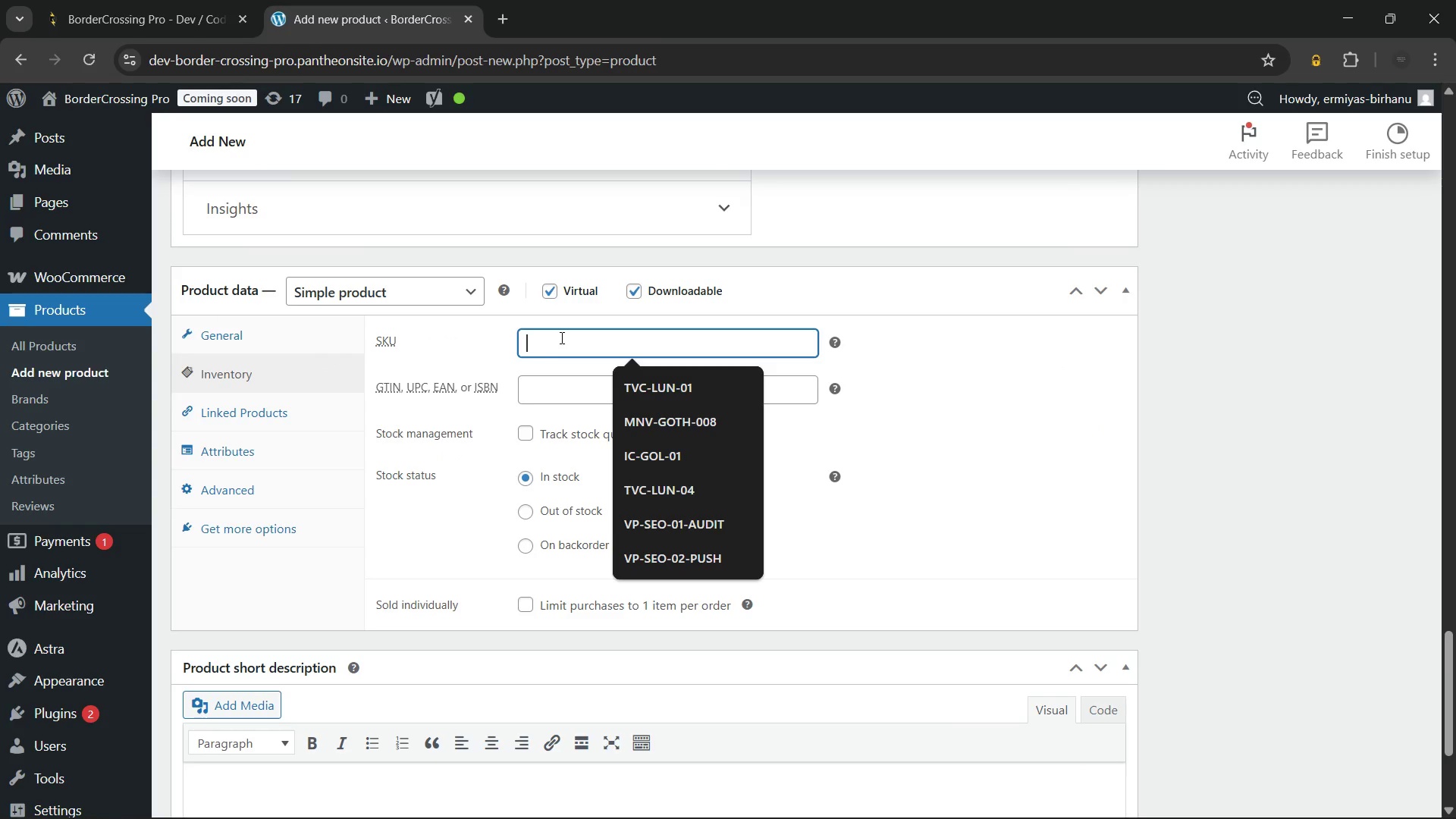 
type(BC)
 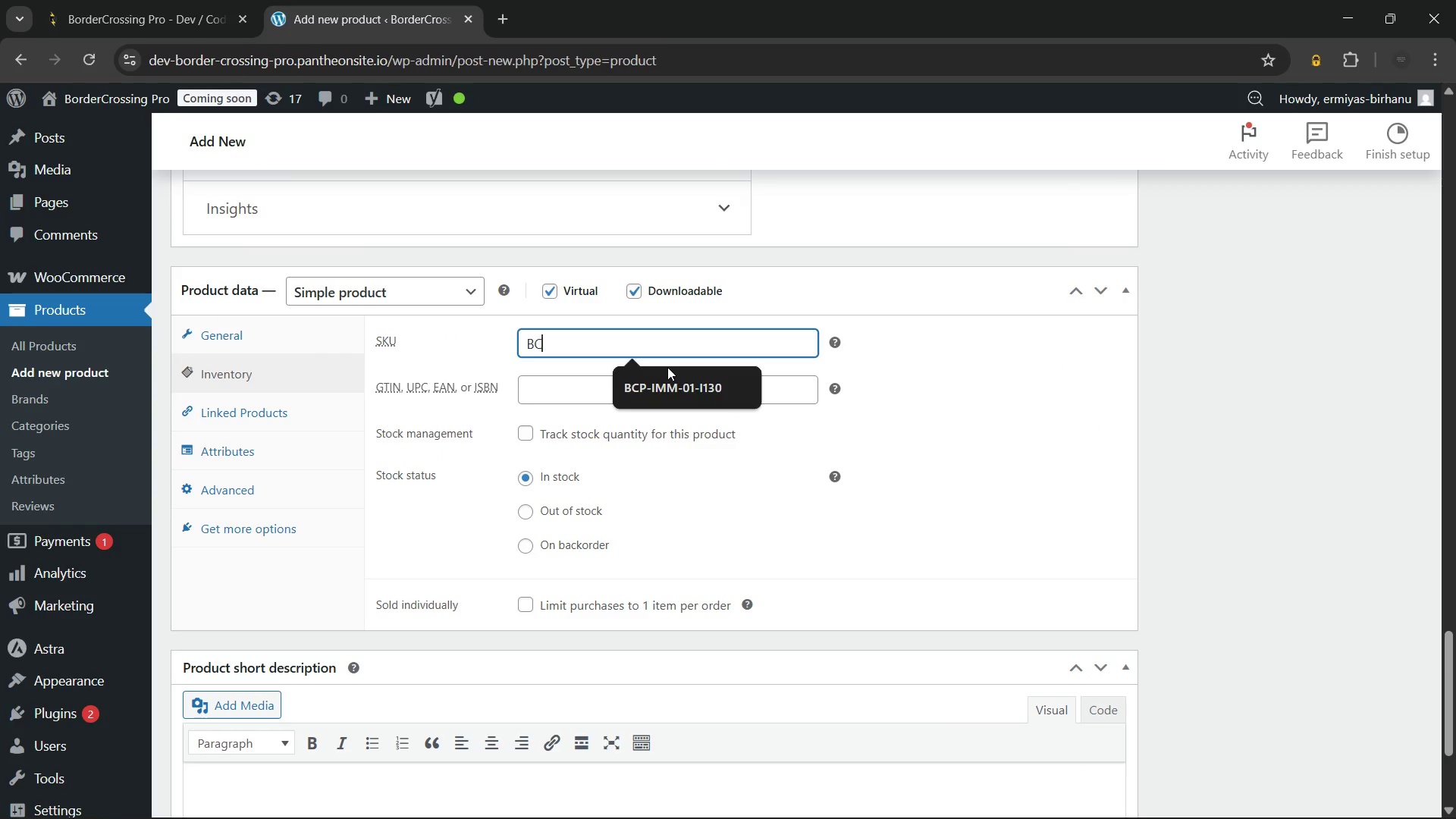 
left_click([662, 378])
 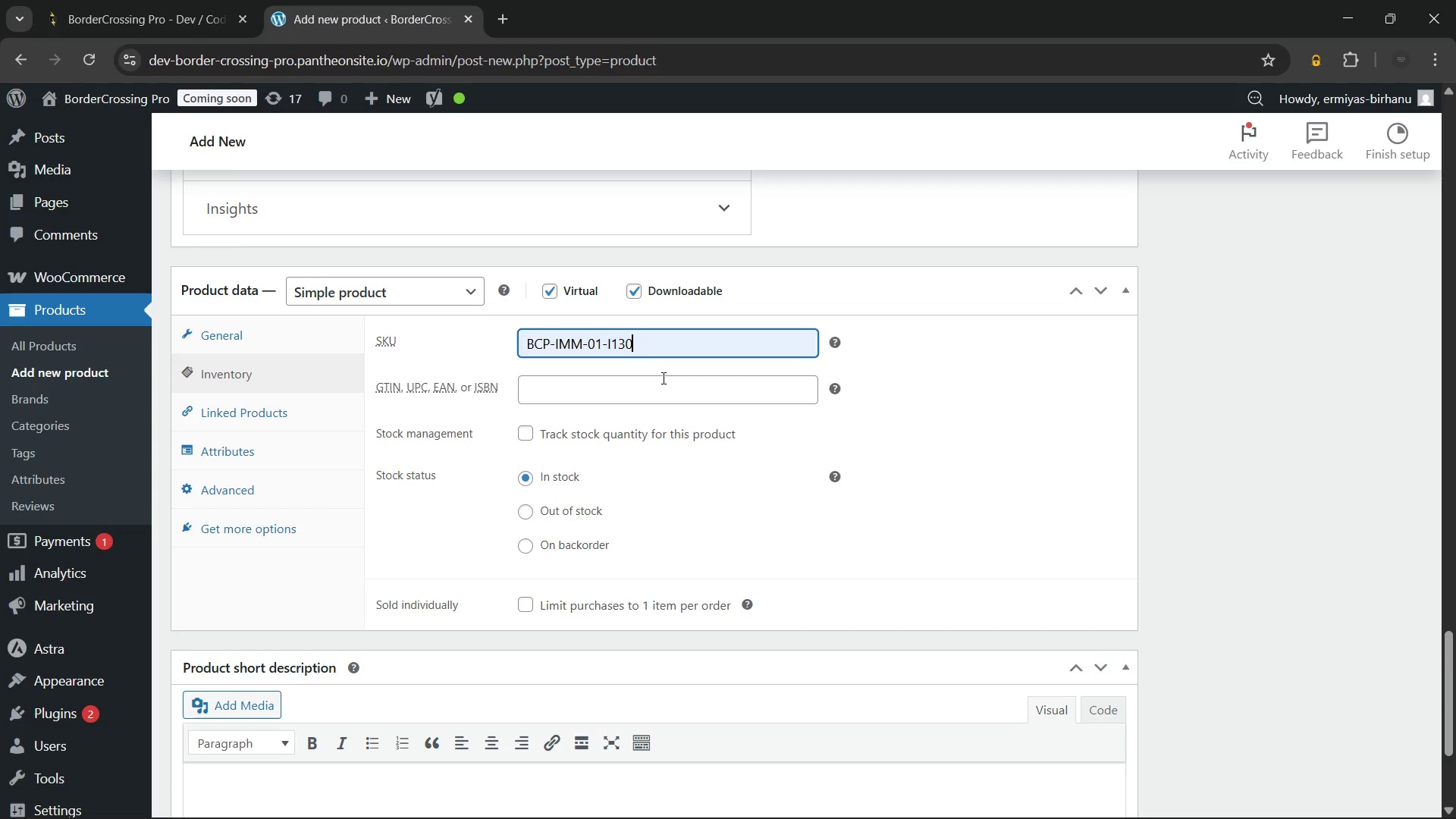 
key(Backspace)
 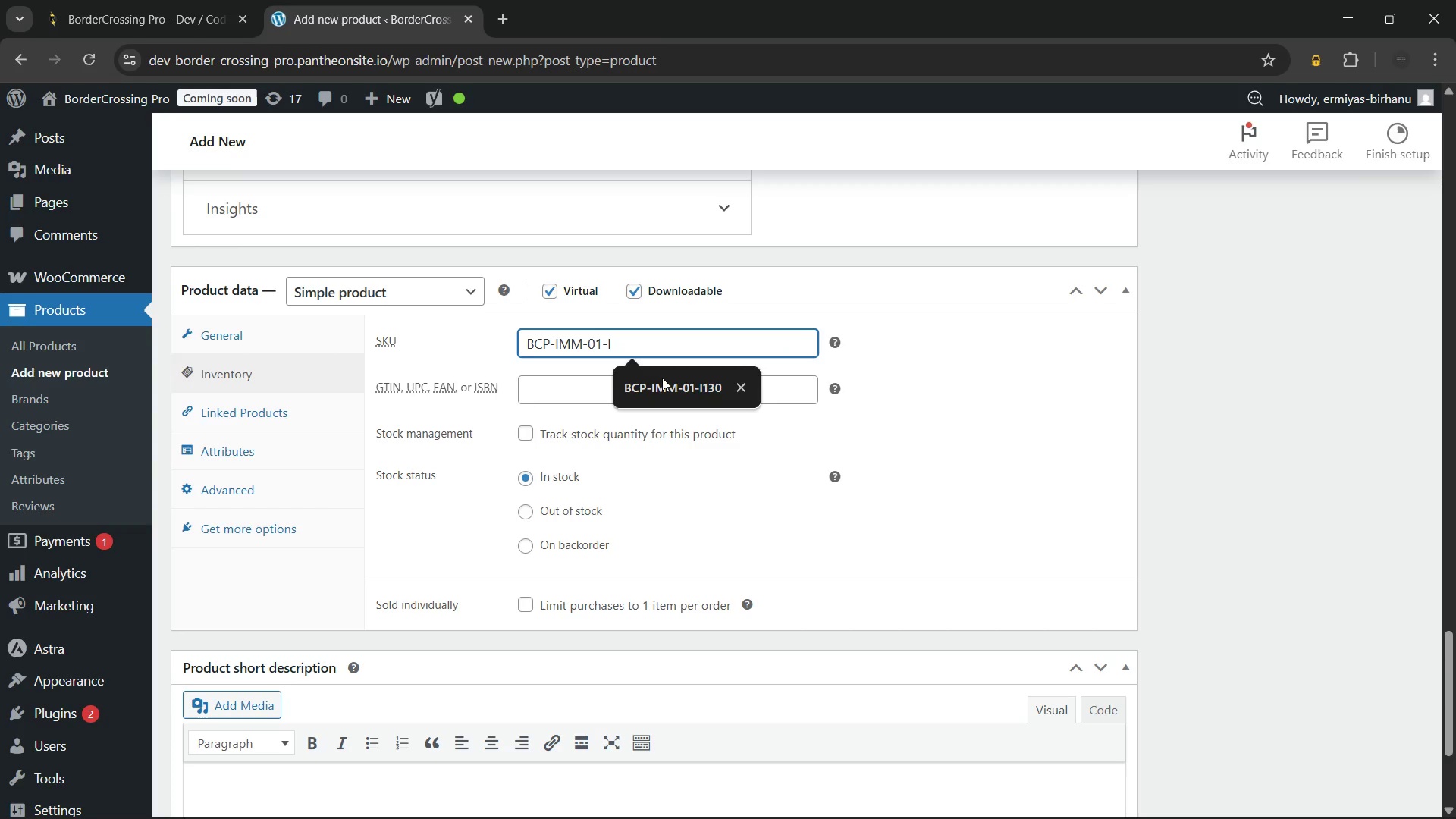 
key(Backspace)
 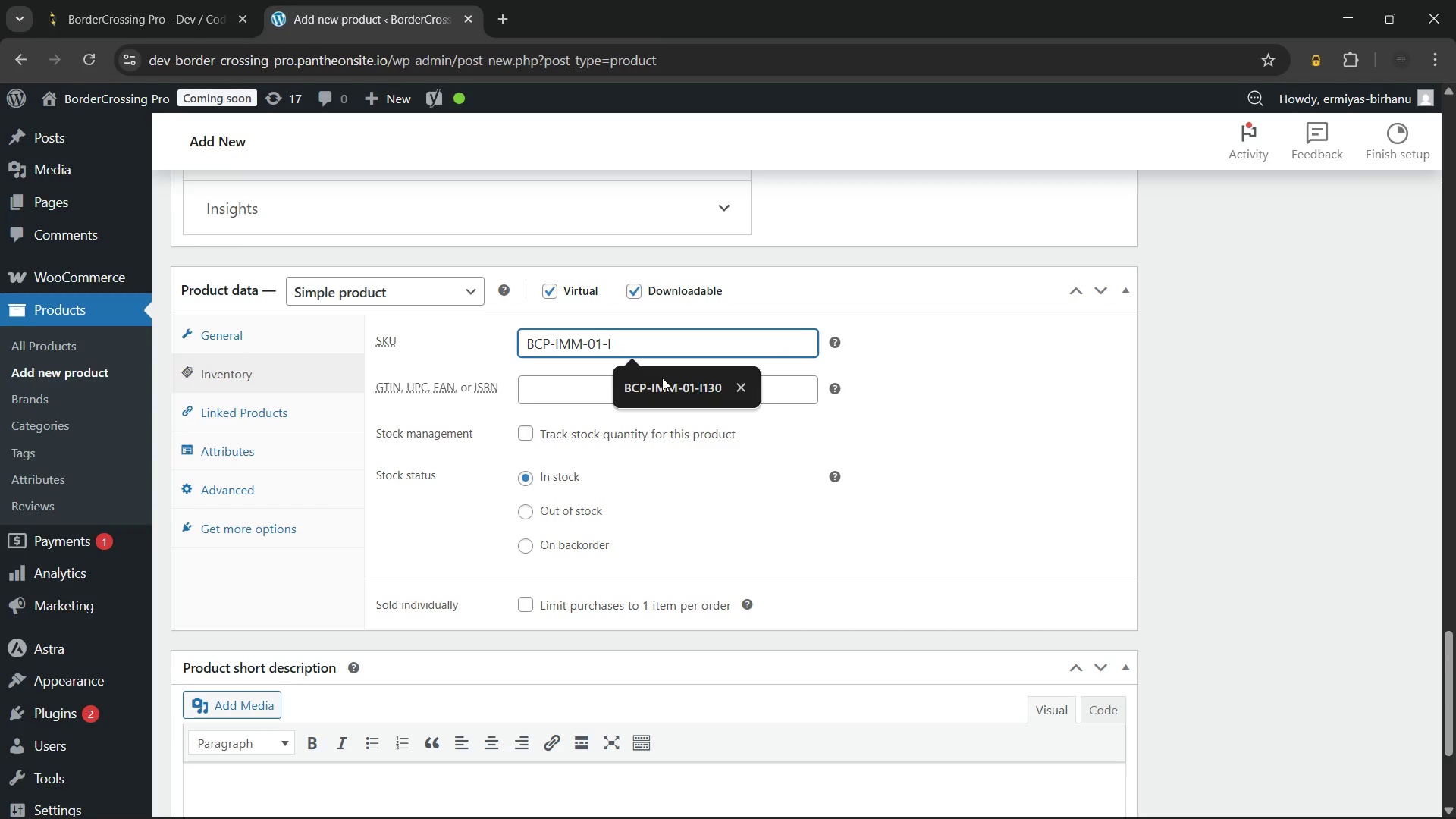 
key(Backspace)
 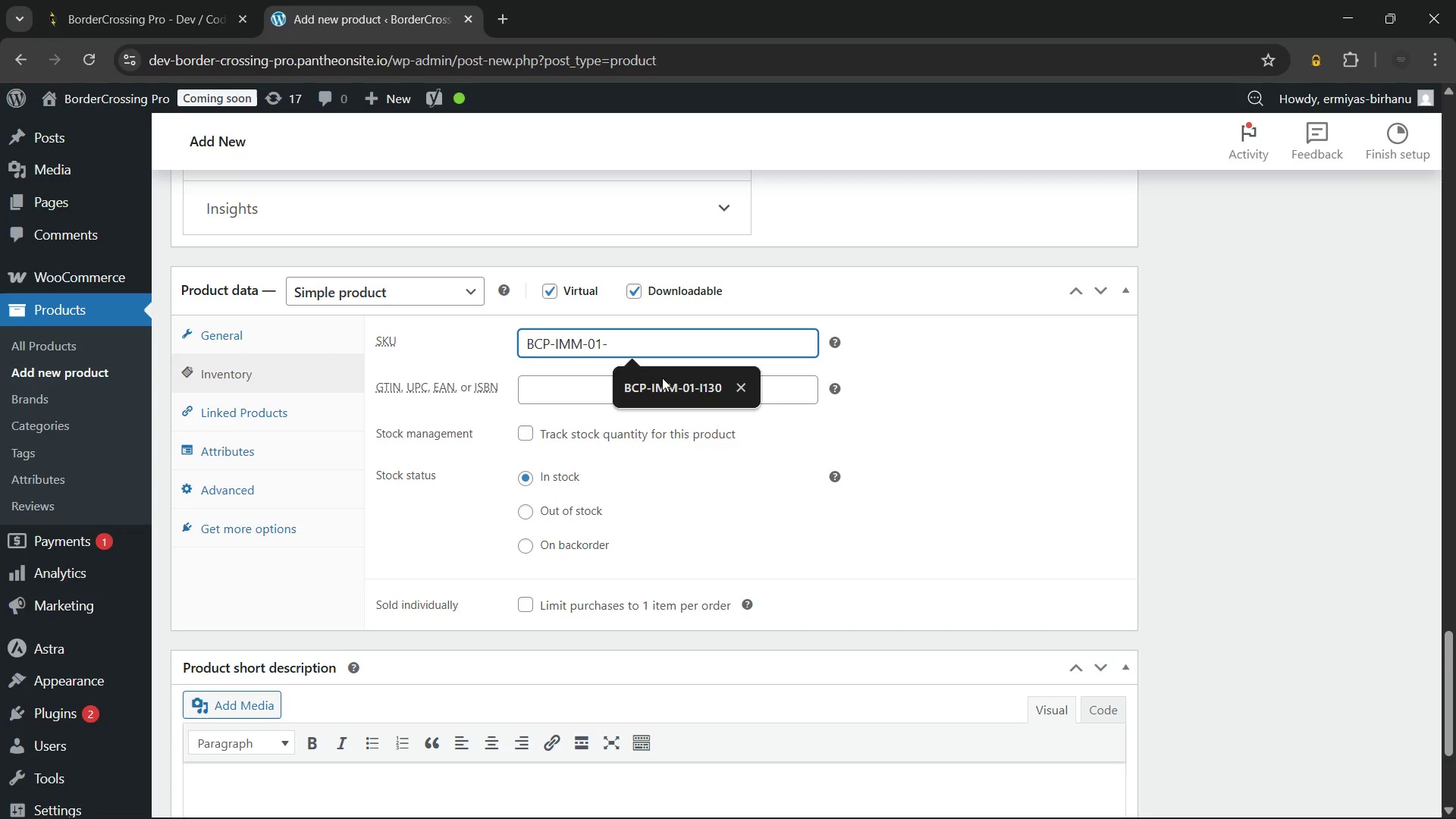 
key(Backspace)
 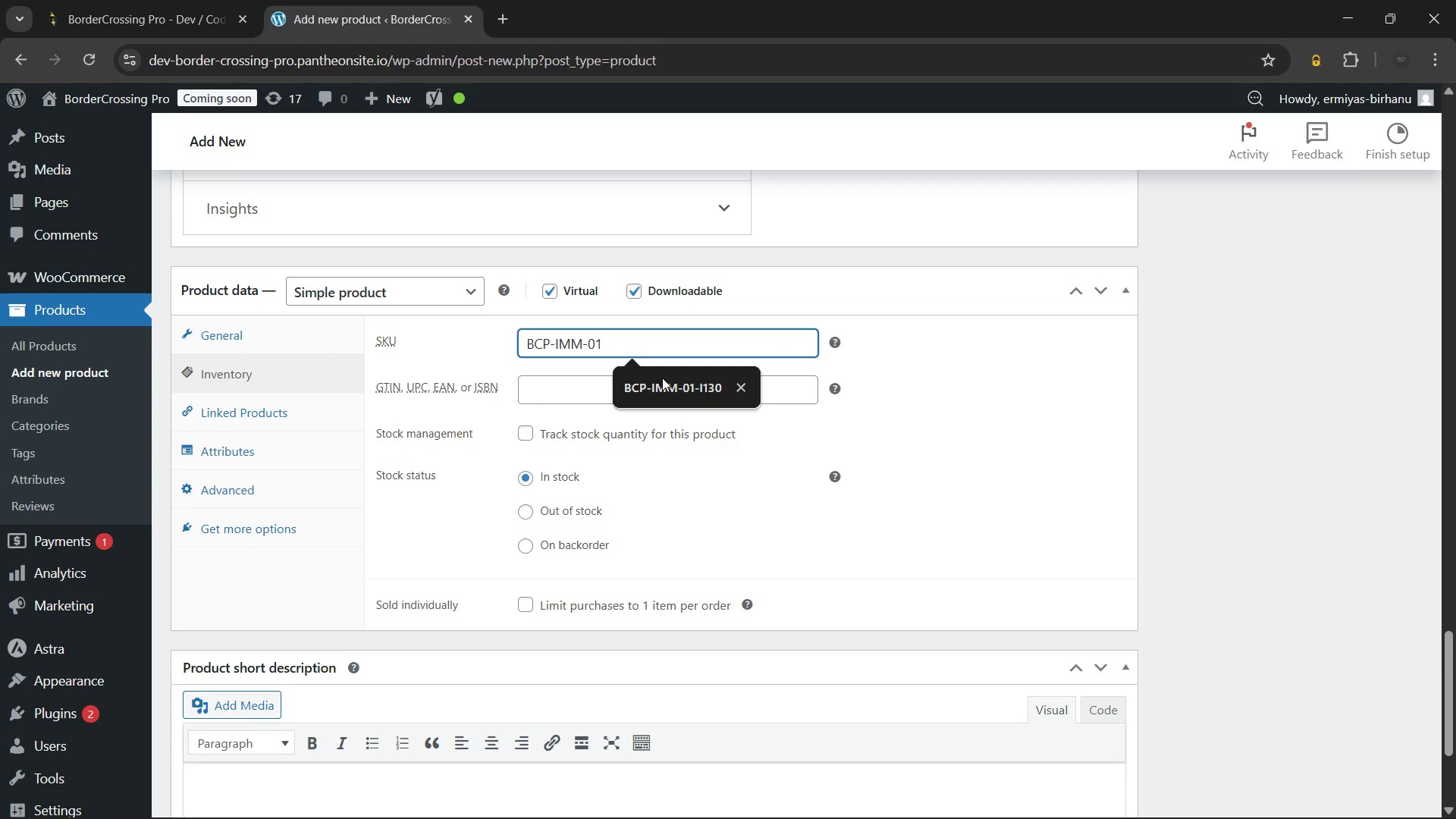 
key(Backspace)
 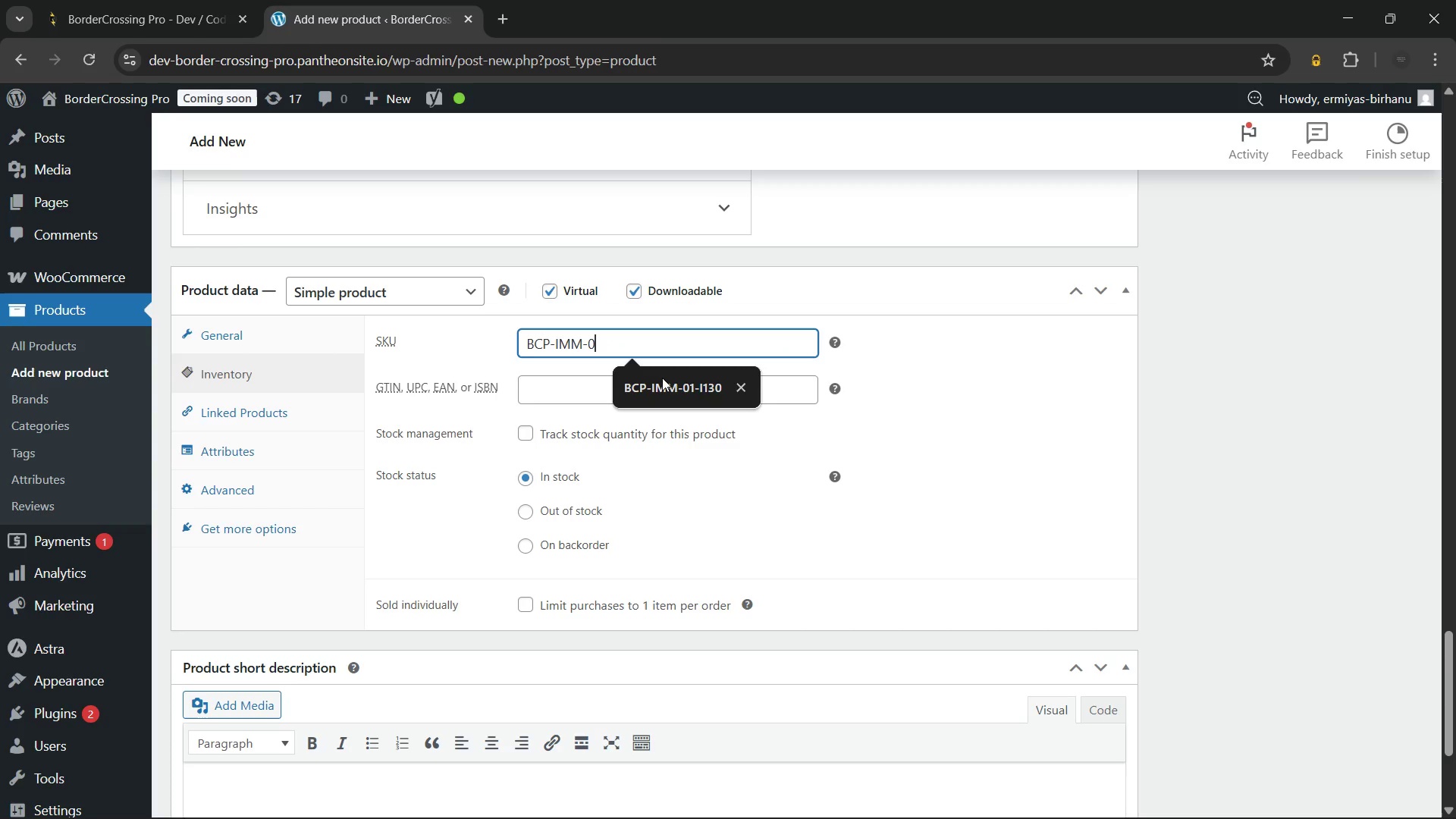 
key(Backspace)
 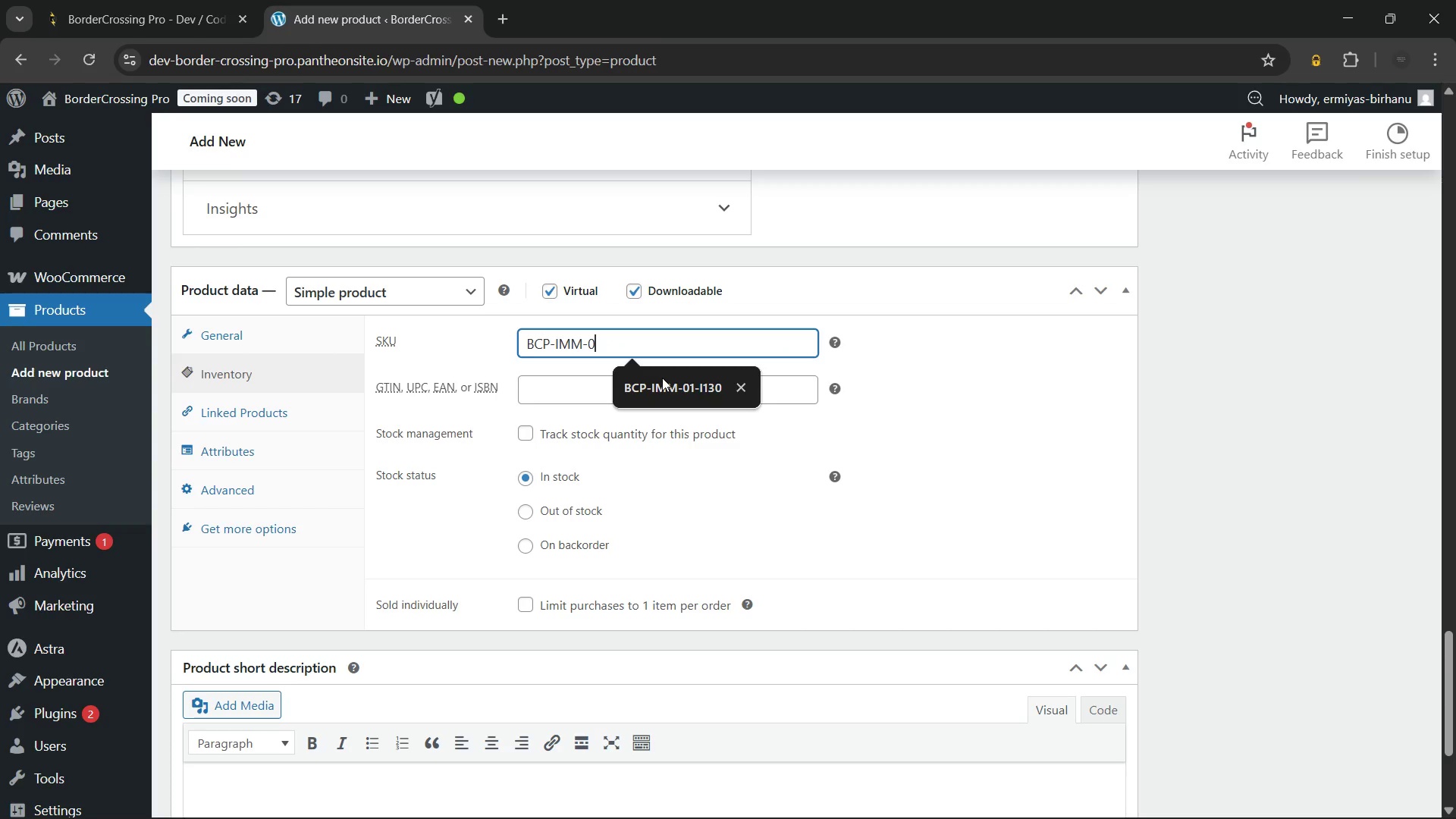 
key(2)
 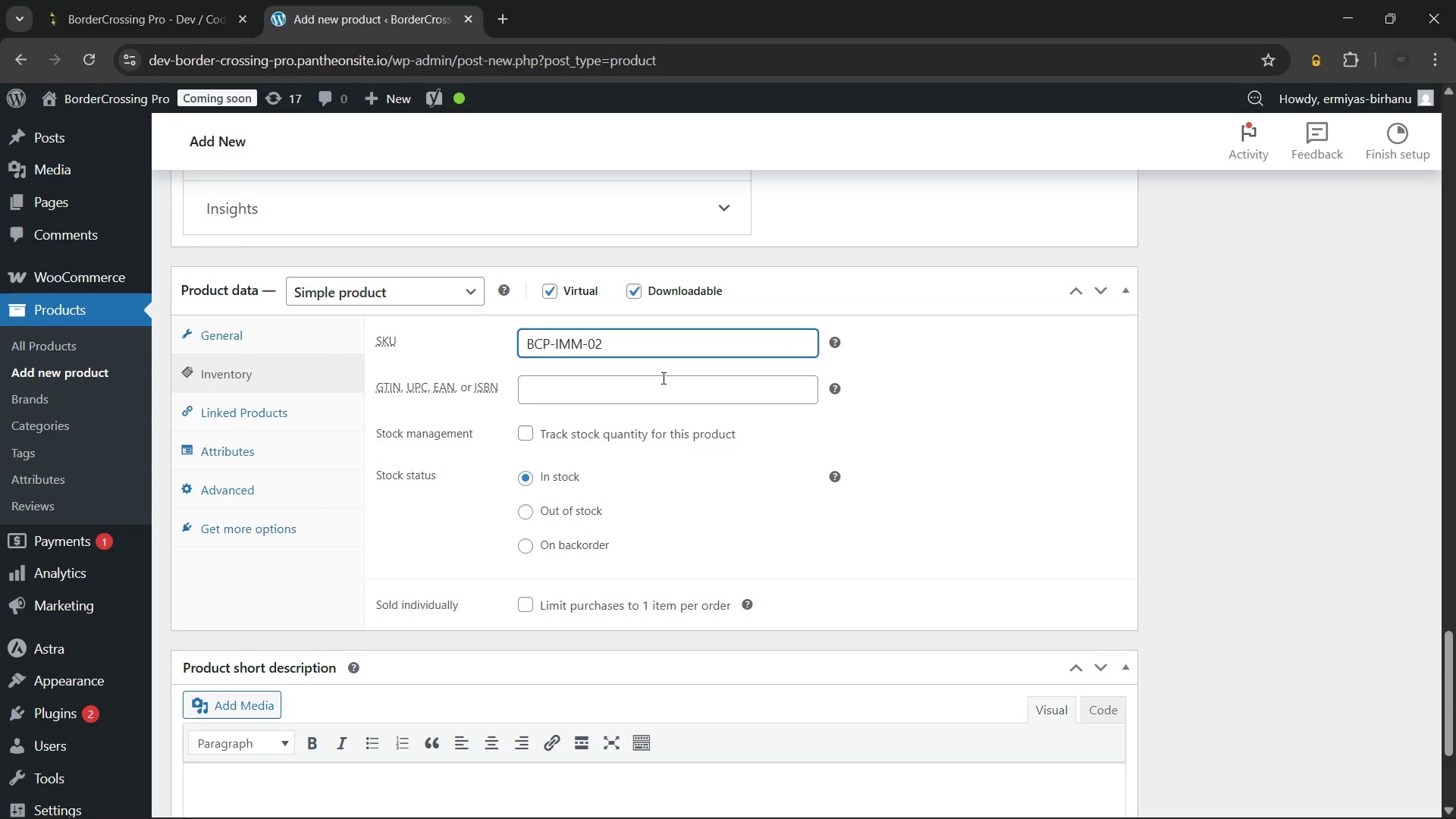 
key(Minus)
 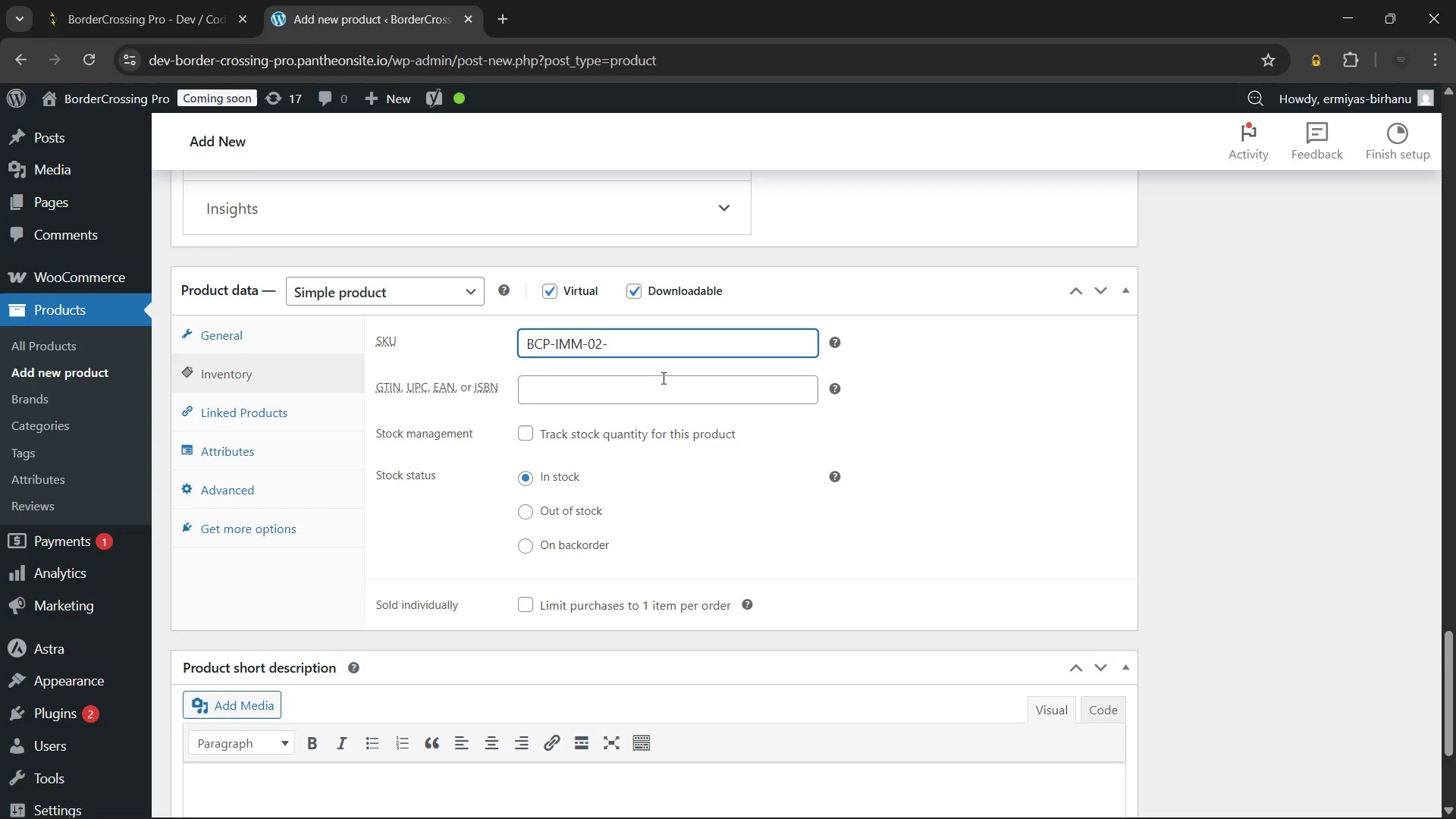 
type(F1)
 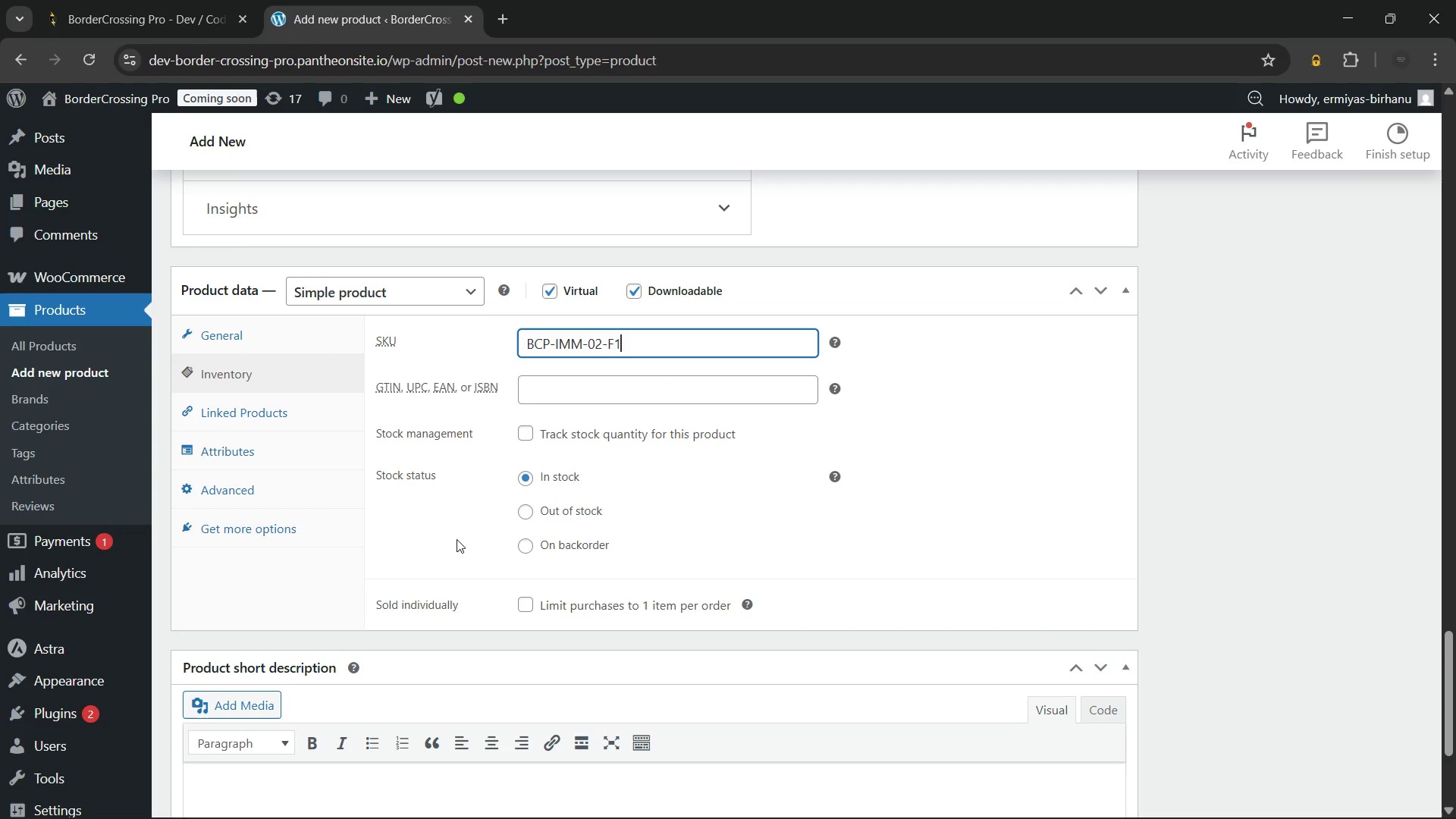 
left_click([457, 539])
 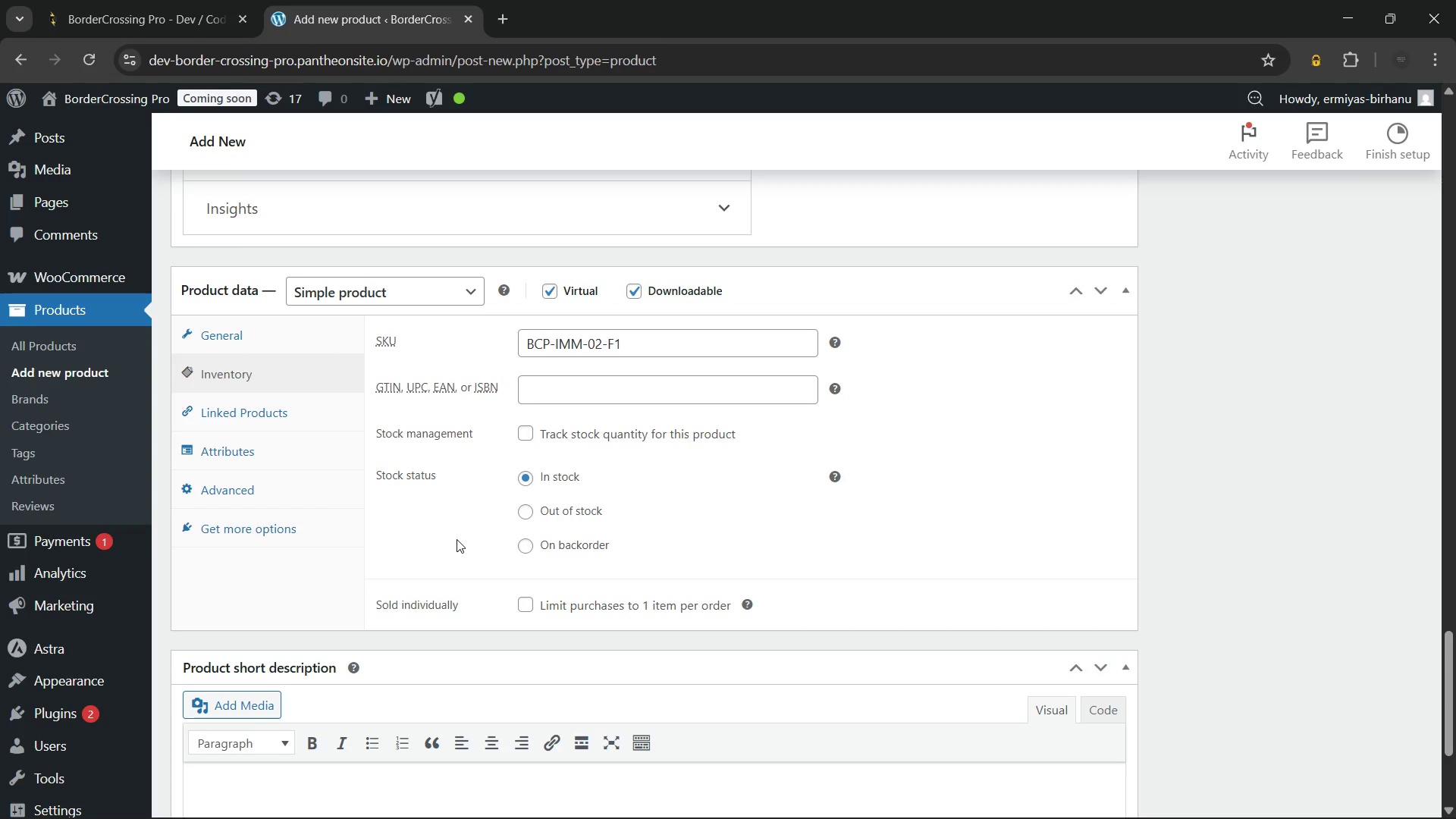 
wait(15.09)
 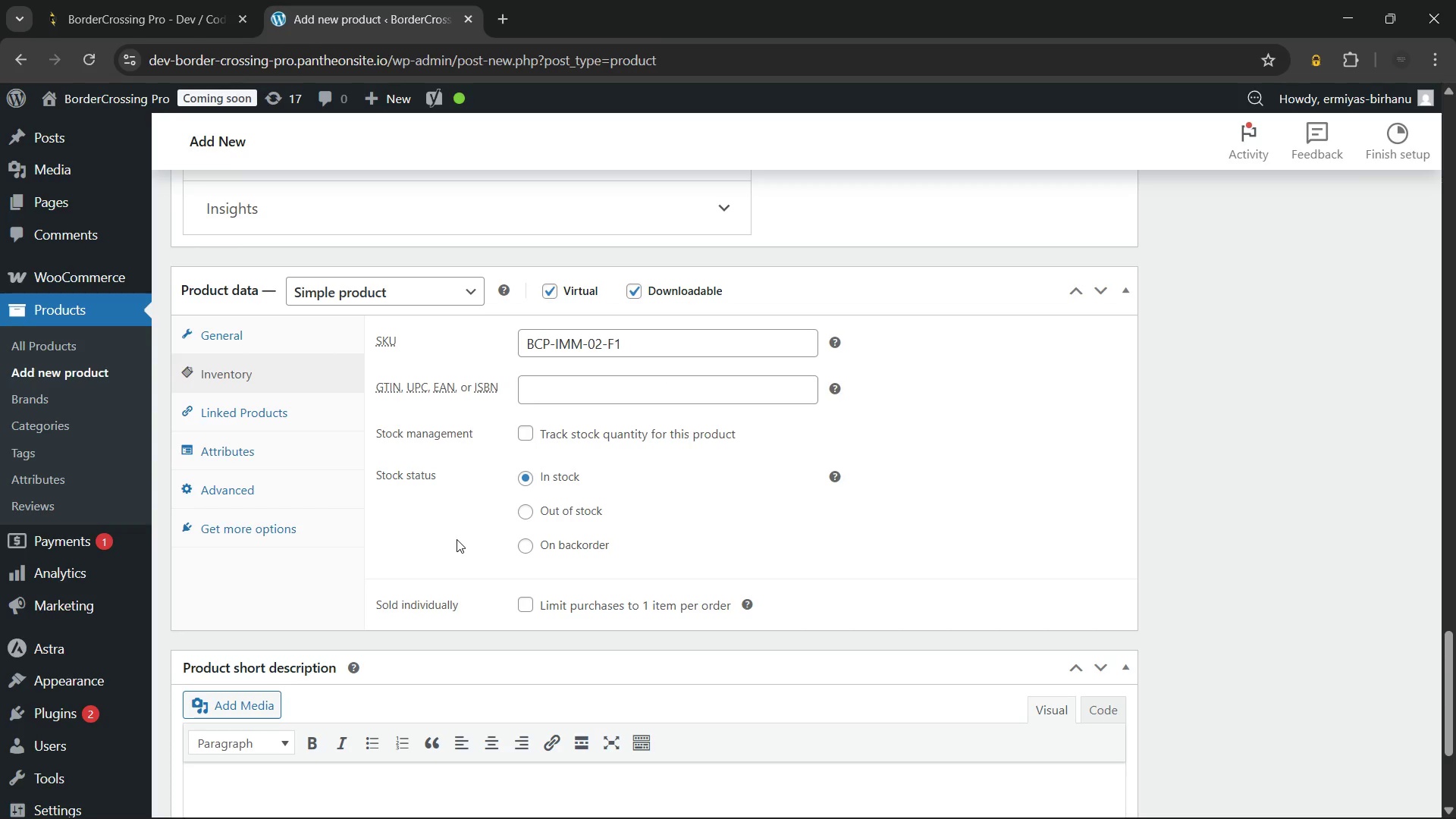 
left_click([451, 551])
 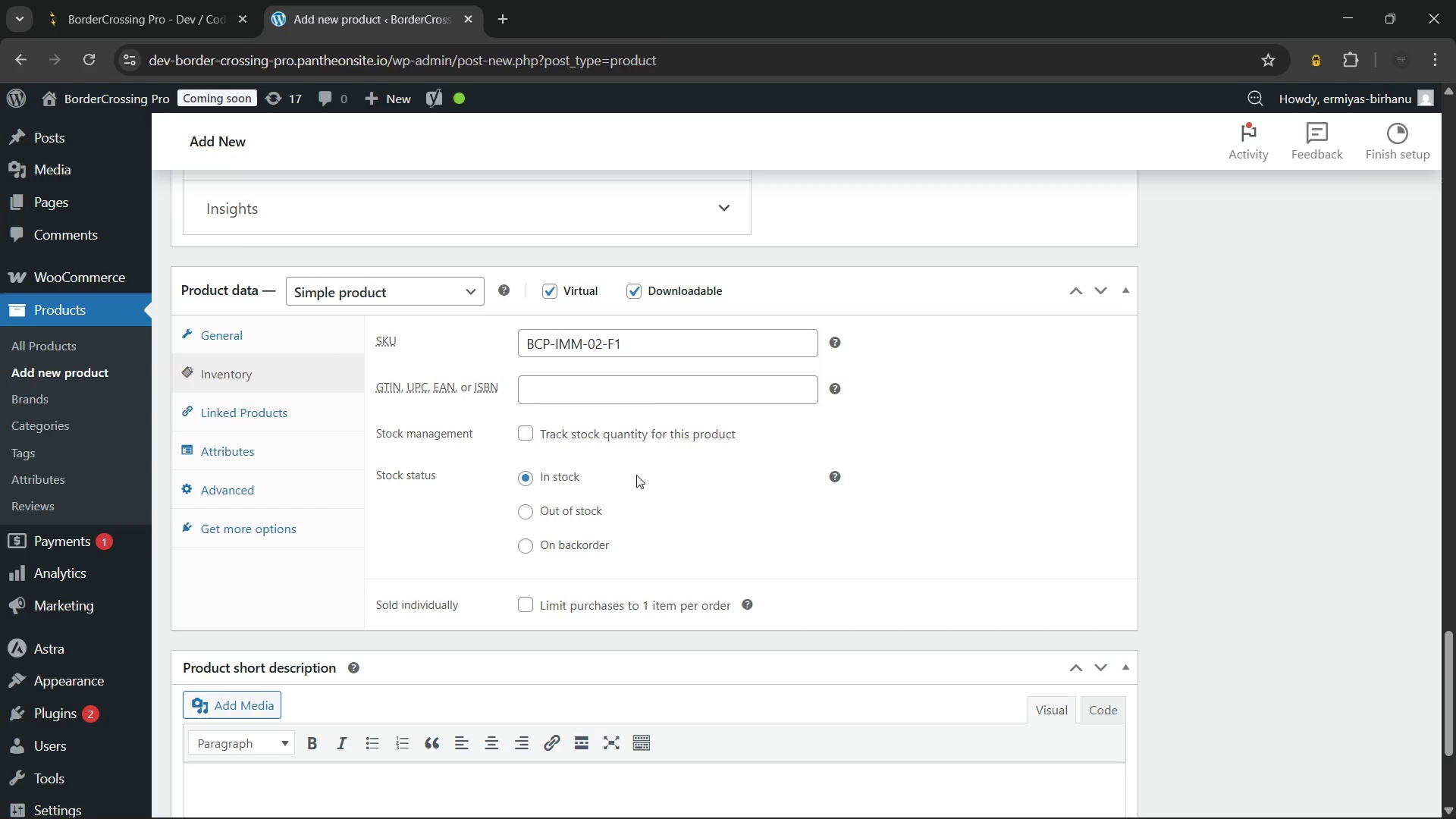 
left_click([631, 347])
 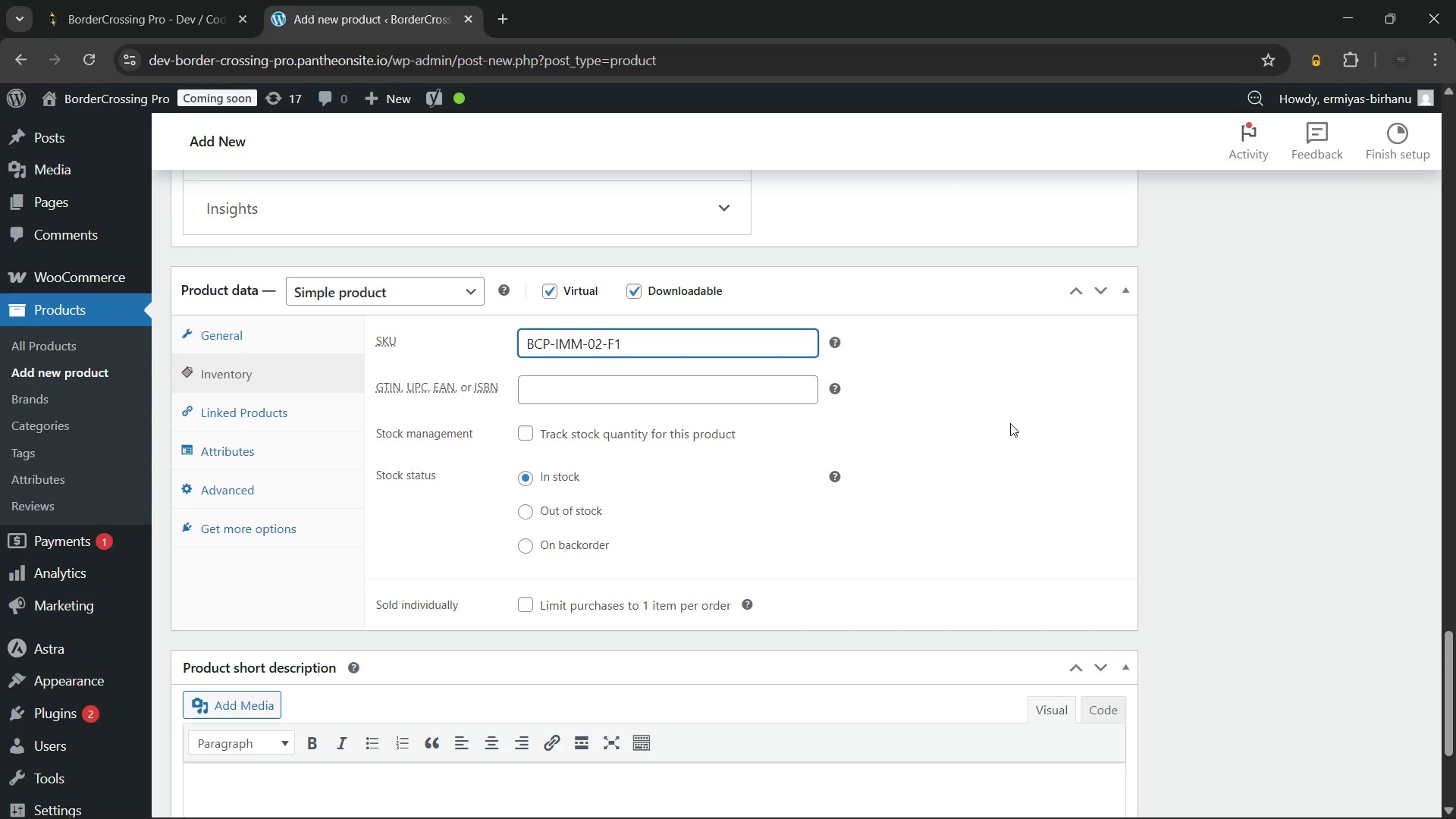 
left_click([1010, 423])
 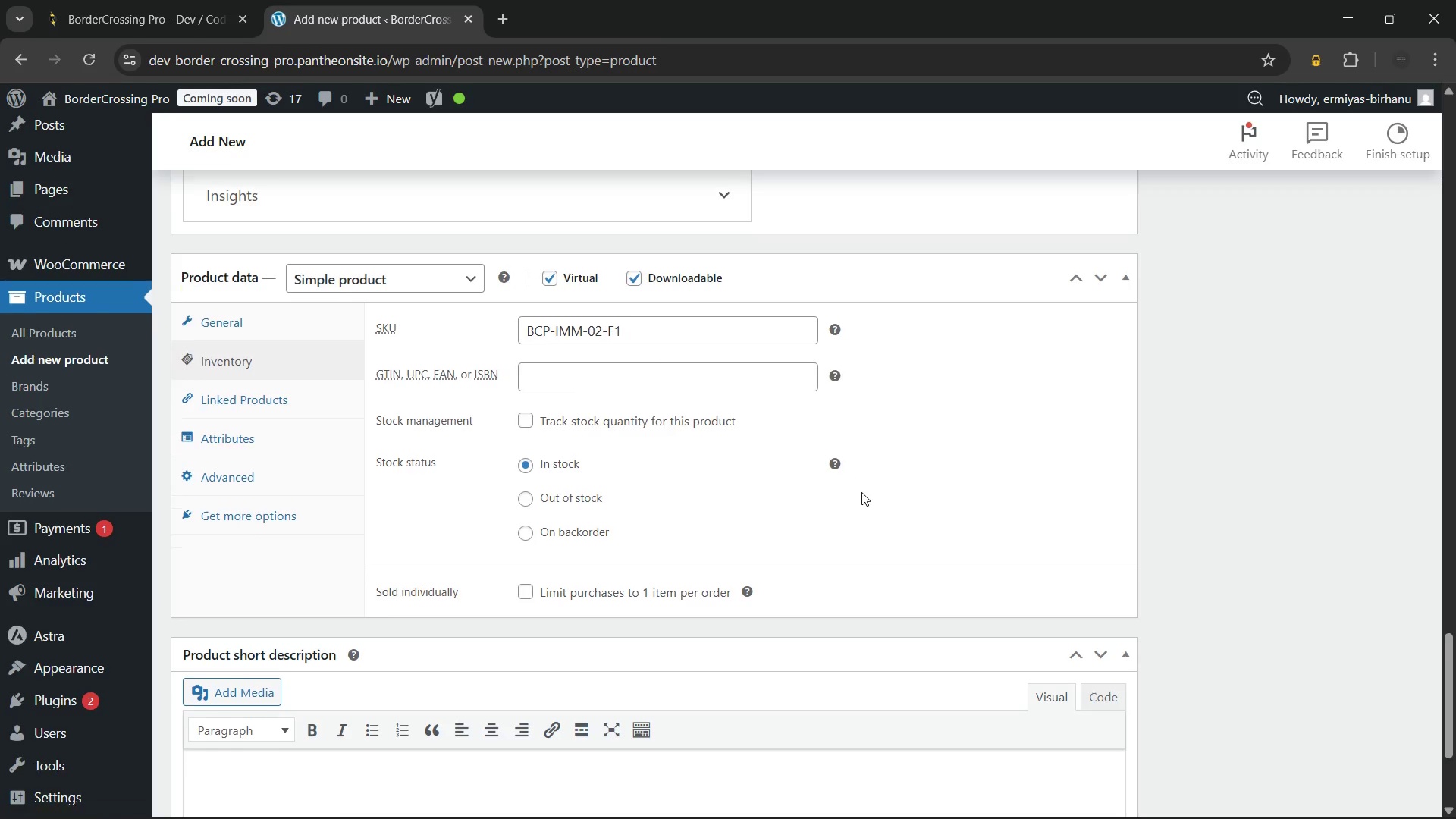 
scroll: coordinate [861, 492], scroll_direction: down, amount: 3.0
 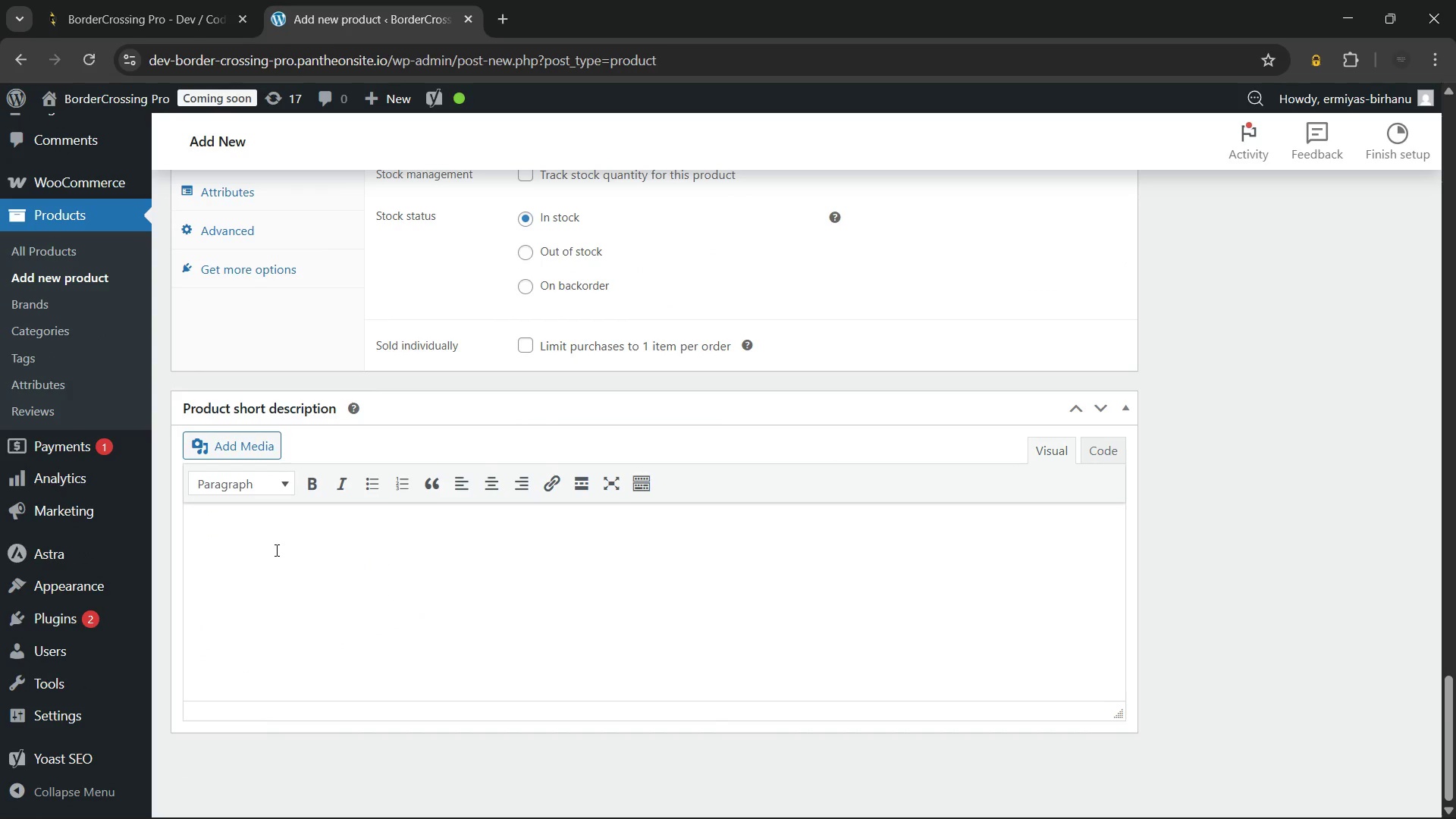 
left_click([275, 550])
 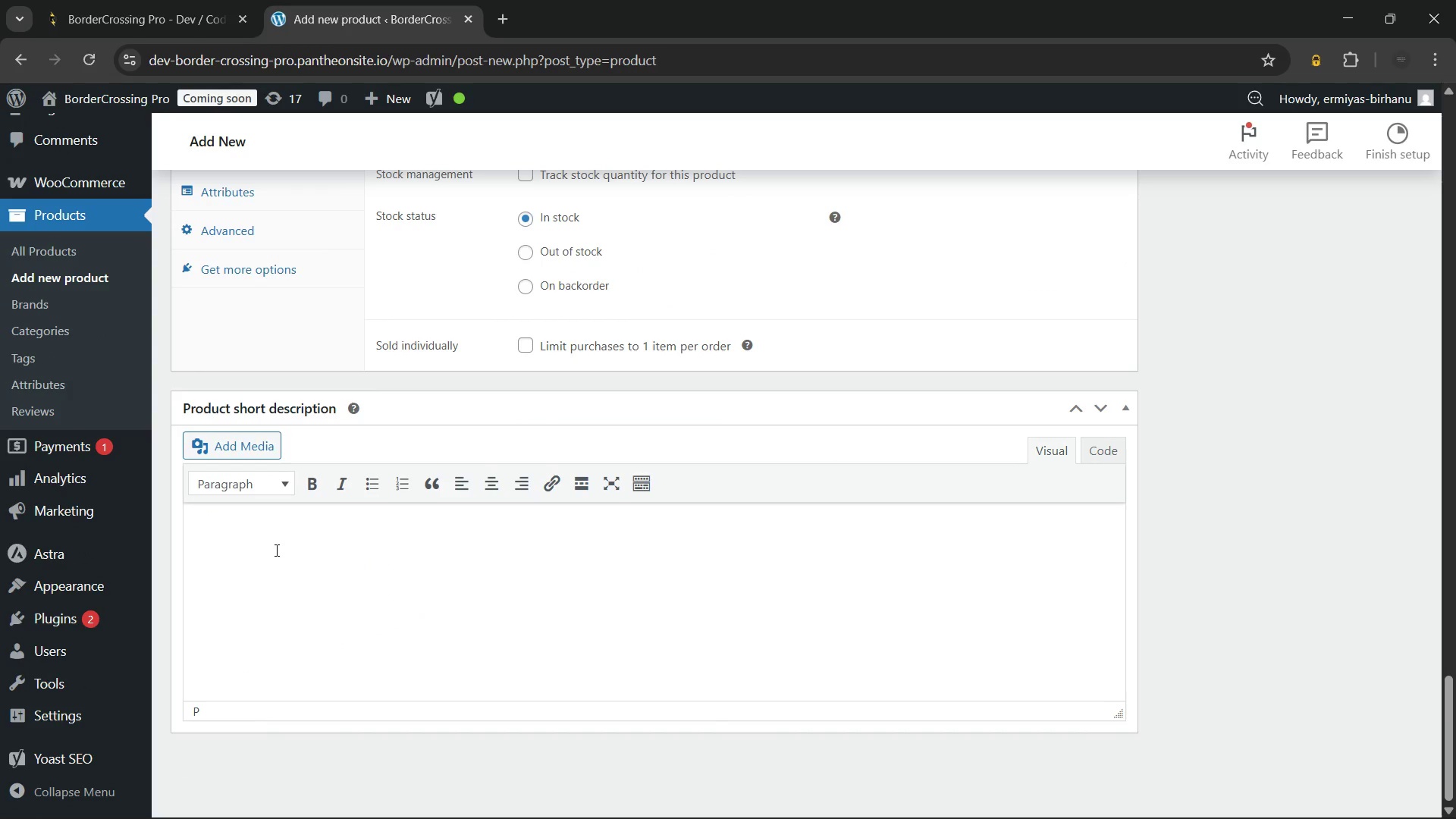 
wait(11.55)
 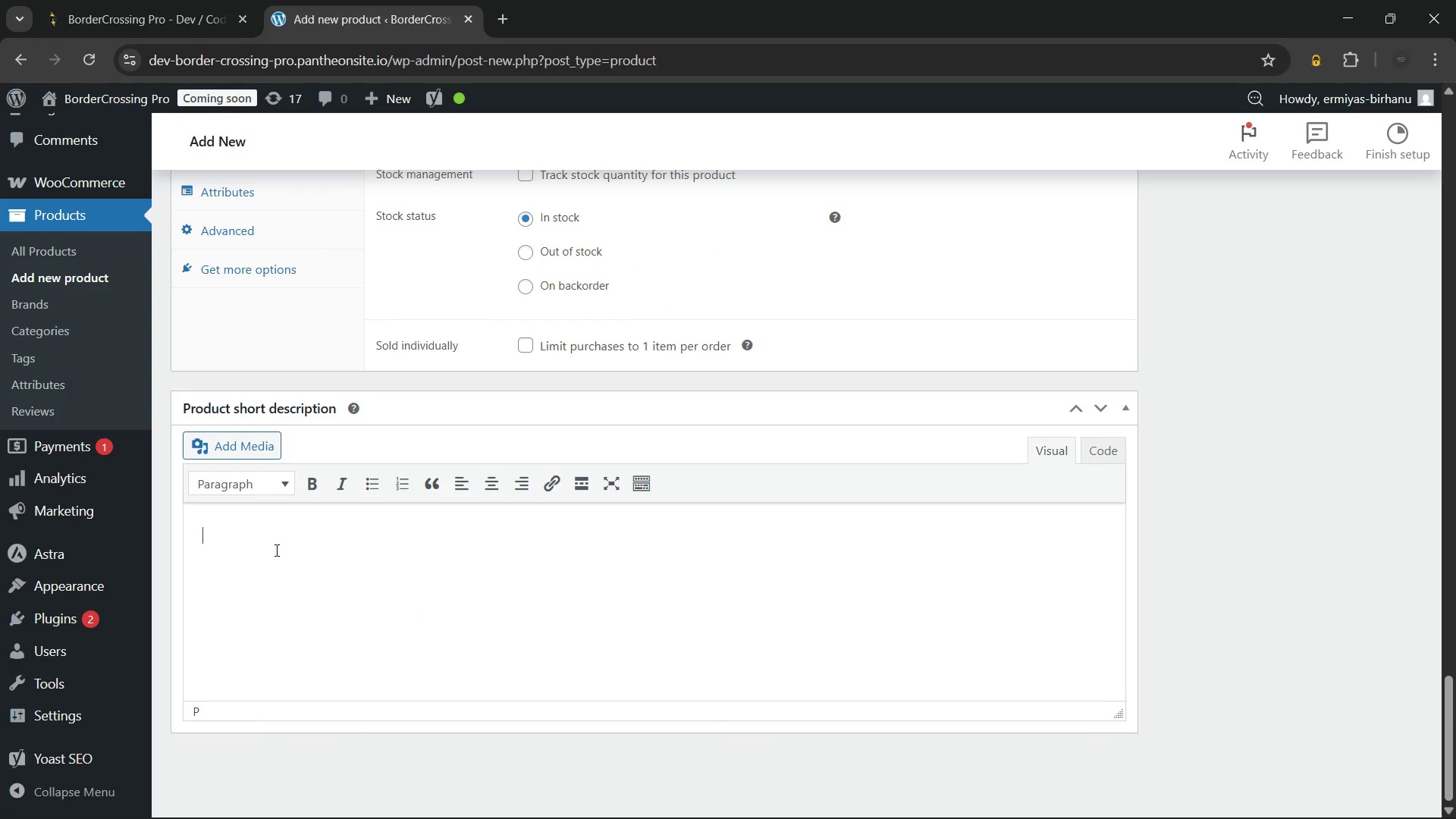 
key(Shift+S)
 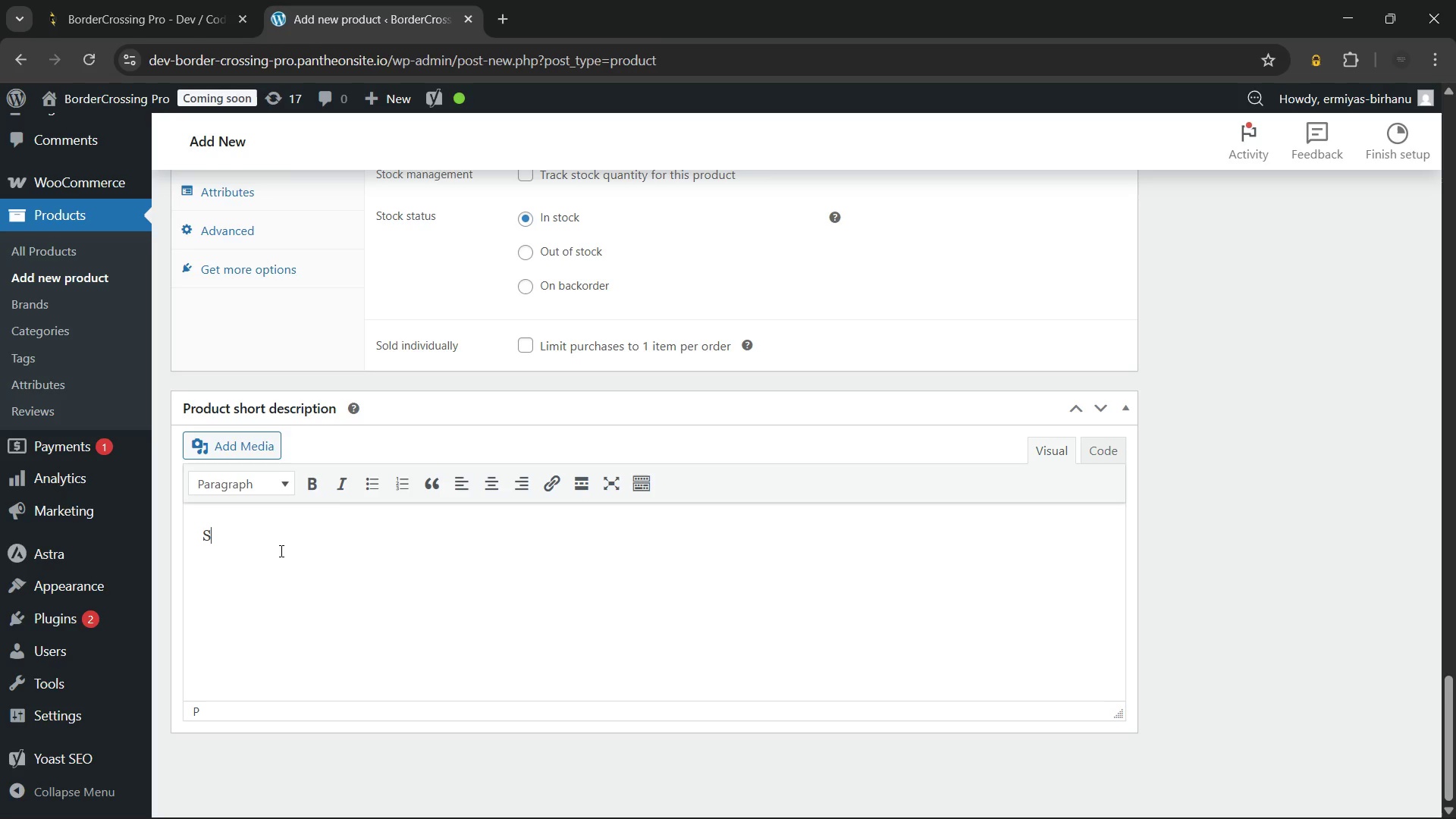 
type(tay fully complaint with USCIS regulations)
 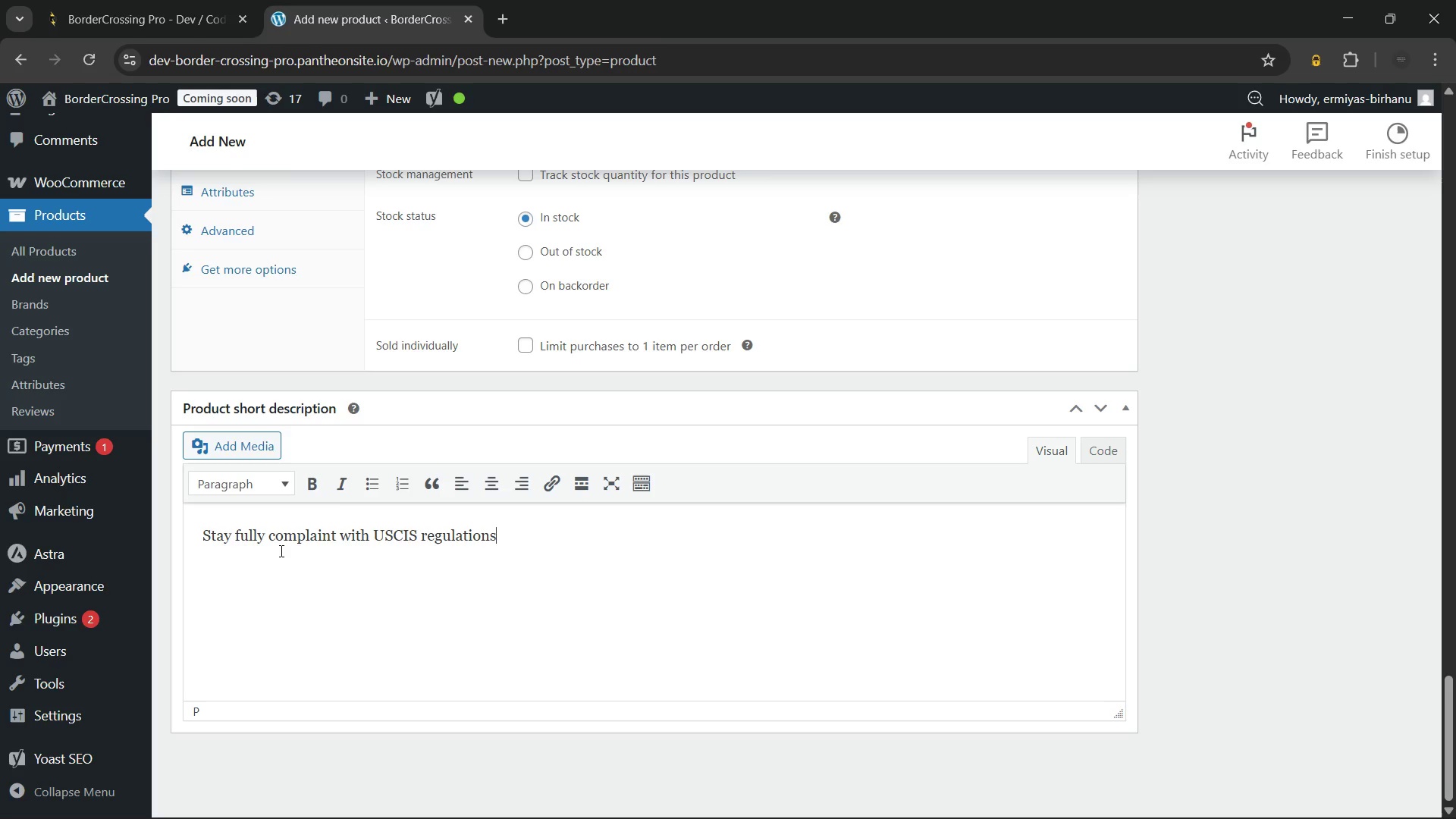 
wait(6.14)
 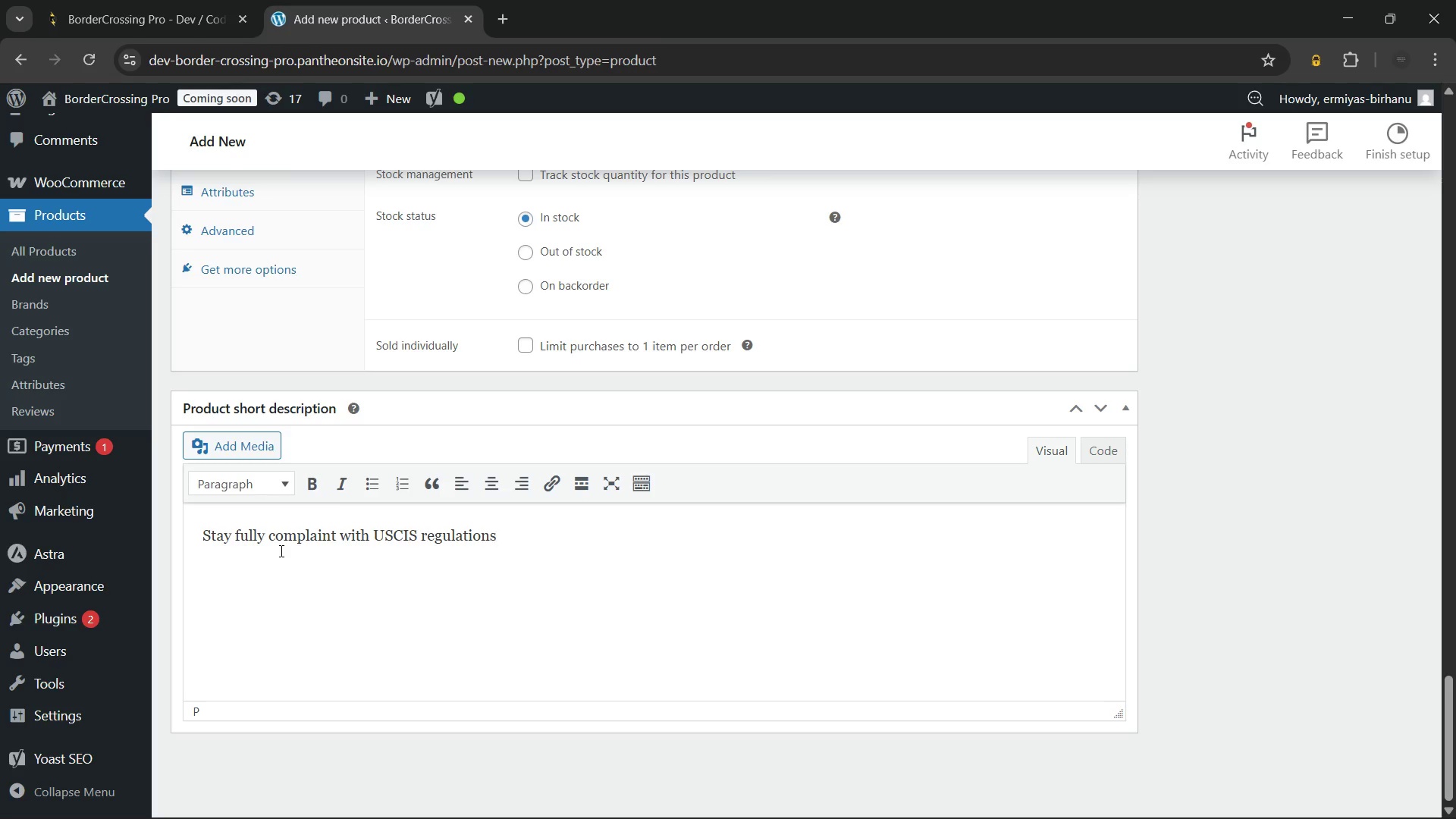 
type( and avoild)
key(Backspace)
key(Backspace)
type(d)
 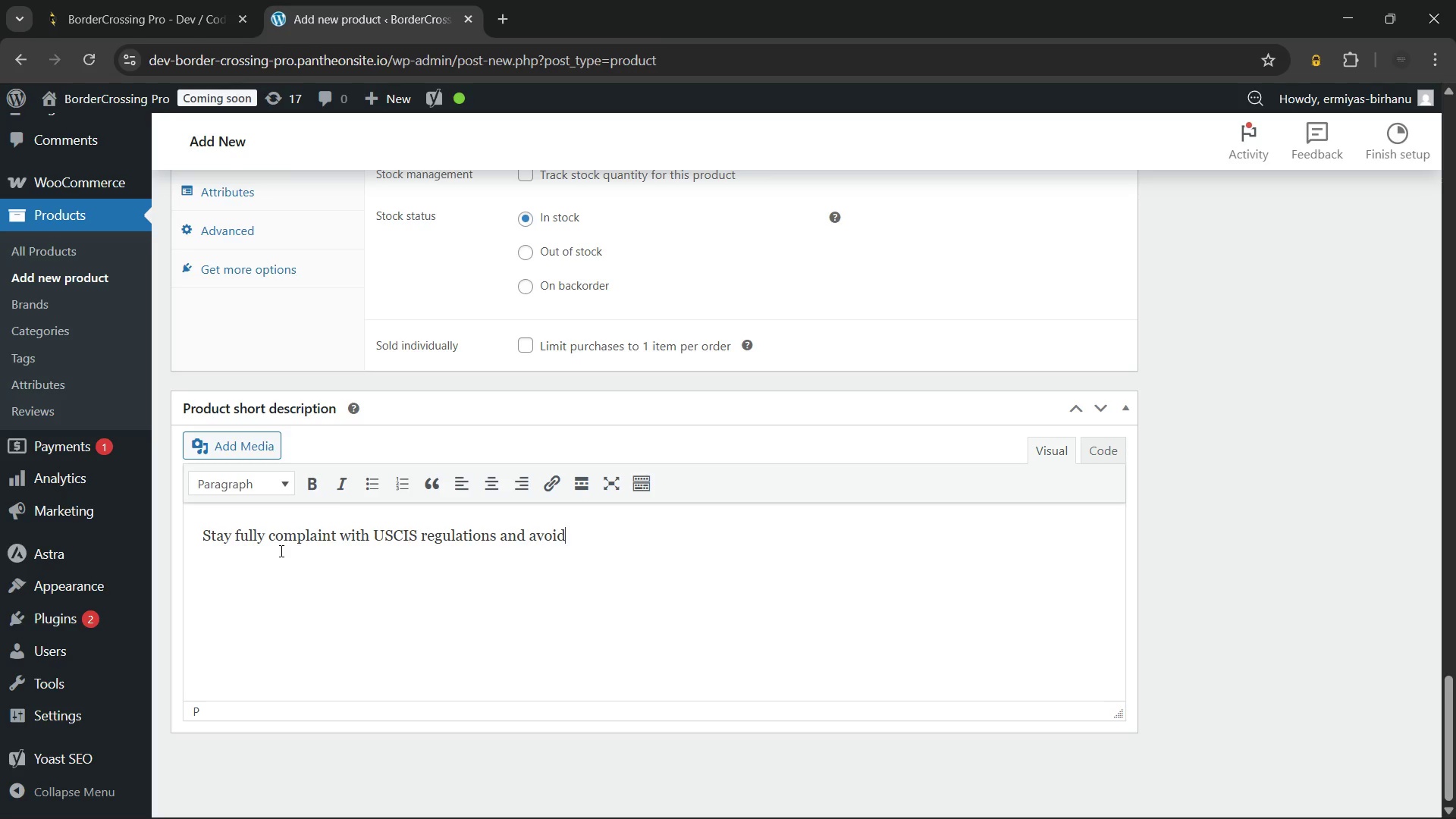 
wait(7.0)
 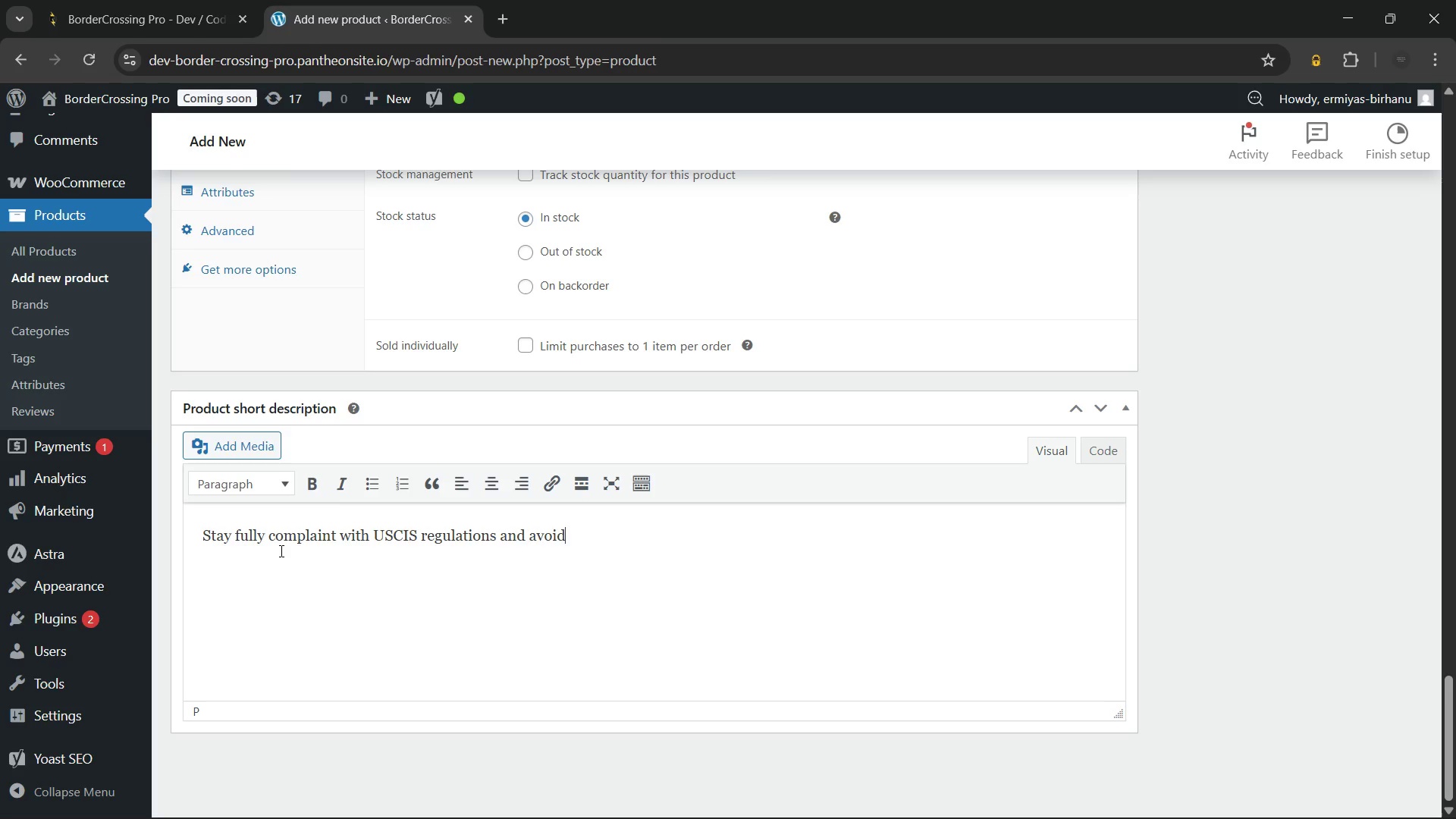 
type( unnecessary)
 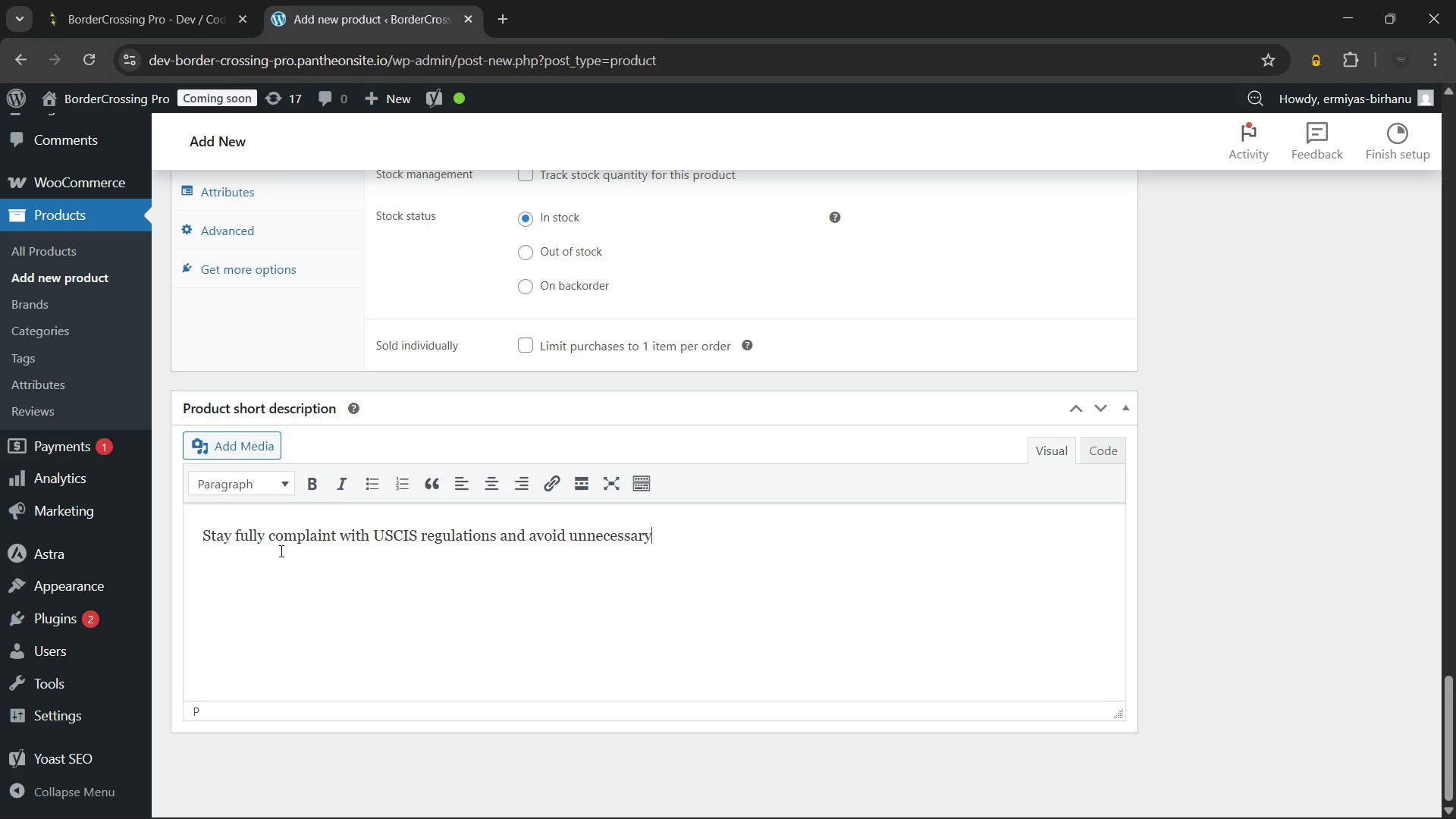 
type( delays with a clear F-1 extension checklist. This guide)
 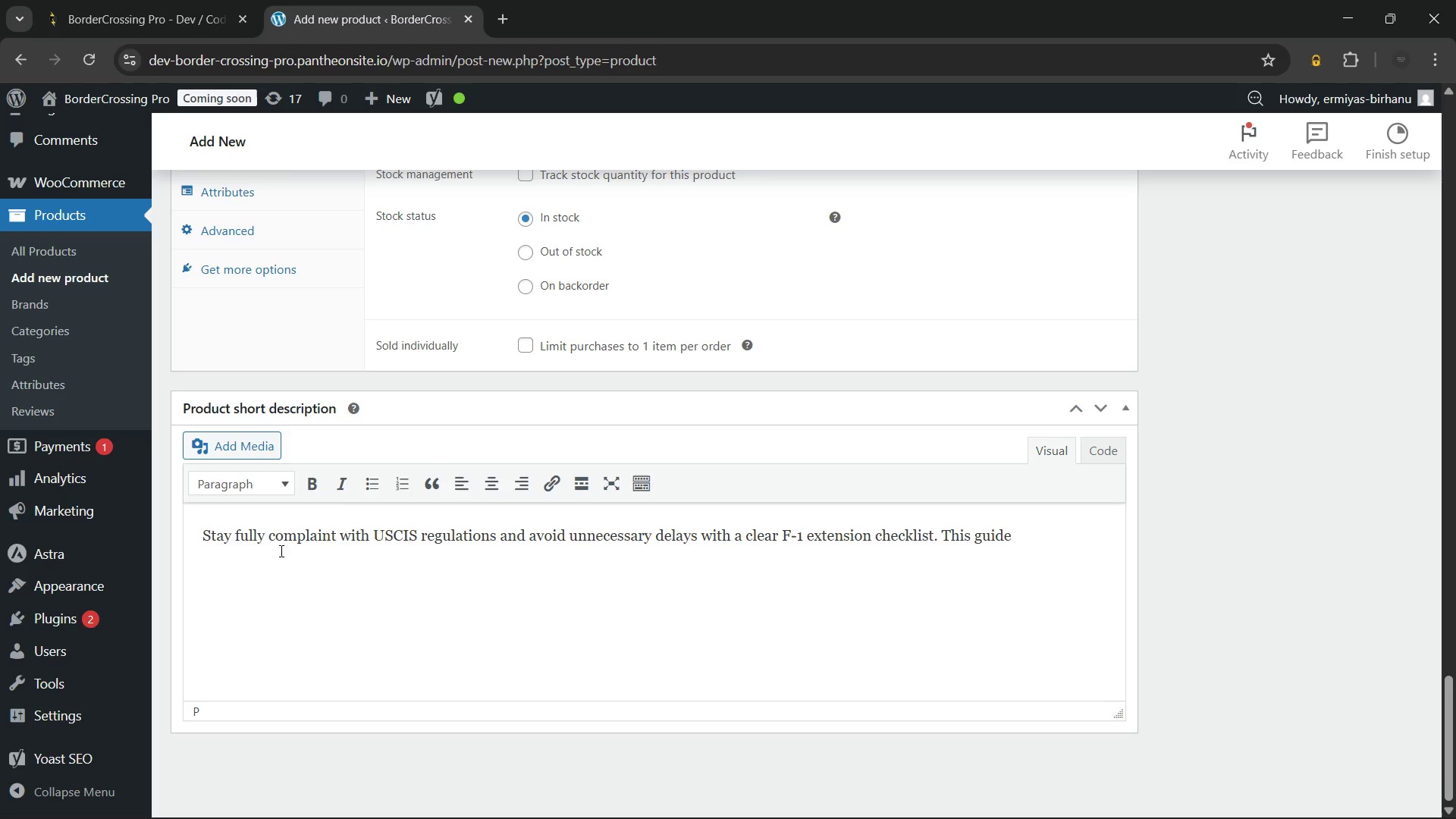 
wait(7.23)
 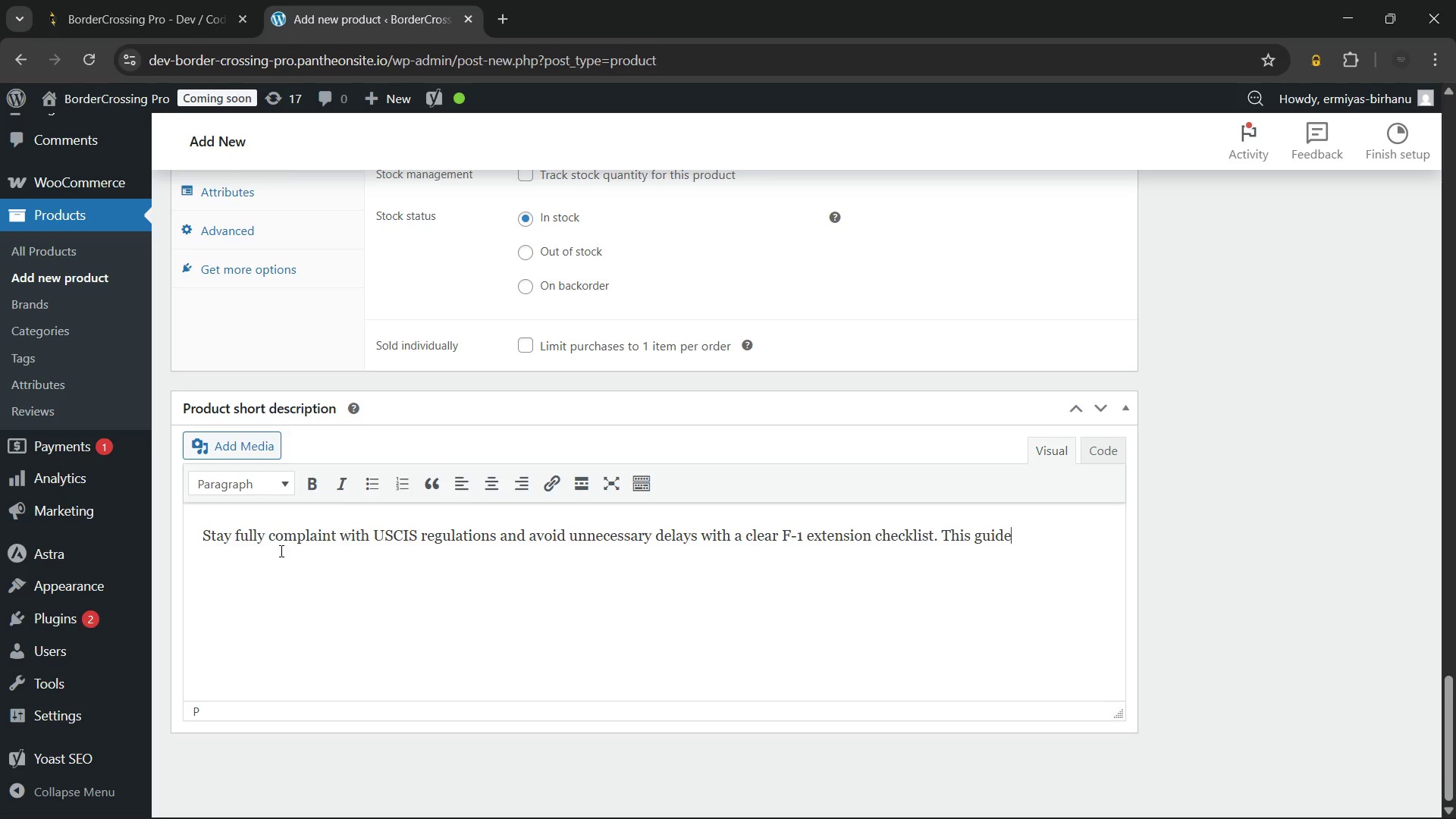 
type( is specifically)
 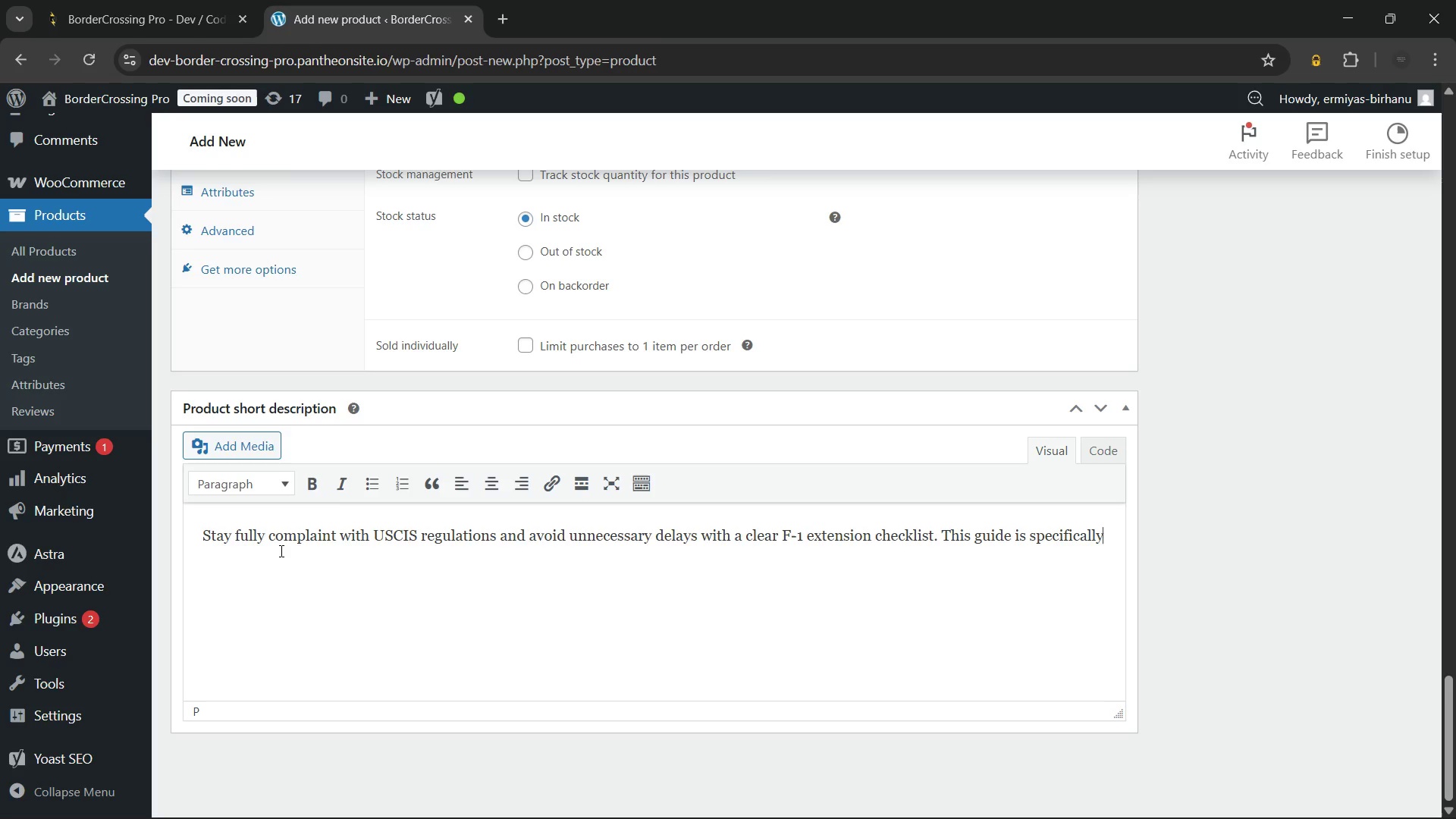 
wait(5.55)
 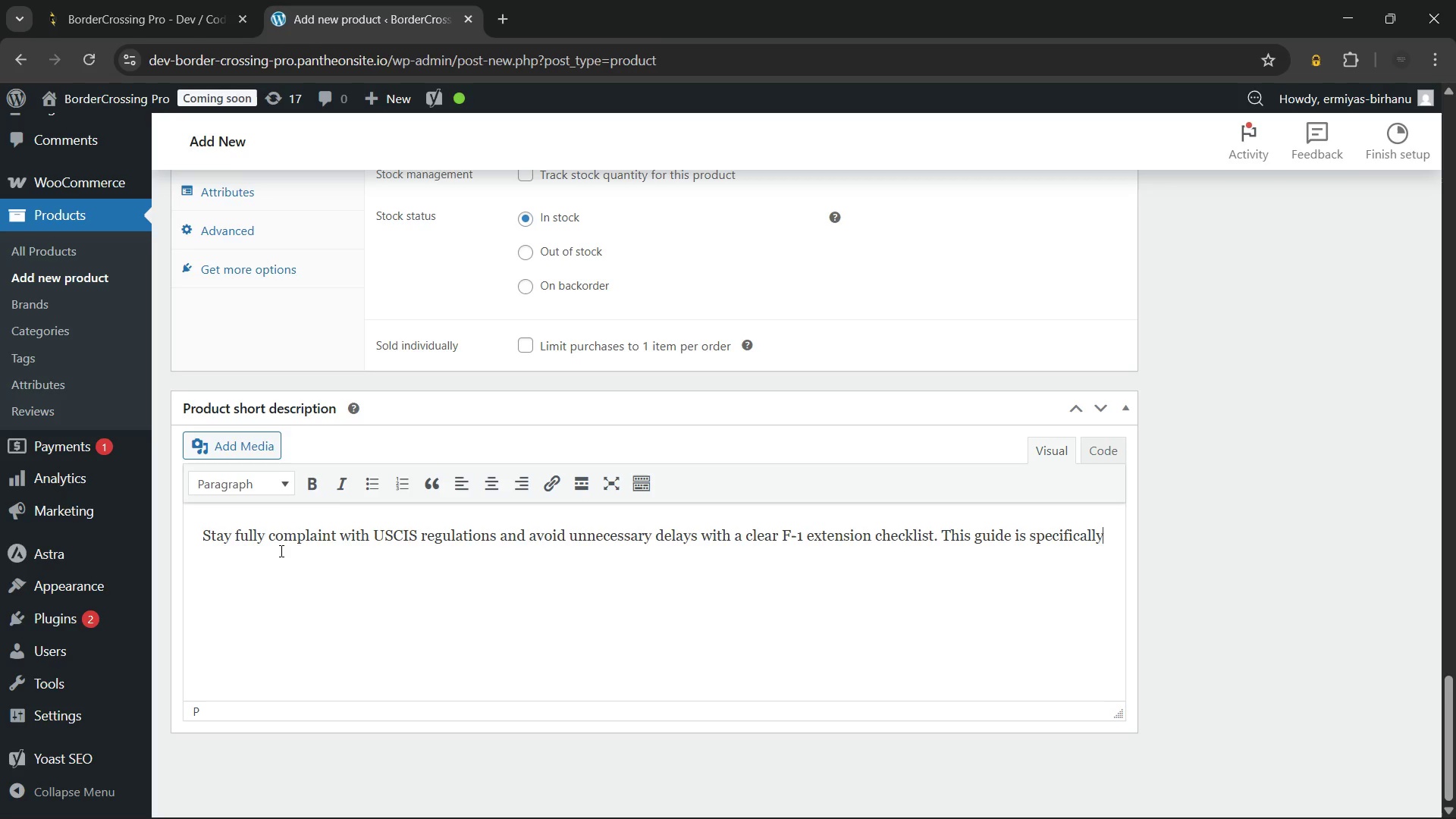 
type( designed)
 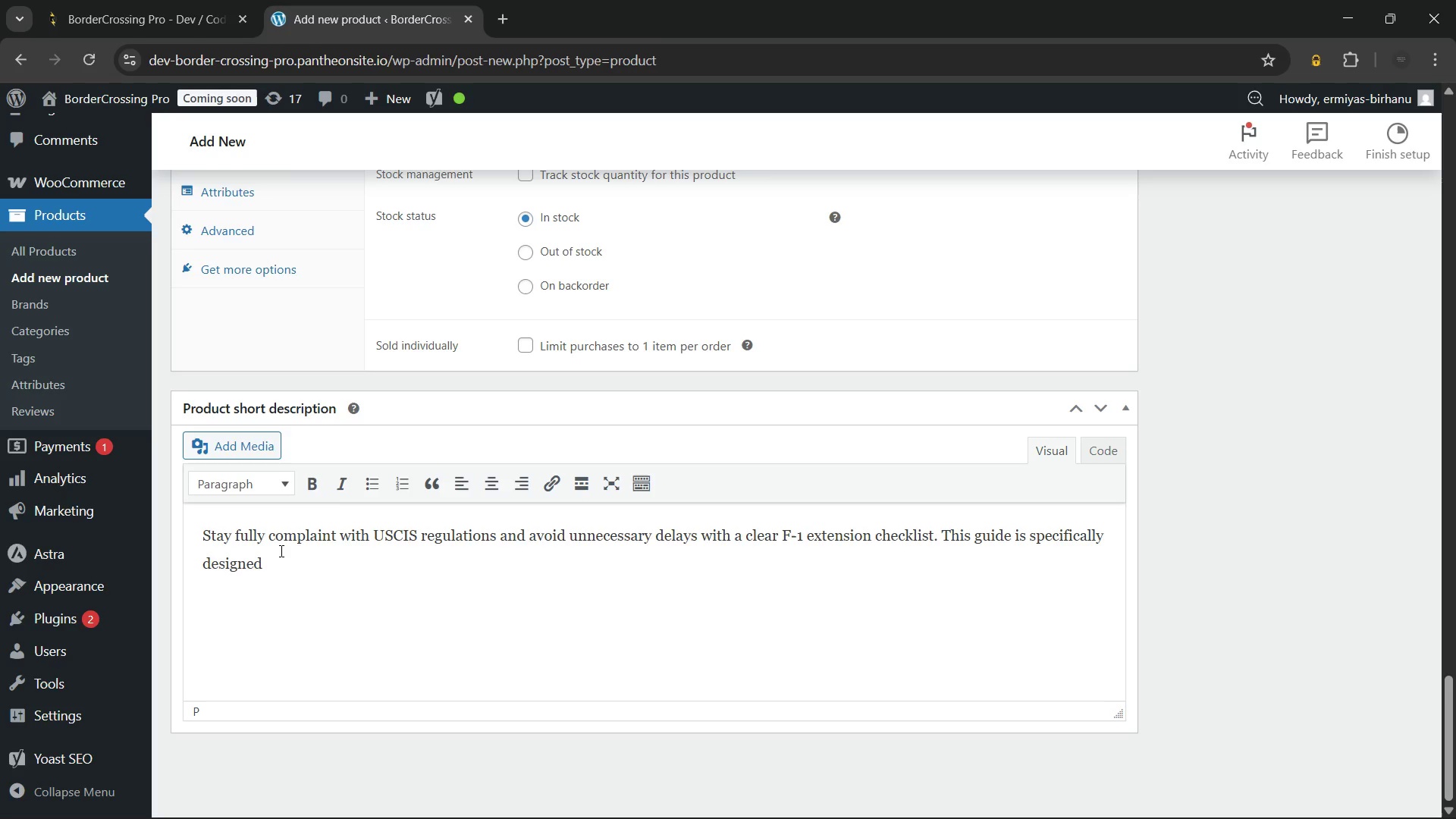 
wait(5.33)
 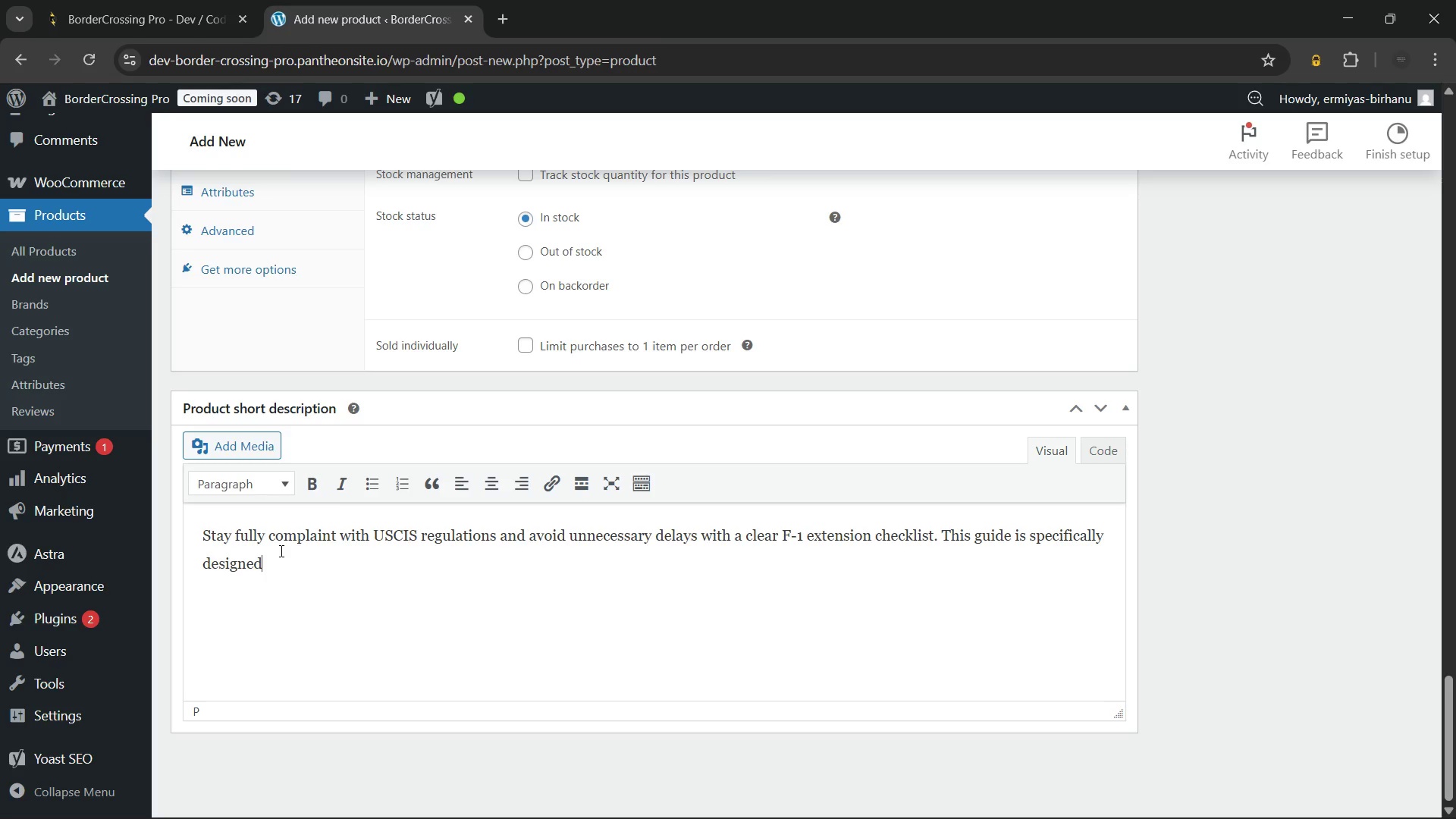 
type( to simplify your student visa filing po)
key(Backspace)
type(rocess and protect)
 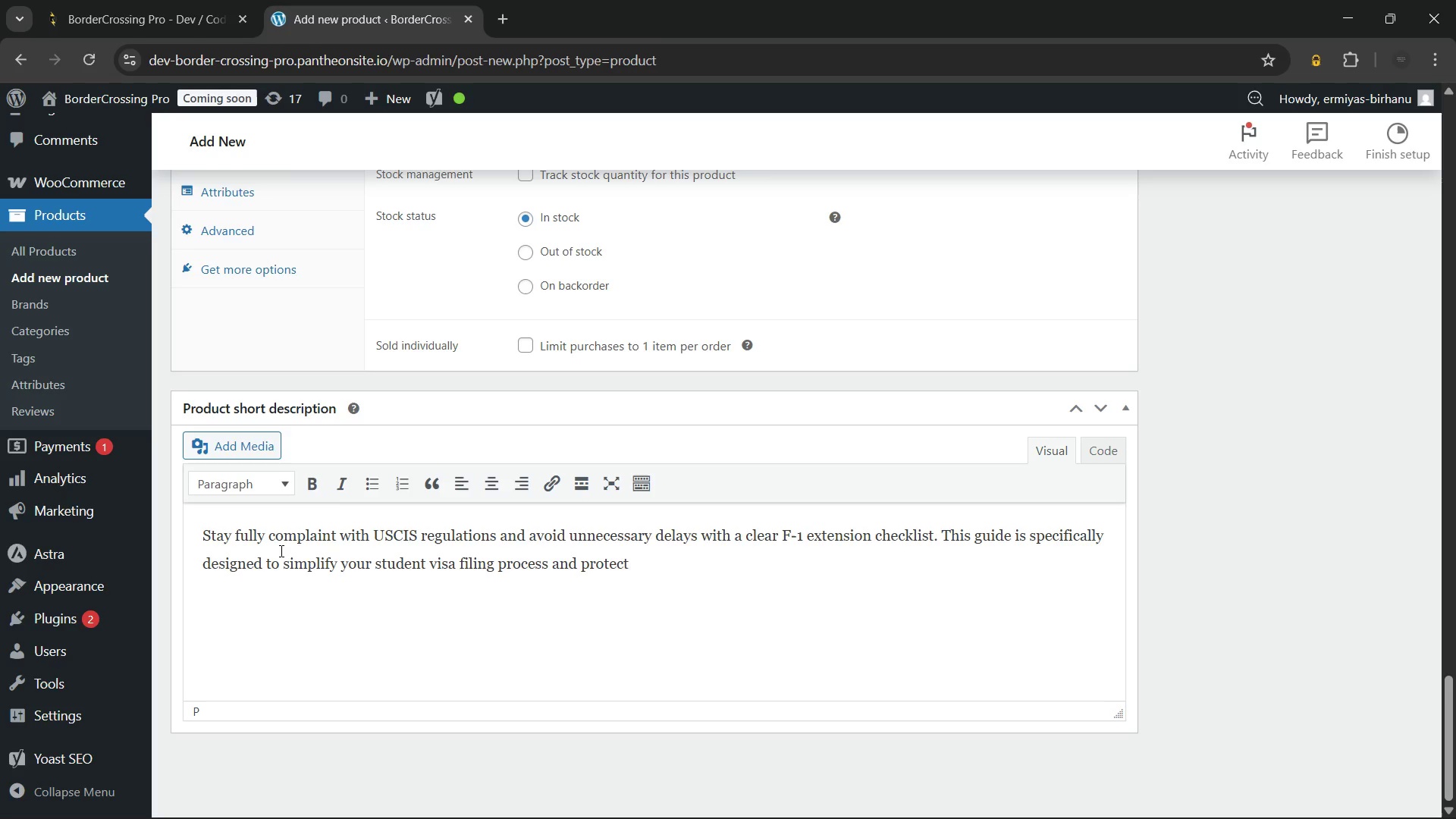 
wait(5.39)
 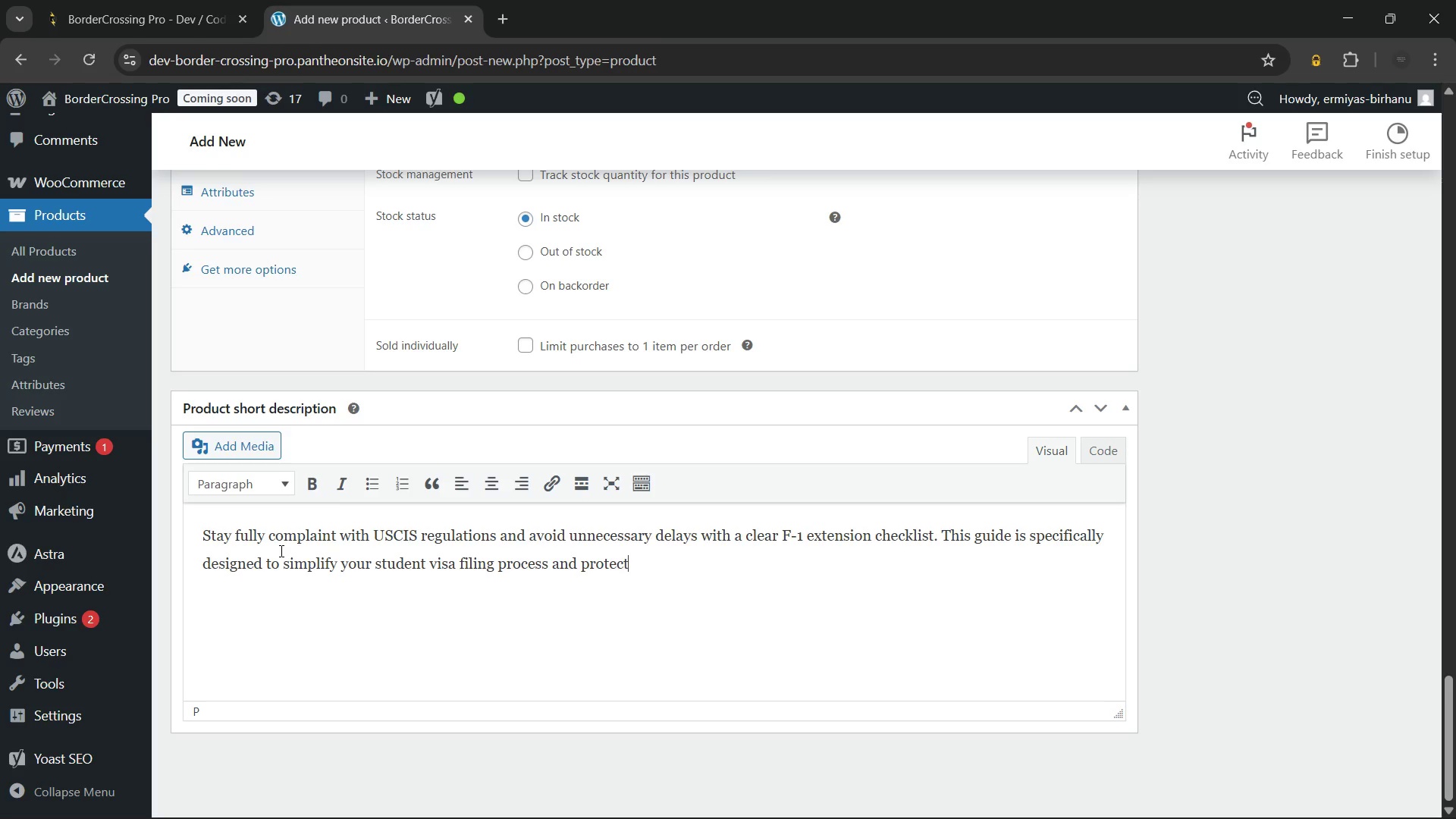 
key(Space)
 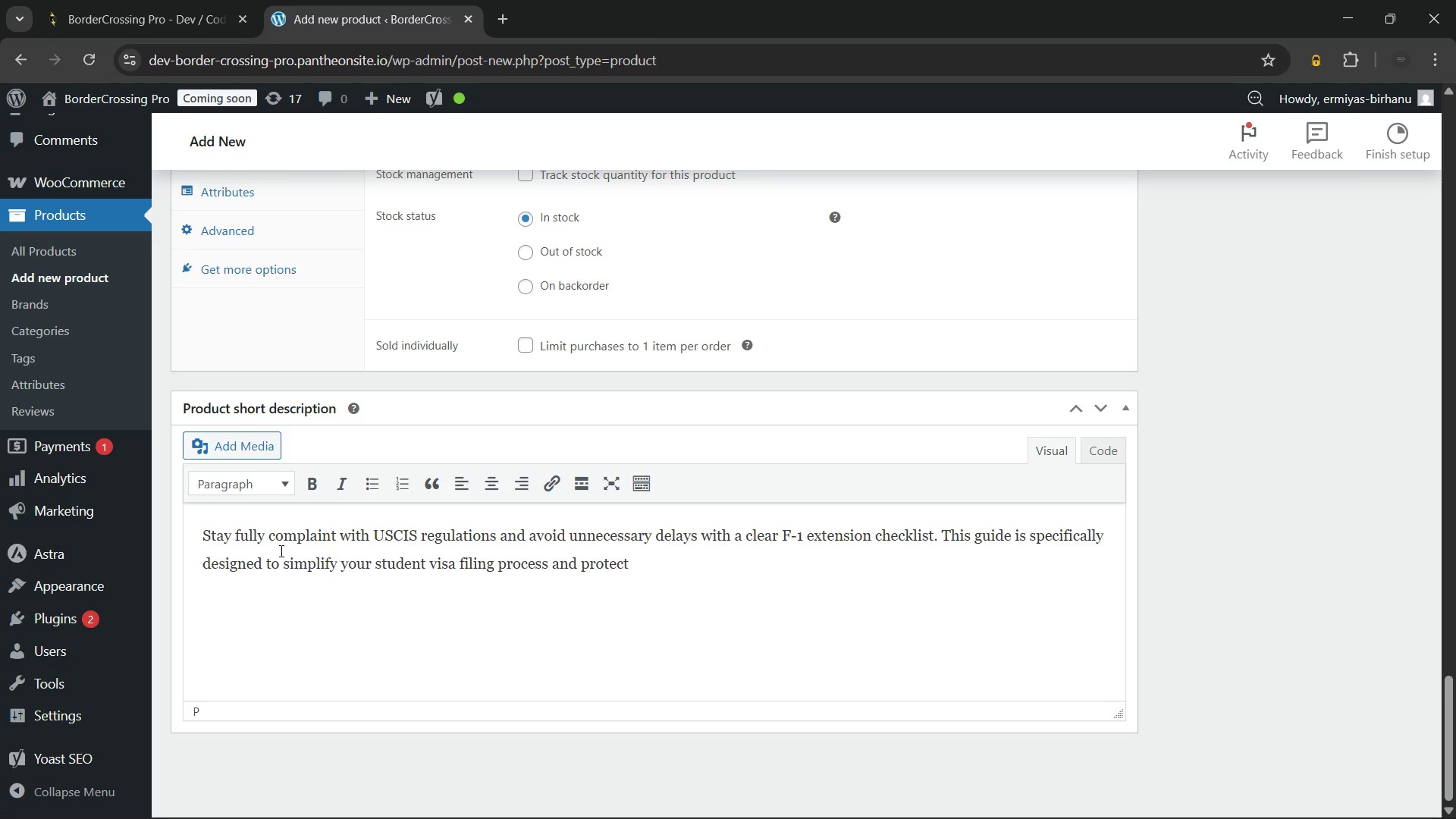 
type(your legal status in the United States.)
 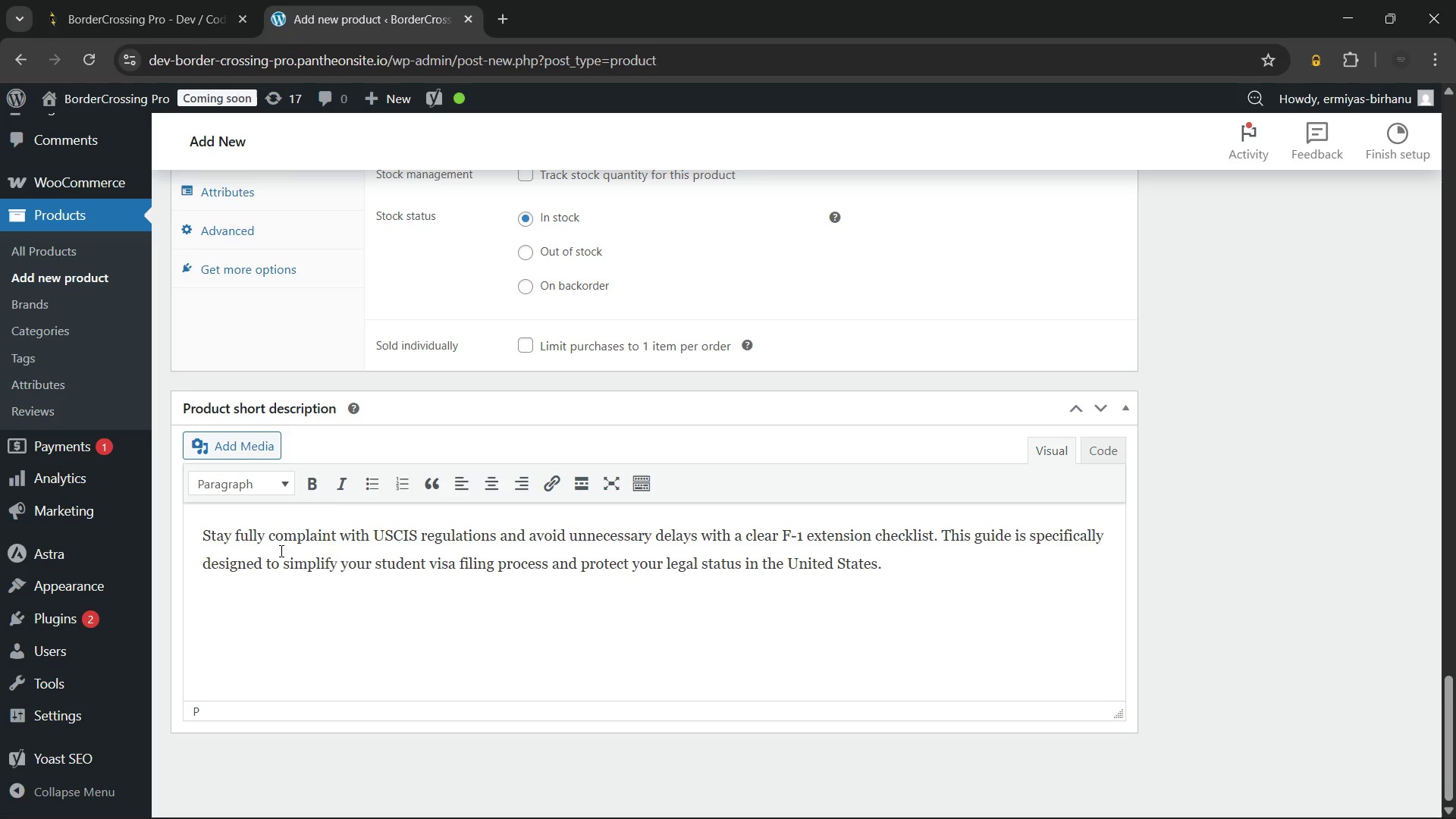 
wait(10.62)
 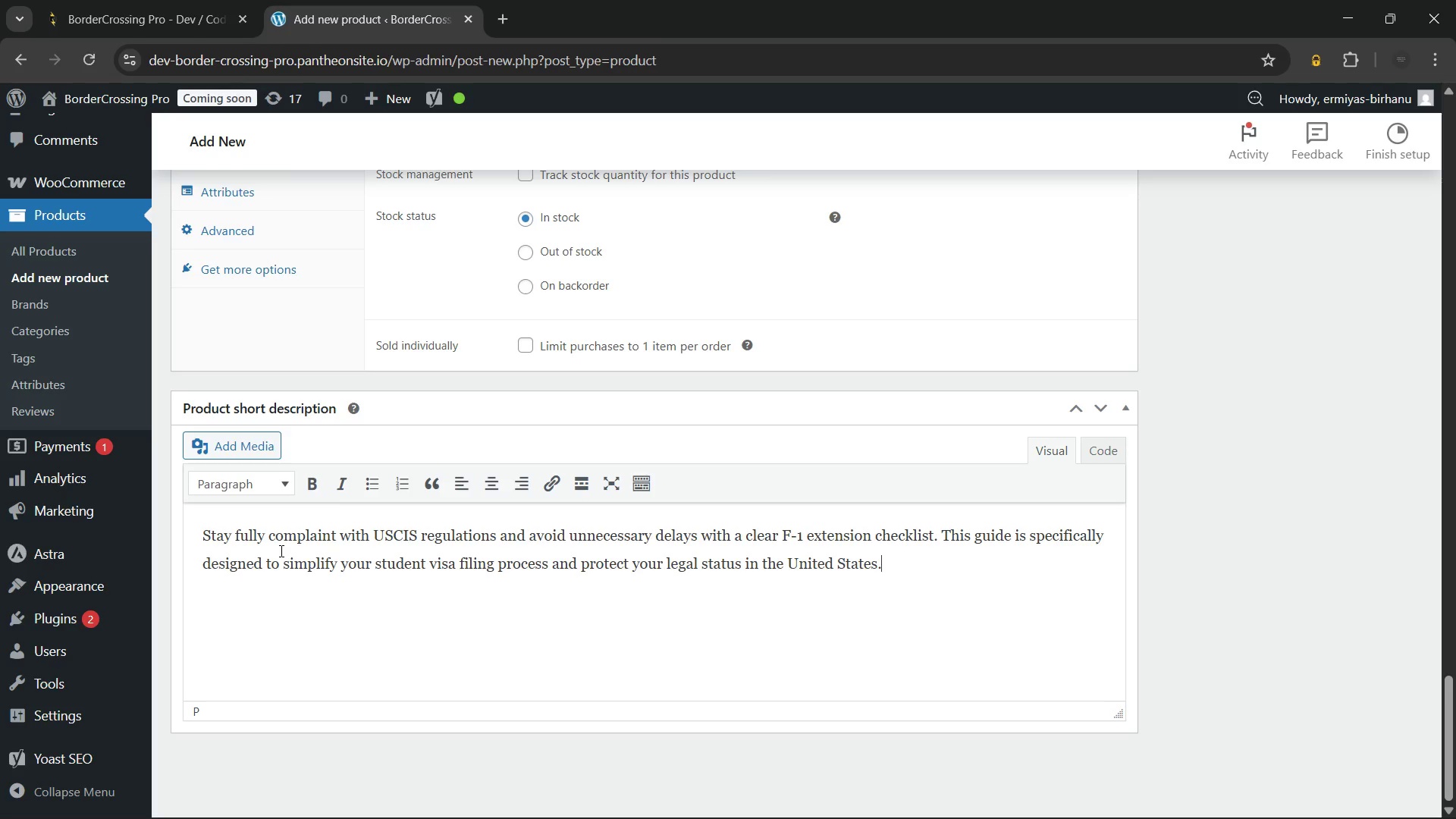 
scroll: coordinate [1031, 566], scroll_direction: up, amount: 20.0
 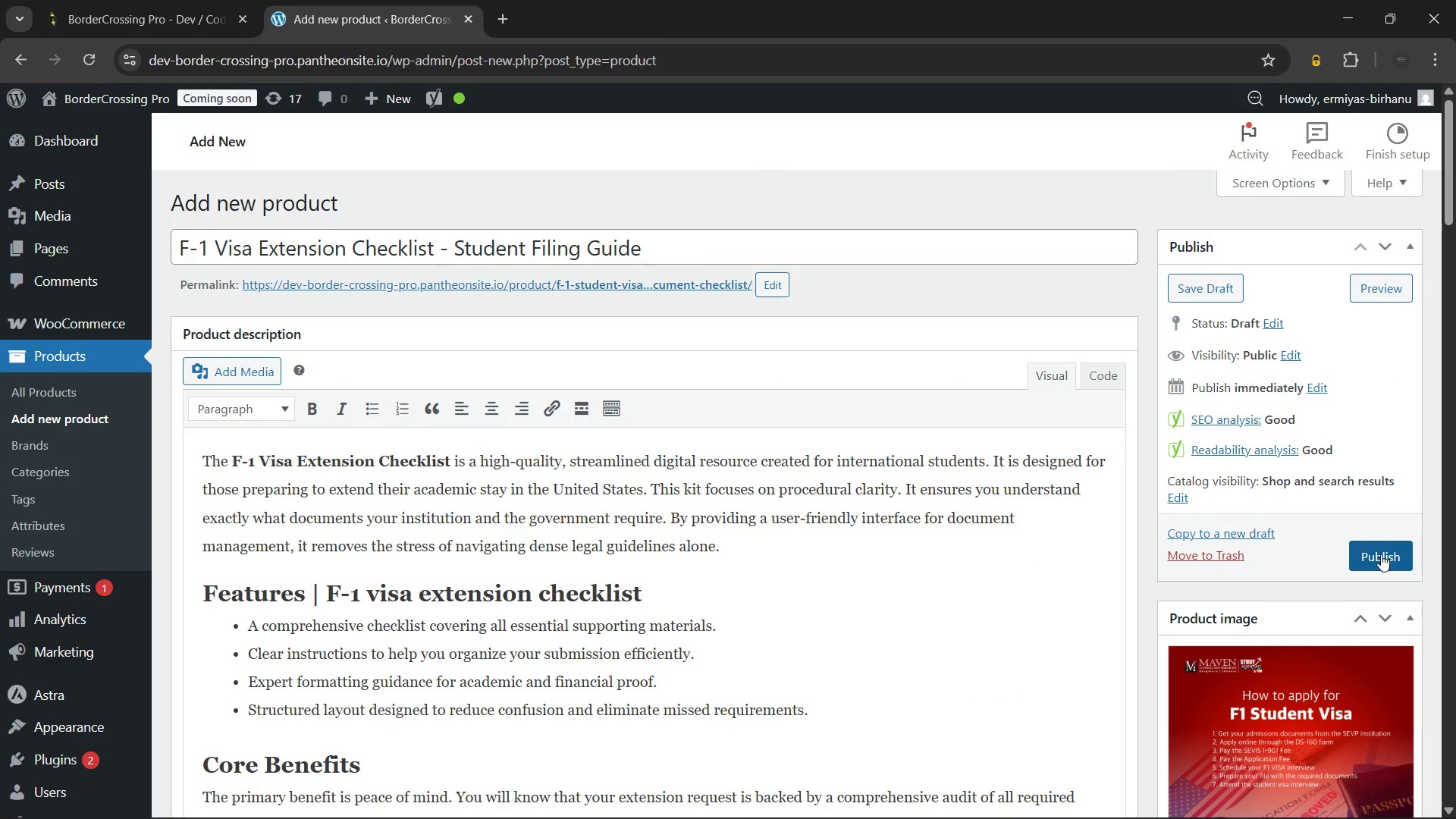 
left_click([1381, 554])
 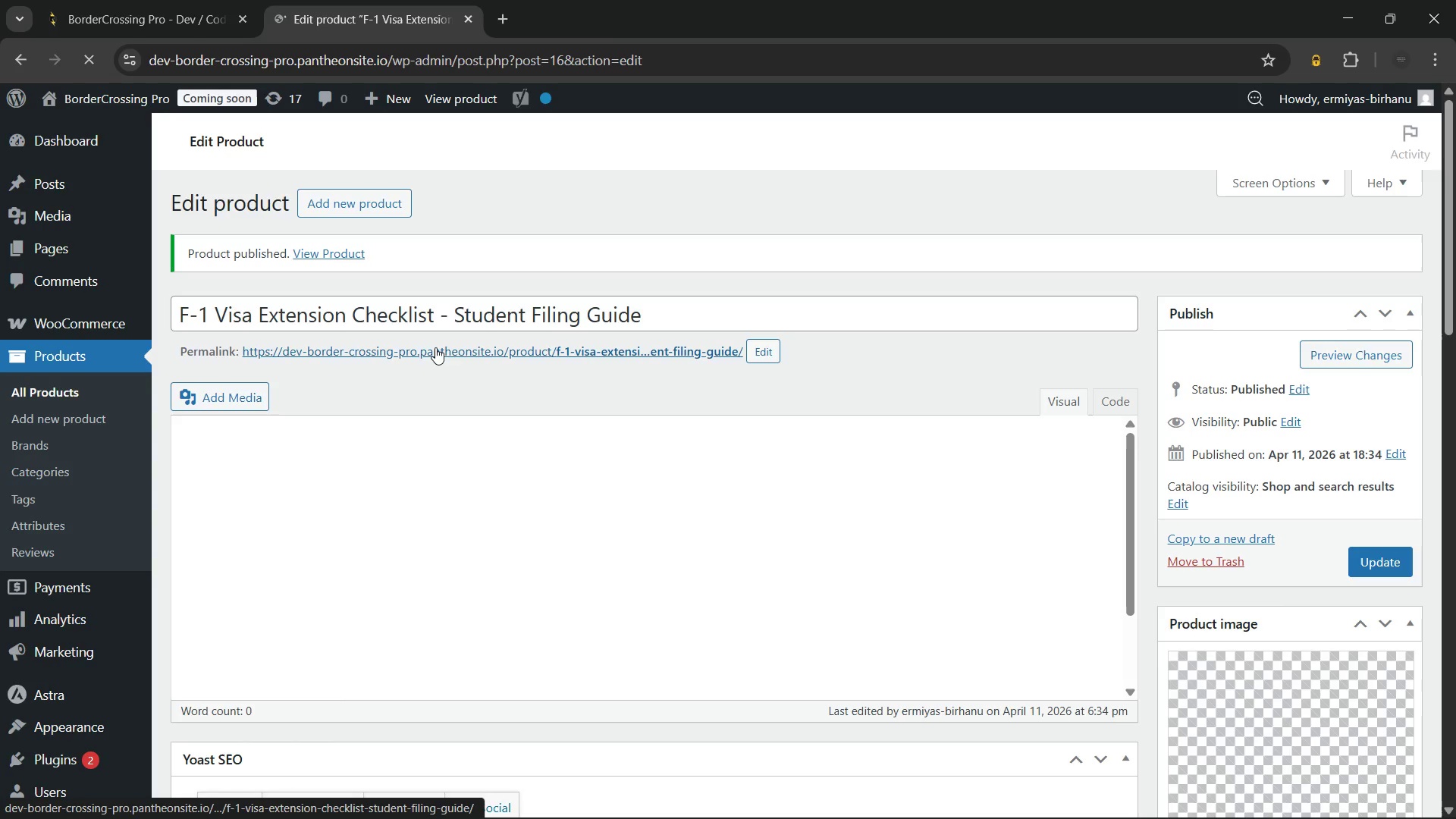 
wait(14.64)
 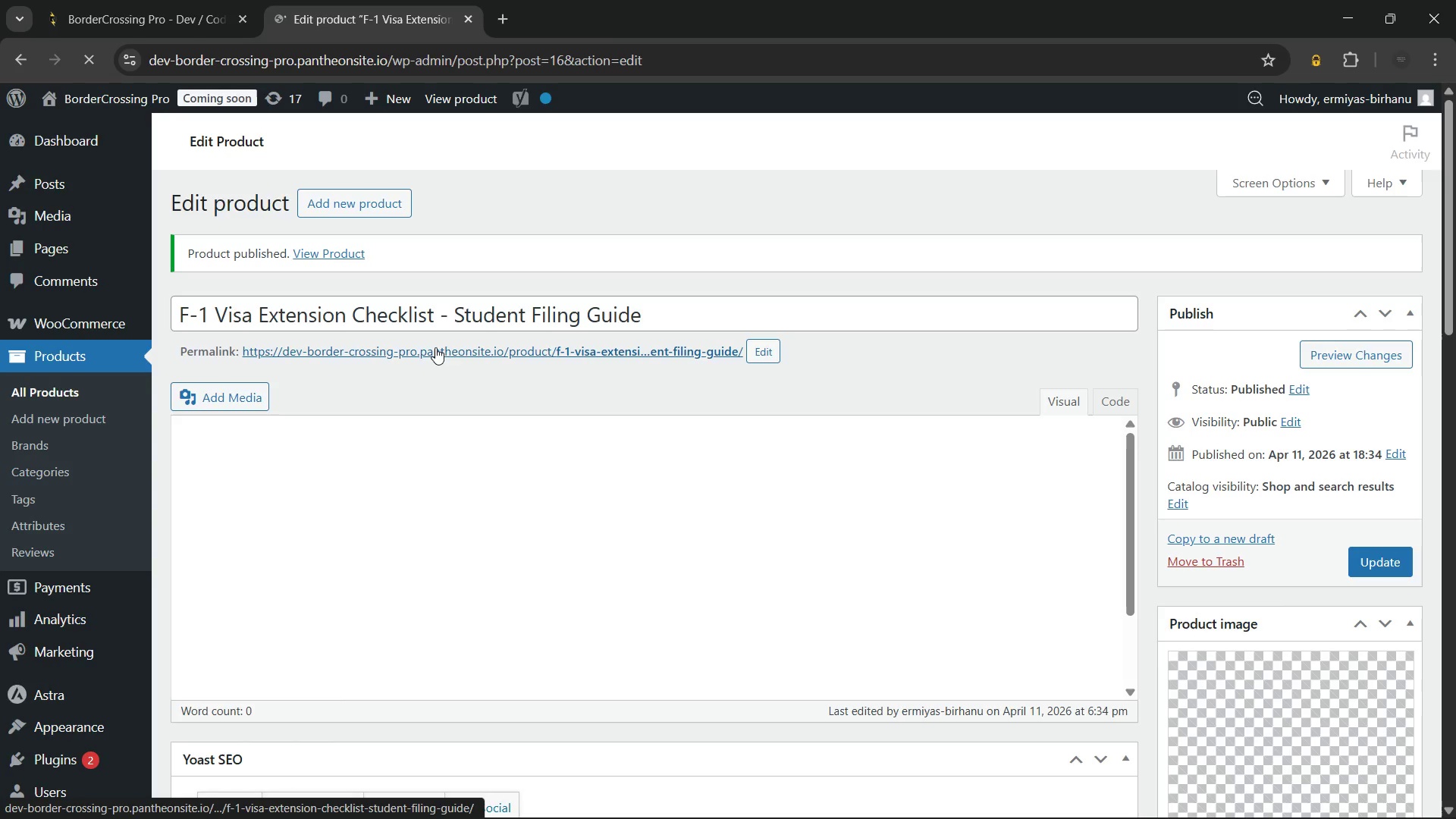 
left_click([434, 349])
 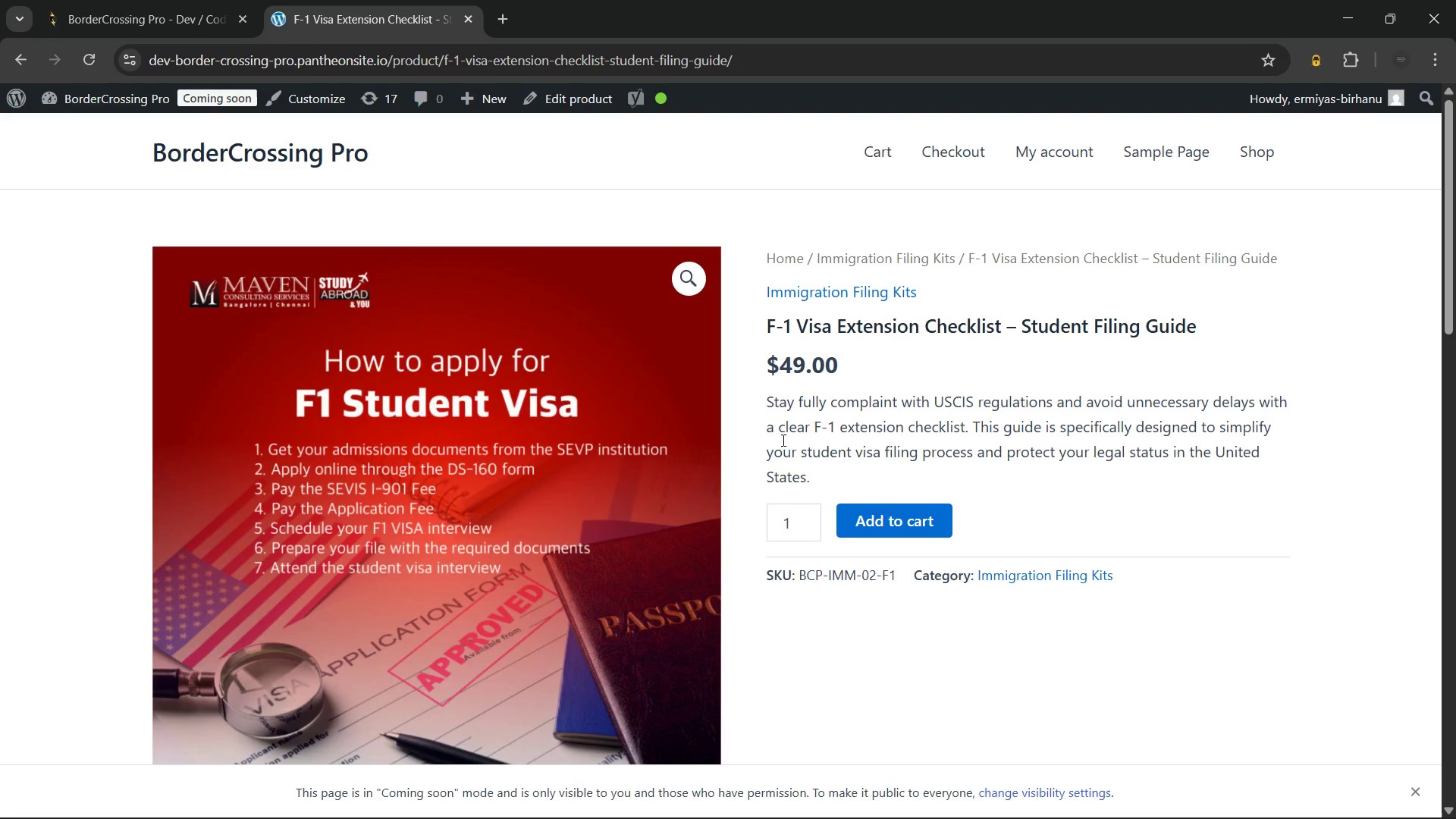 
wait(11.97)
 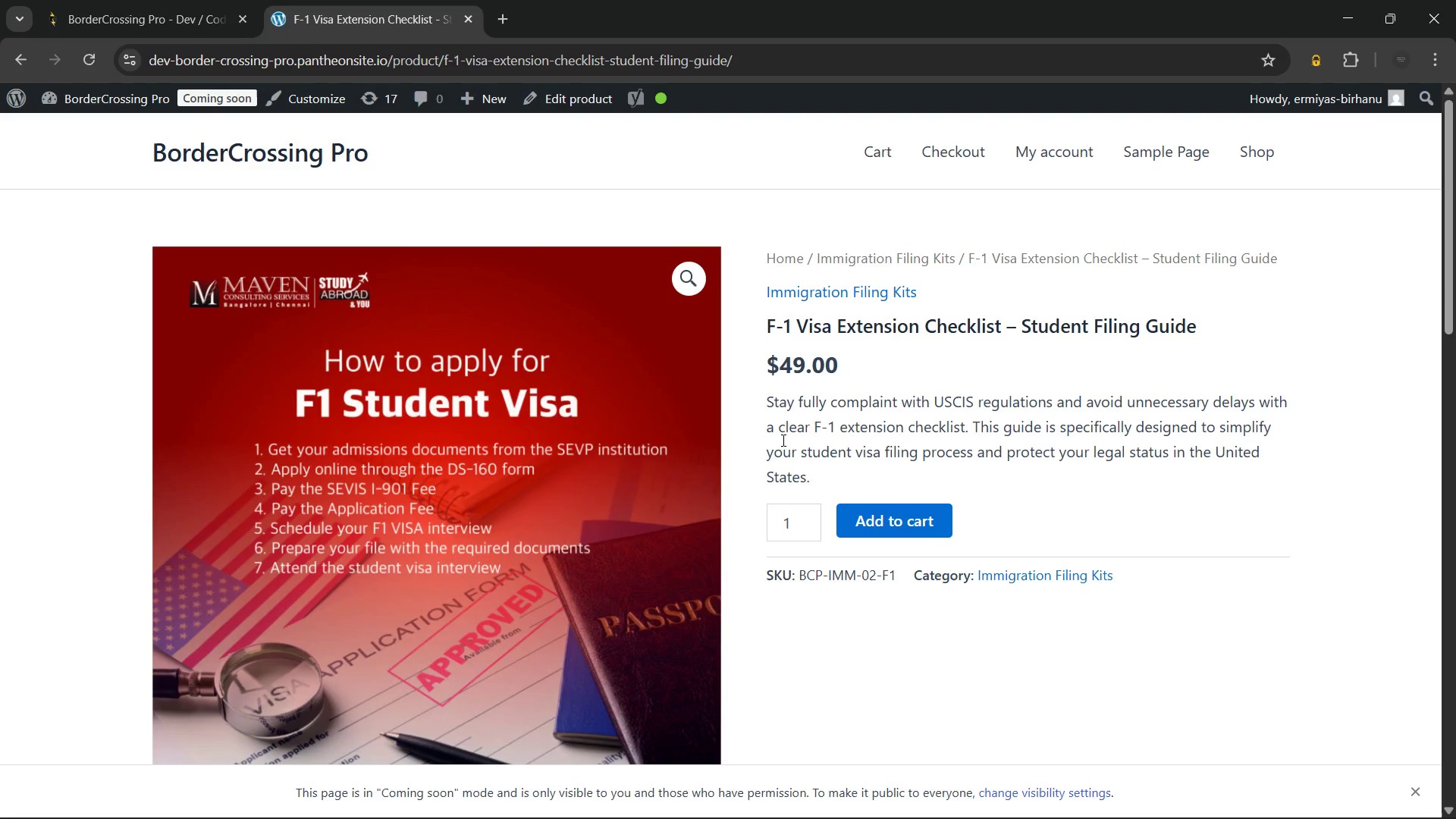 
scroll: coordinate [874, 482], scroll_direction: down, amount: 8.0
 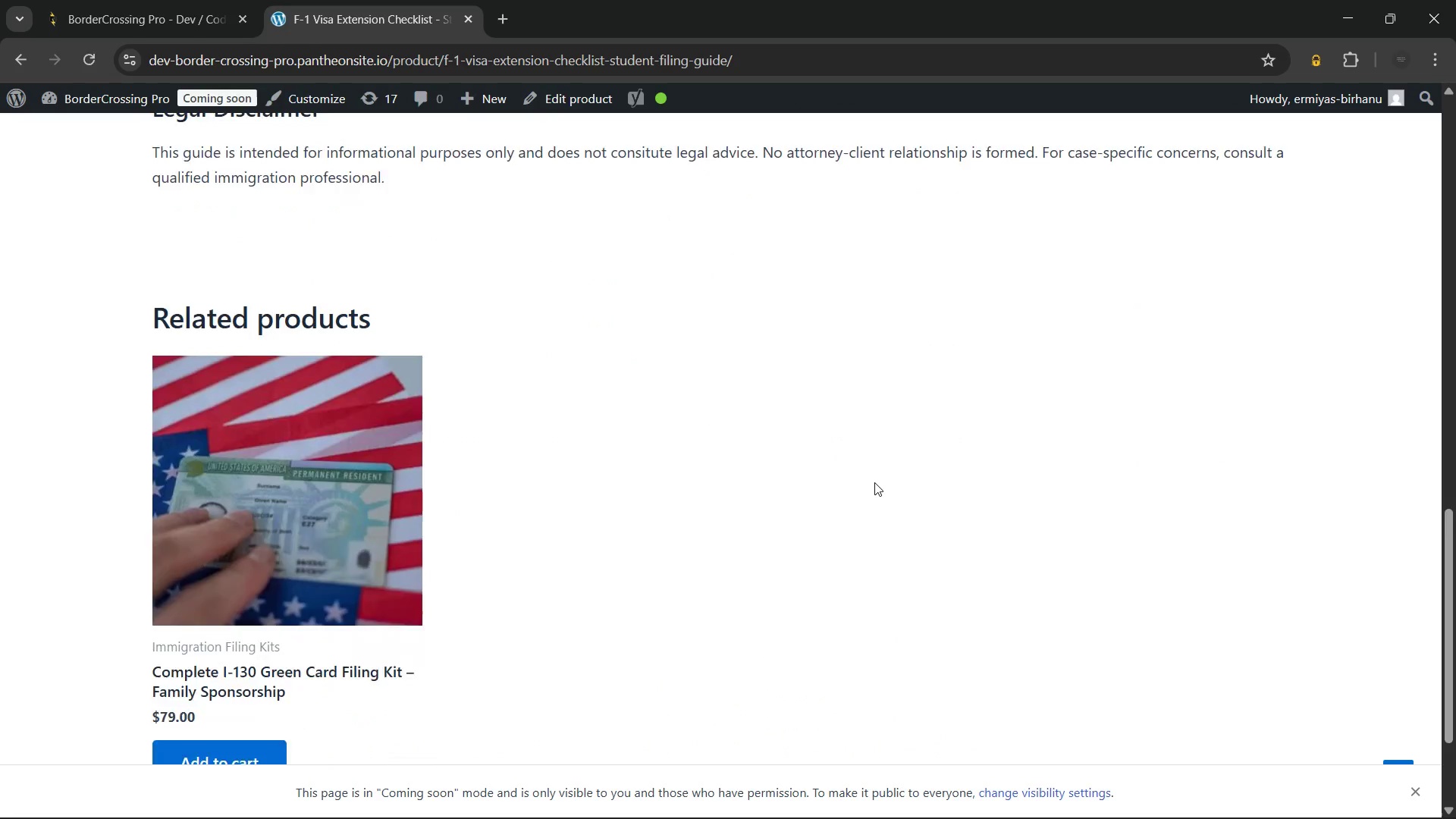 
scroll: coordinate [874, 482], scroll_direction: up, amount: 3.0
 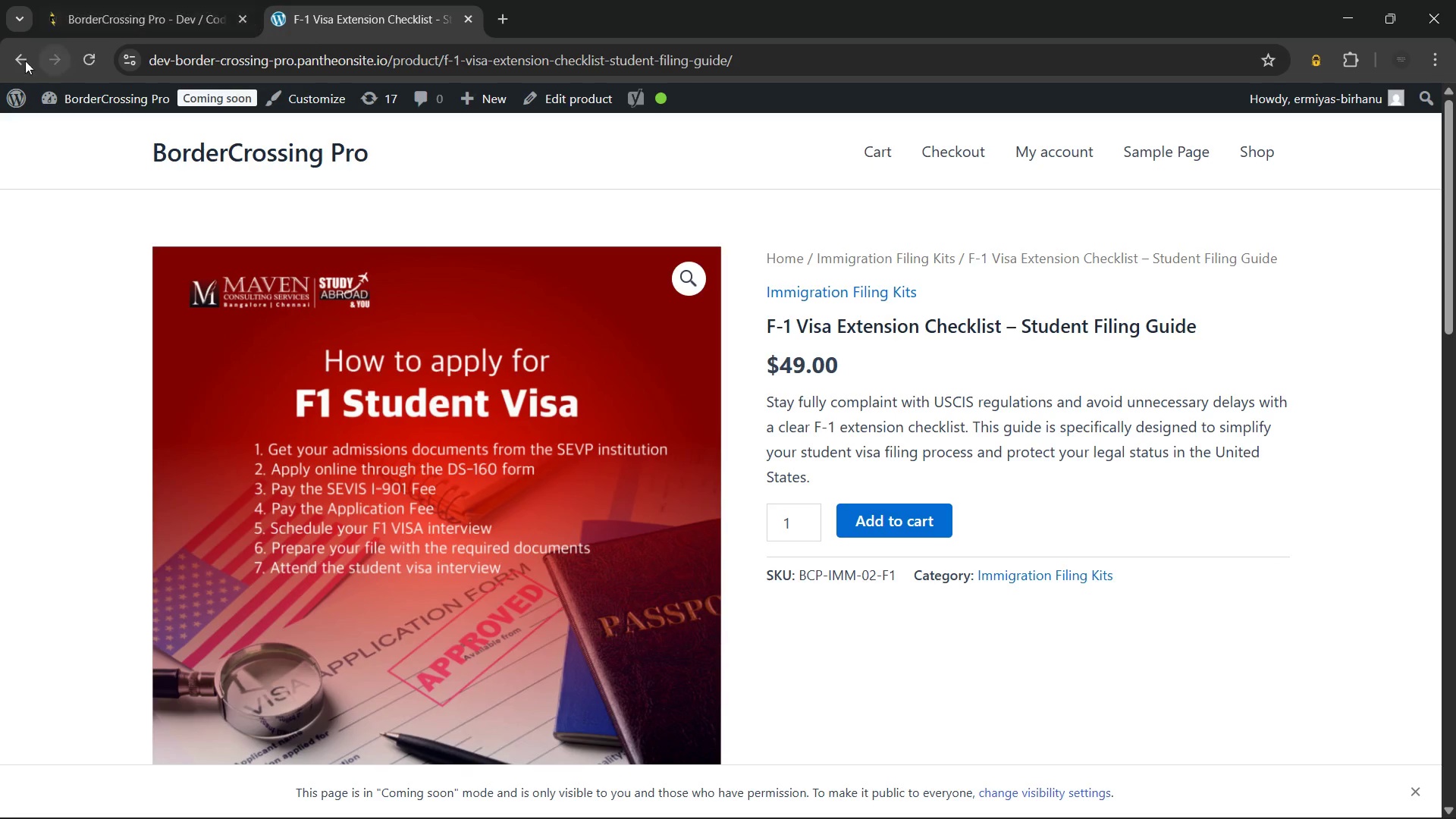 
left_click([11, 58])
 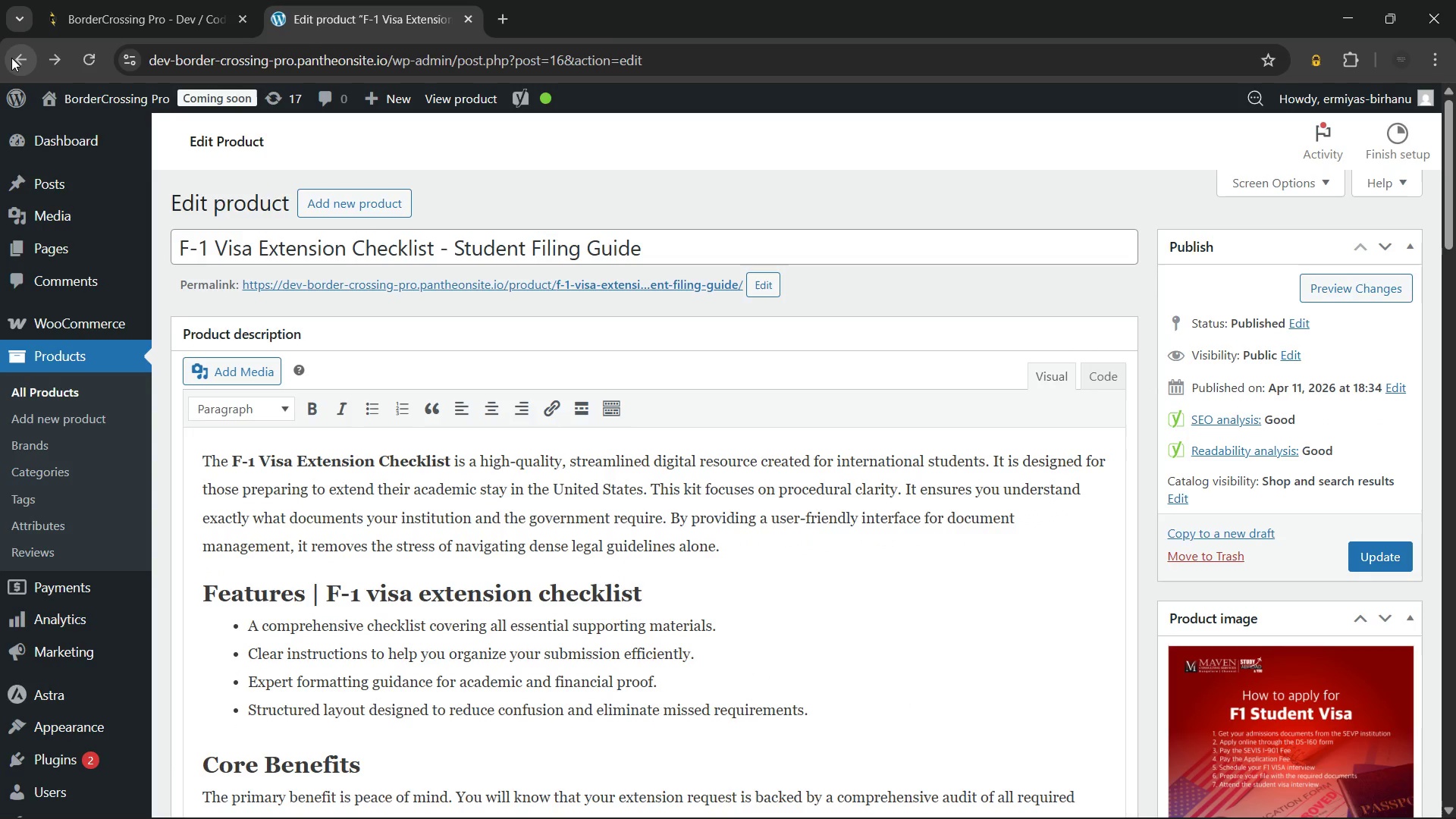 
wait(21.0)
 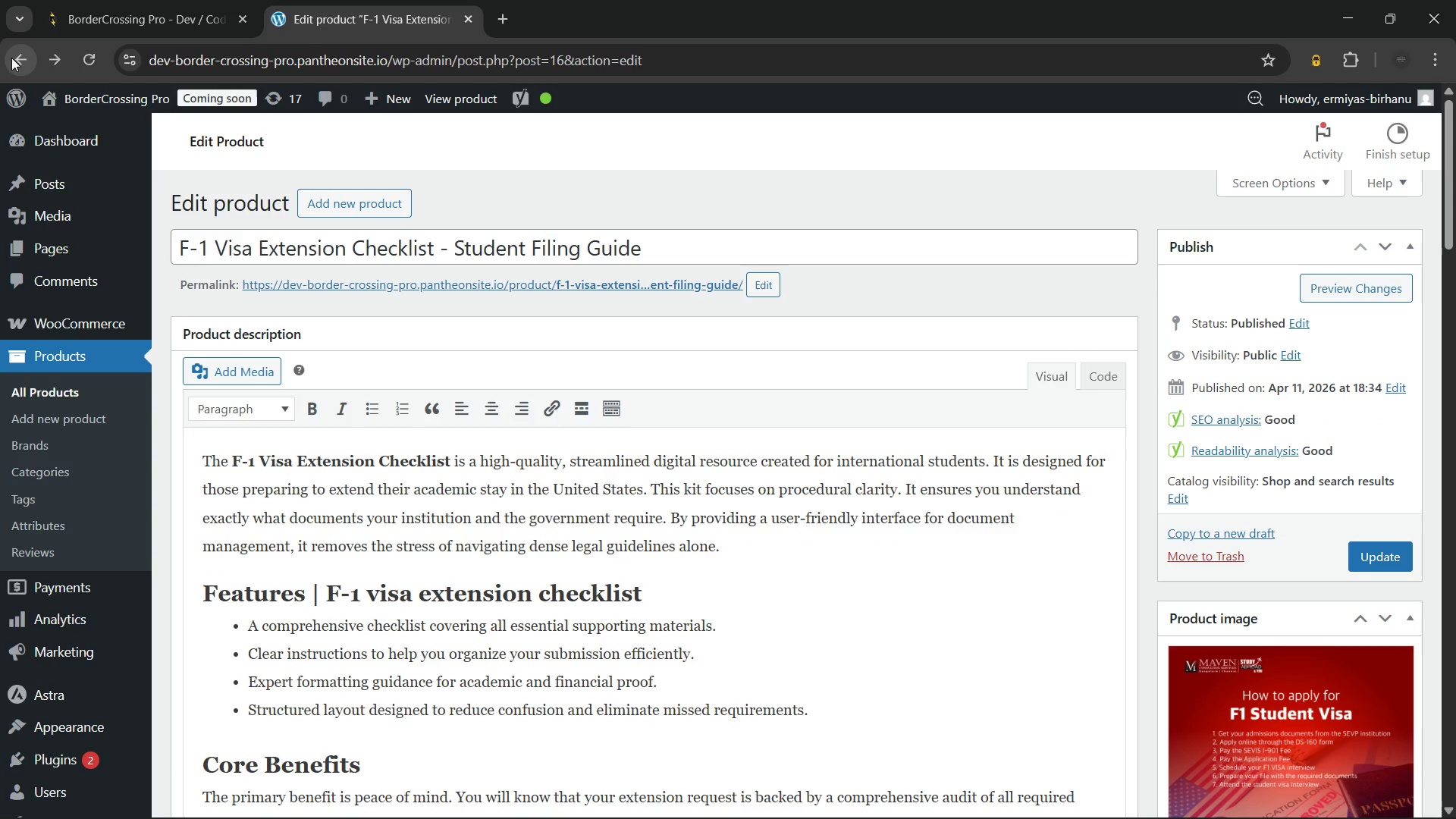 
scroll: coordinate [1254, 527], scroll_direction: down, amount: 8.0
 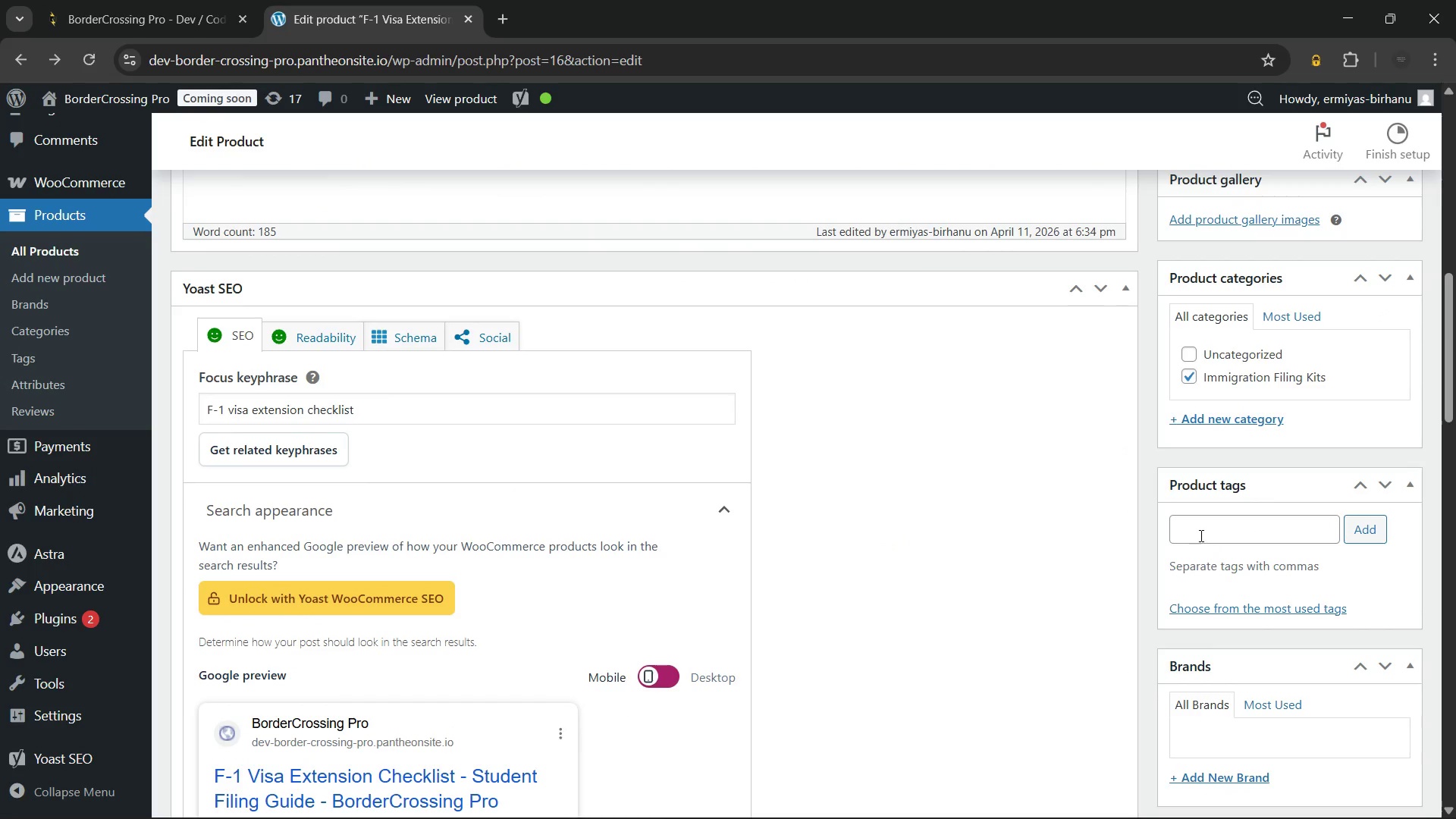 
left_click([1197, 530])
 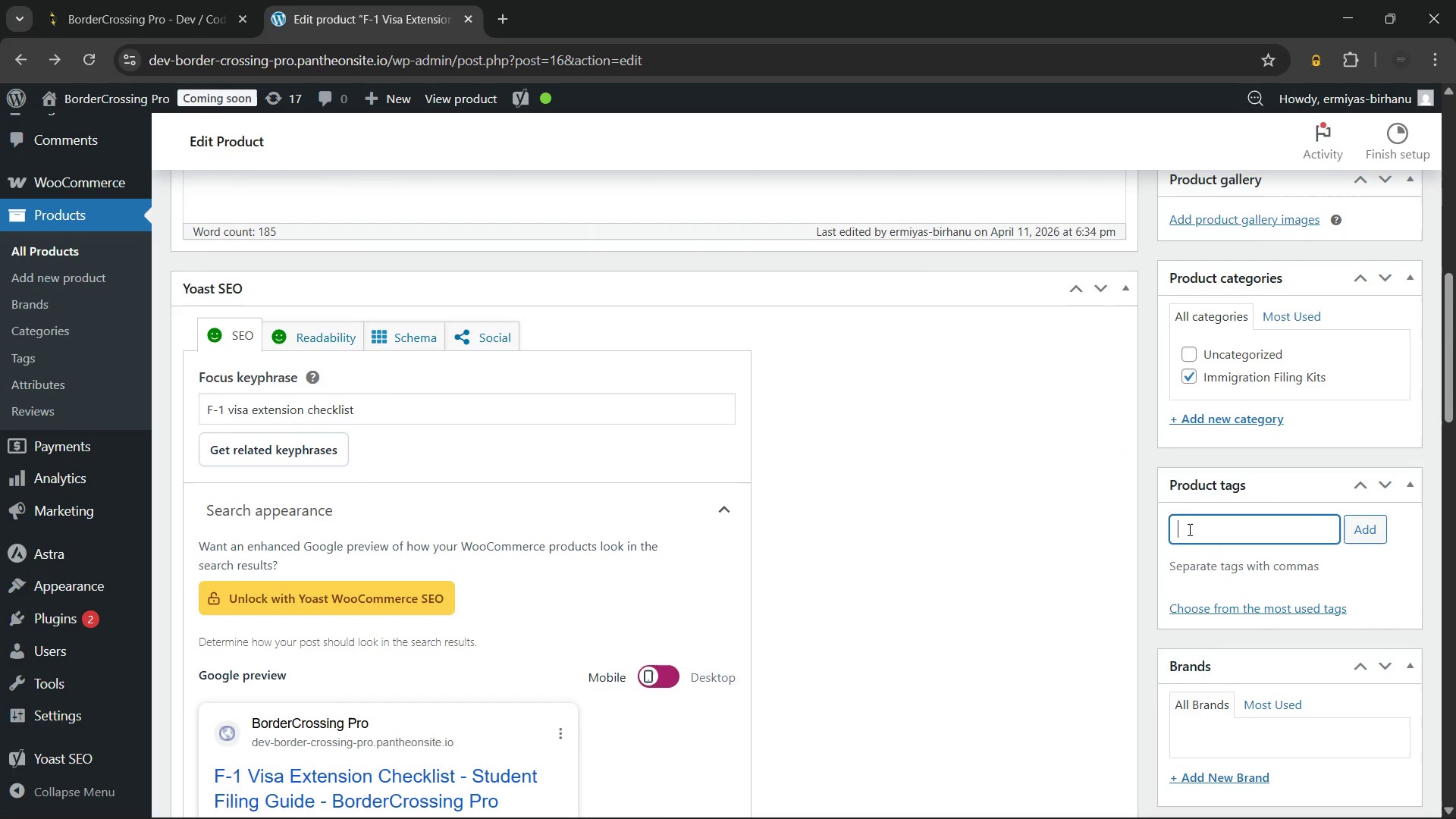 
wait(7.14)
 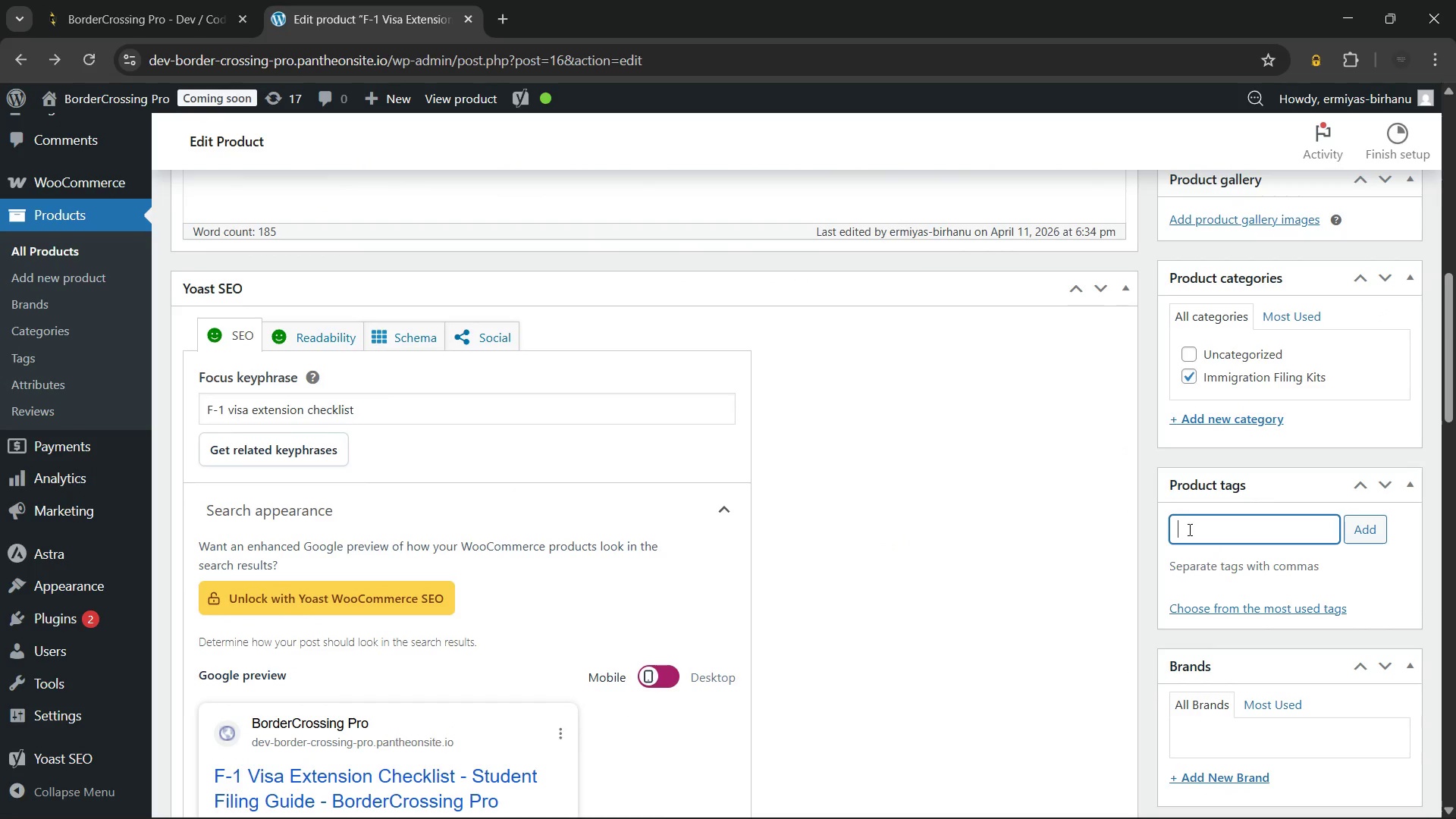 
type(stu)
 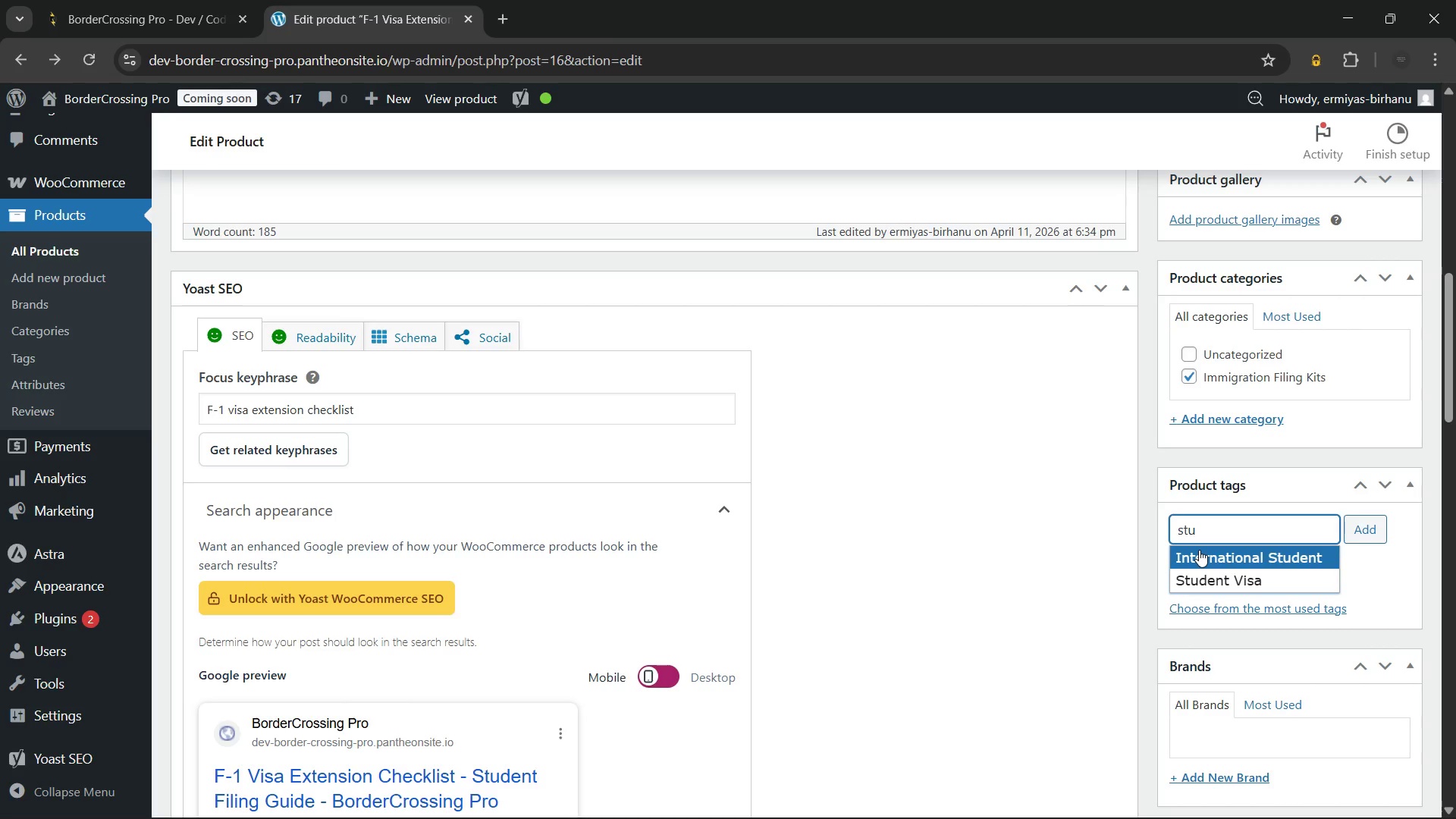 
left_click([1205, 582])
 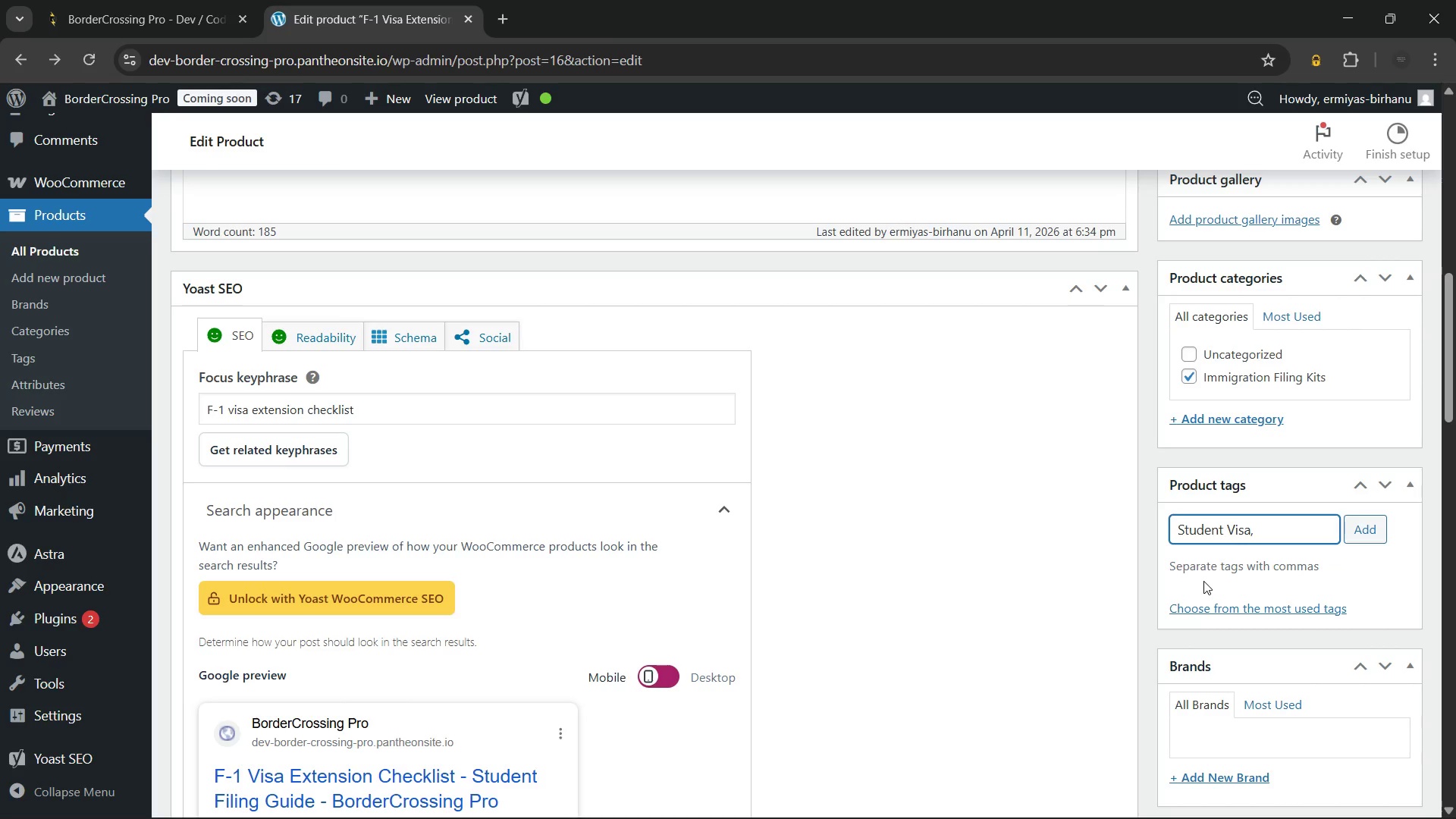 
key(F)
 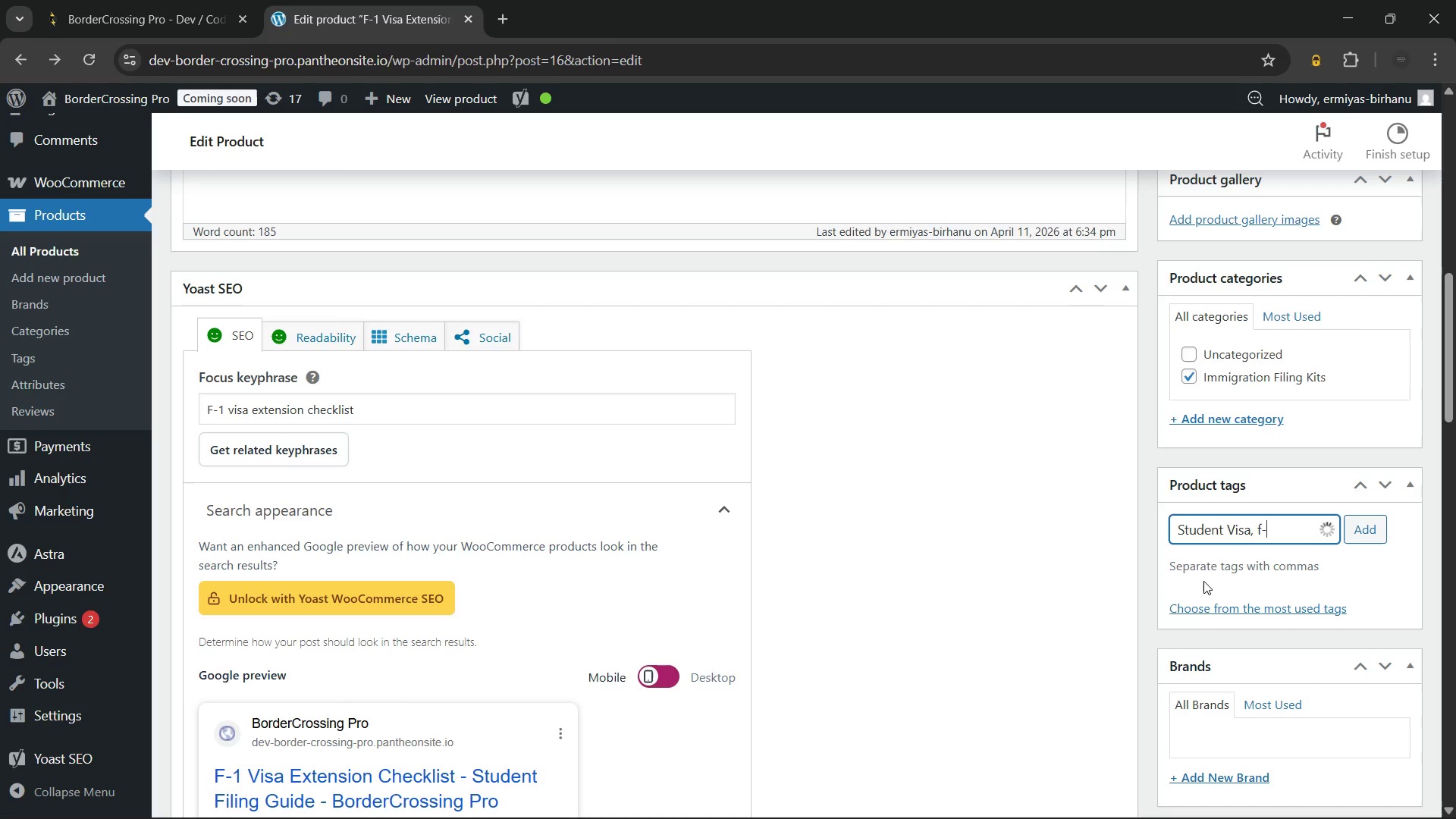 
key(Minus)
 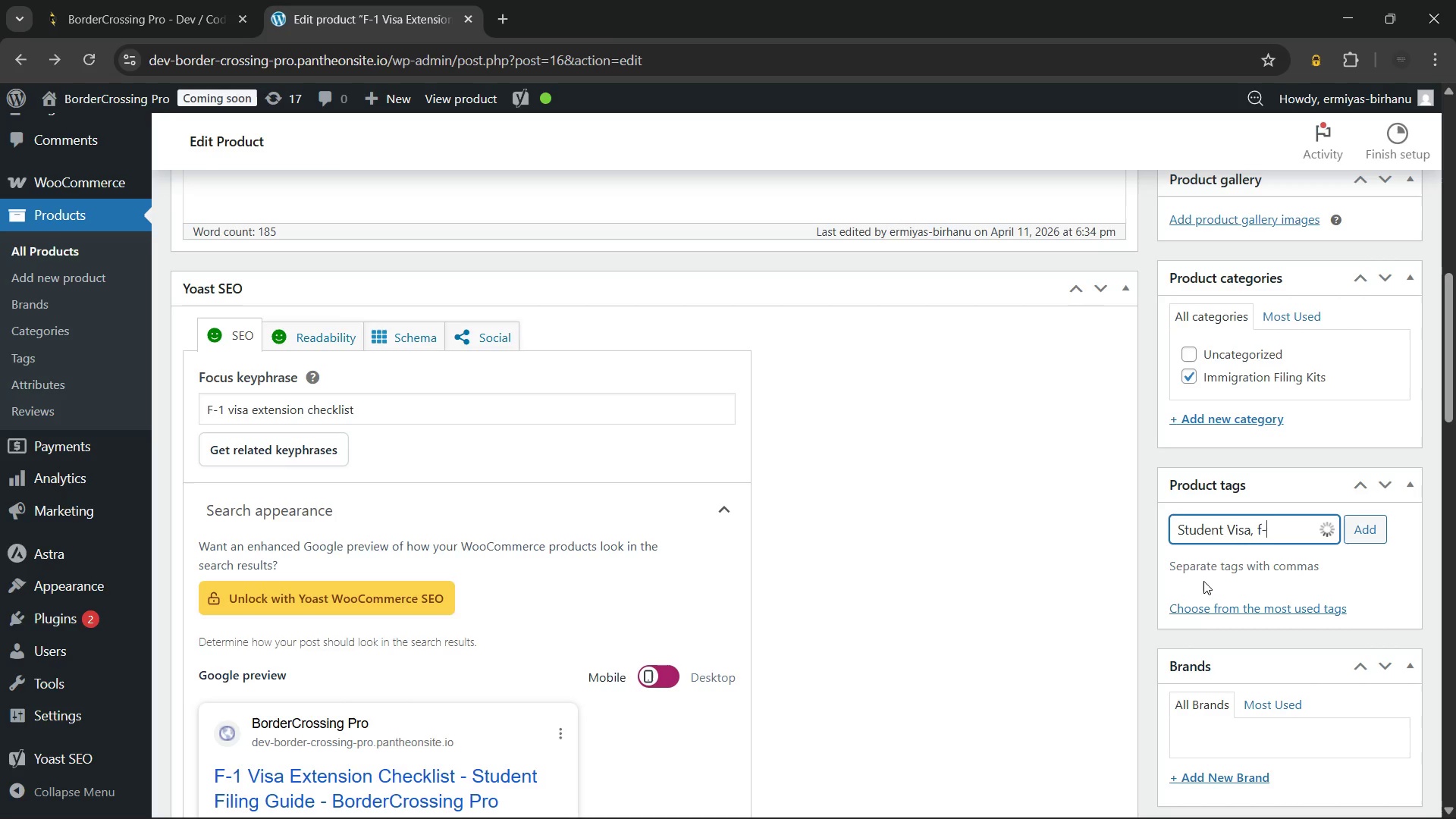 
key(1)
 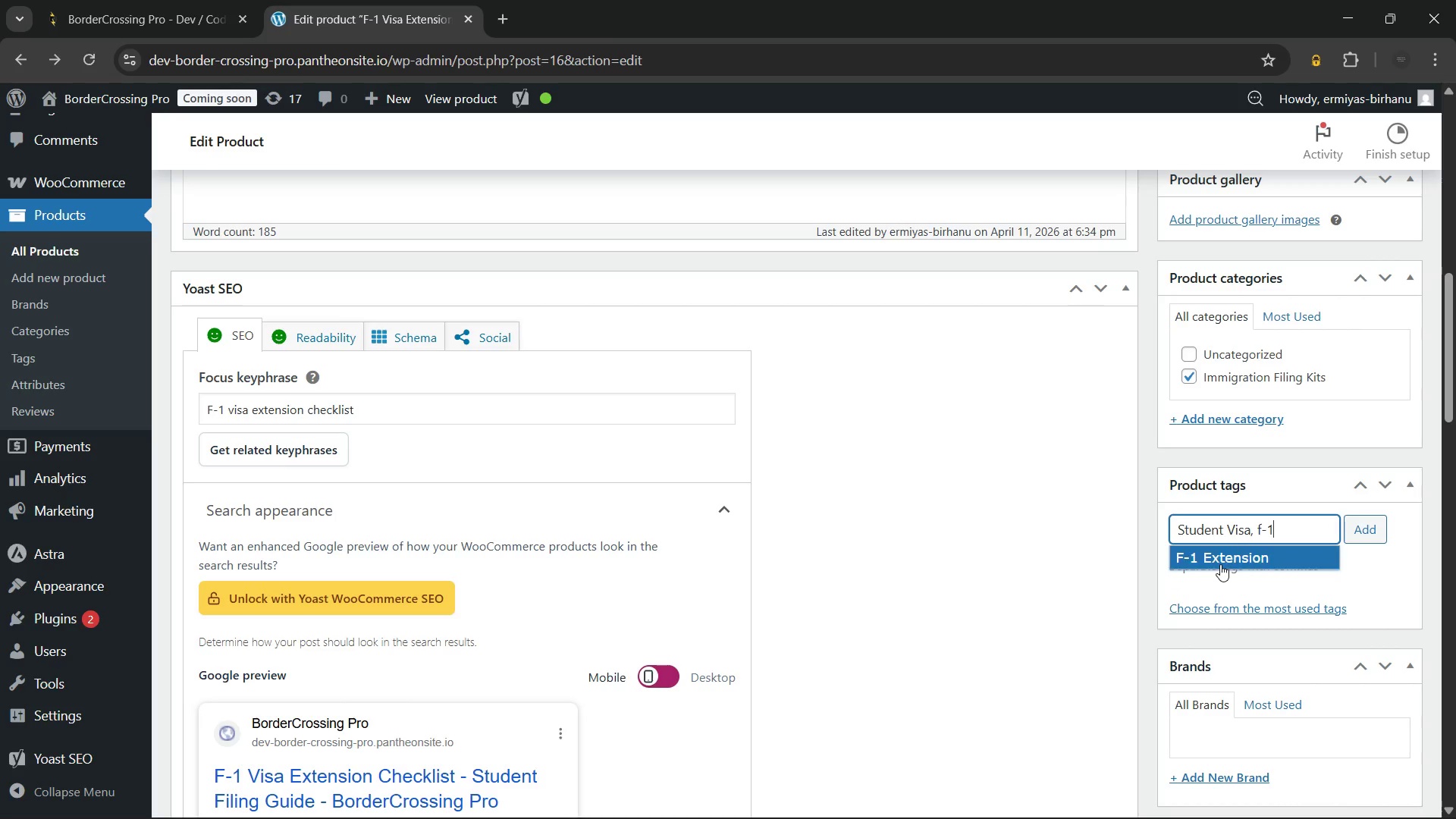 
left_click([1220, 557])
 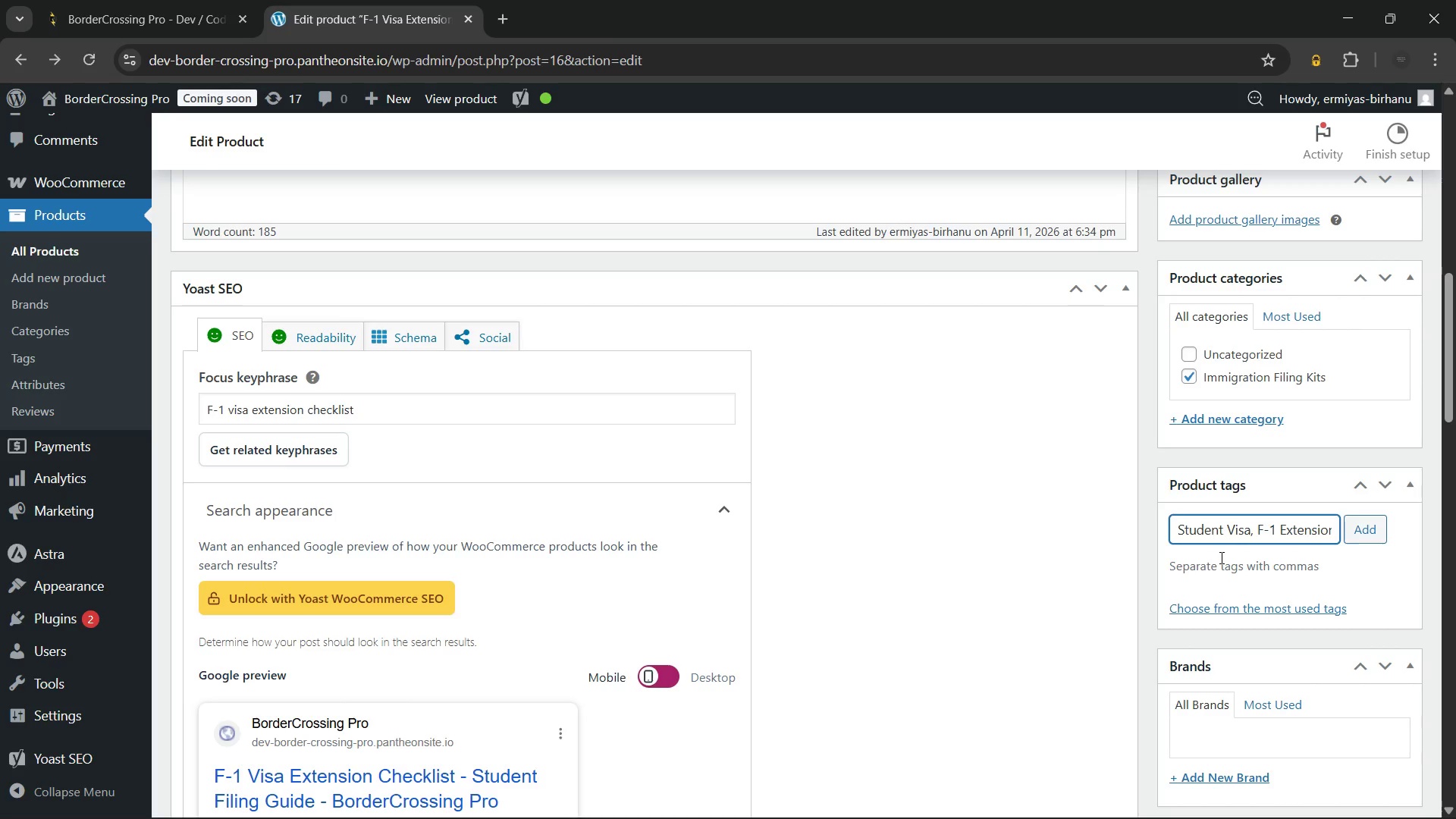 
type(usc)
 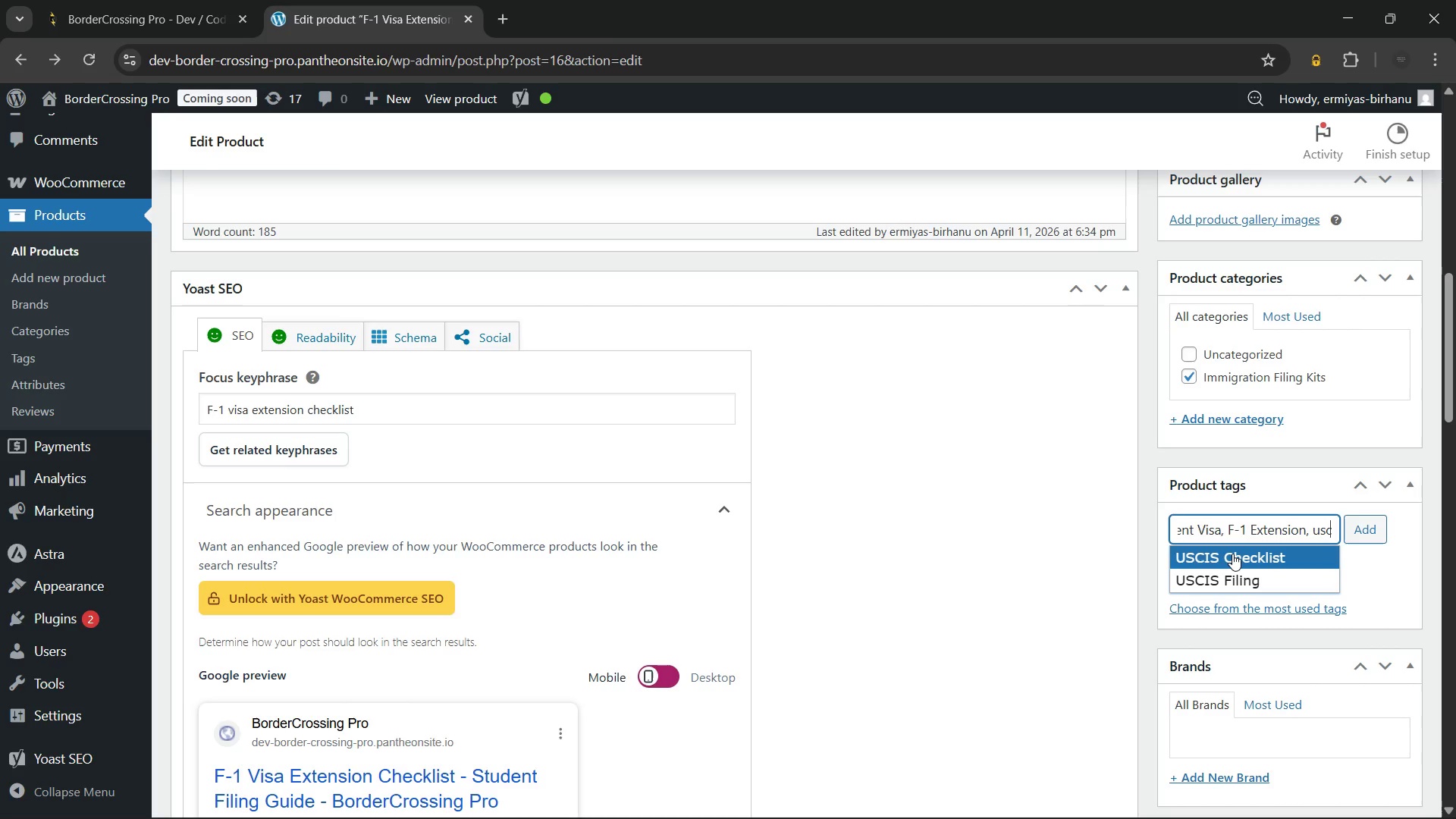 
left_click([1232, 554])
 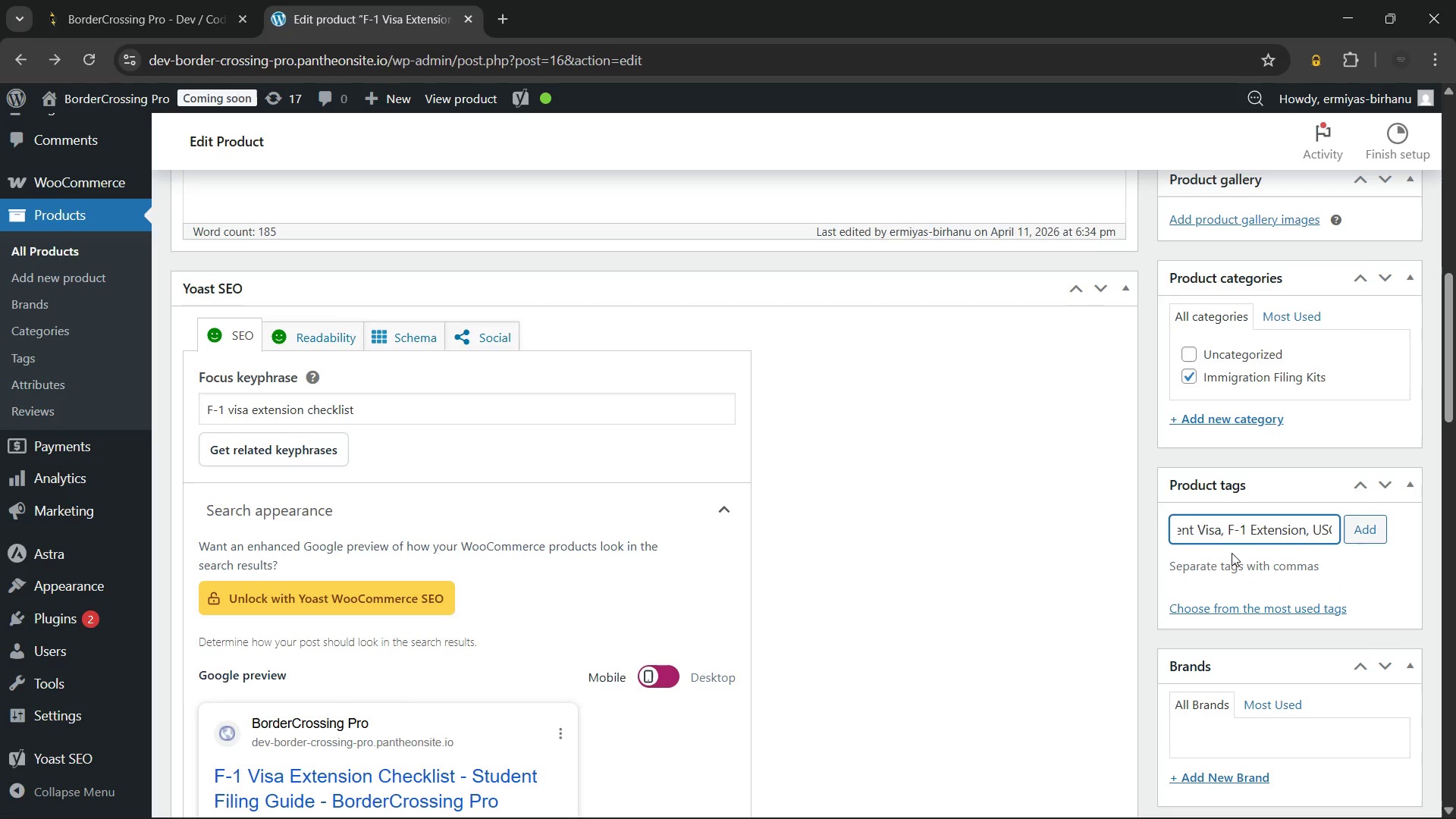 
type(inter)
 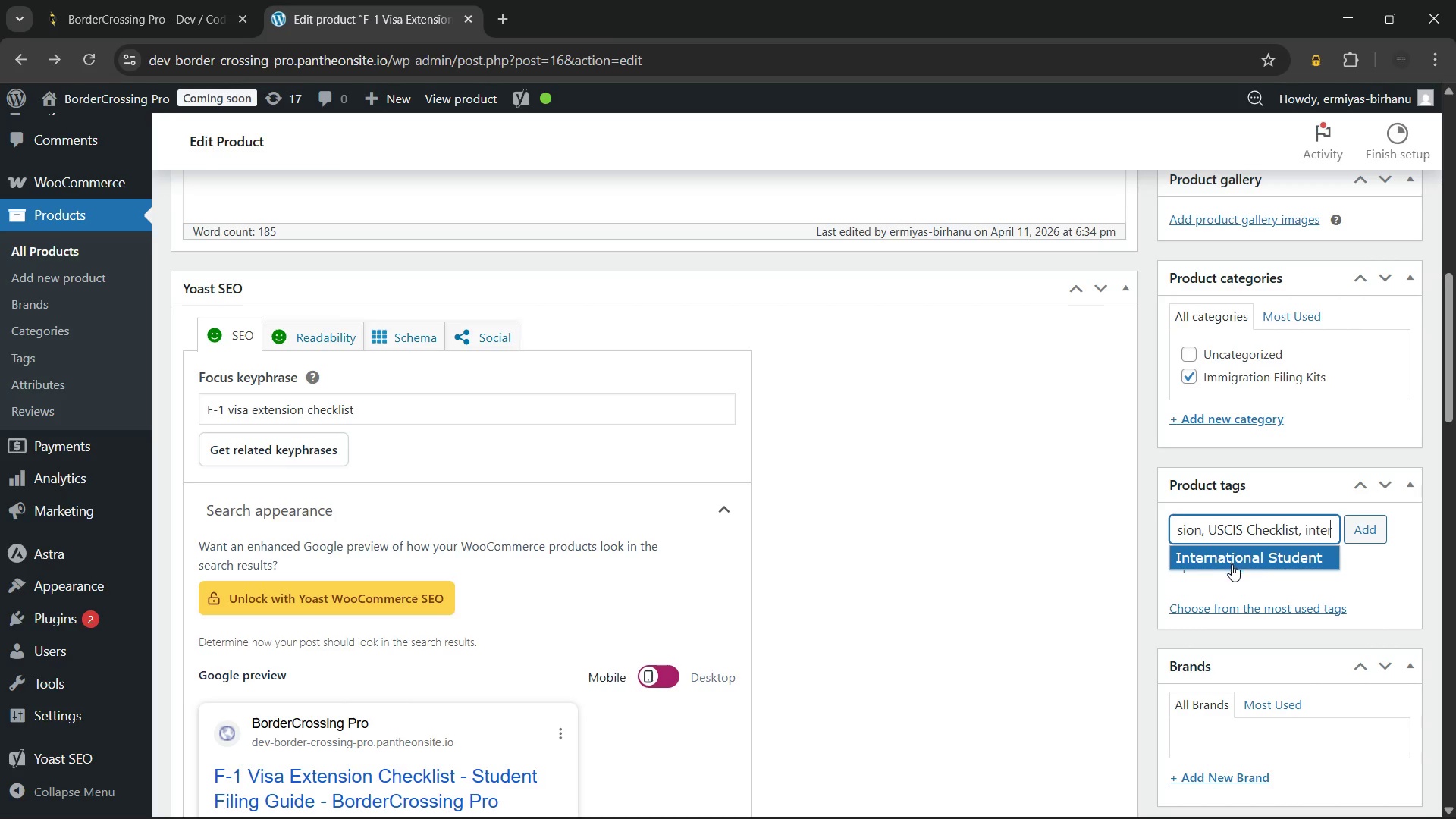 
left_click([1232, 564])
 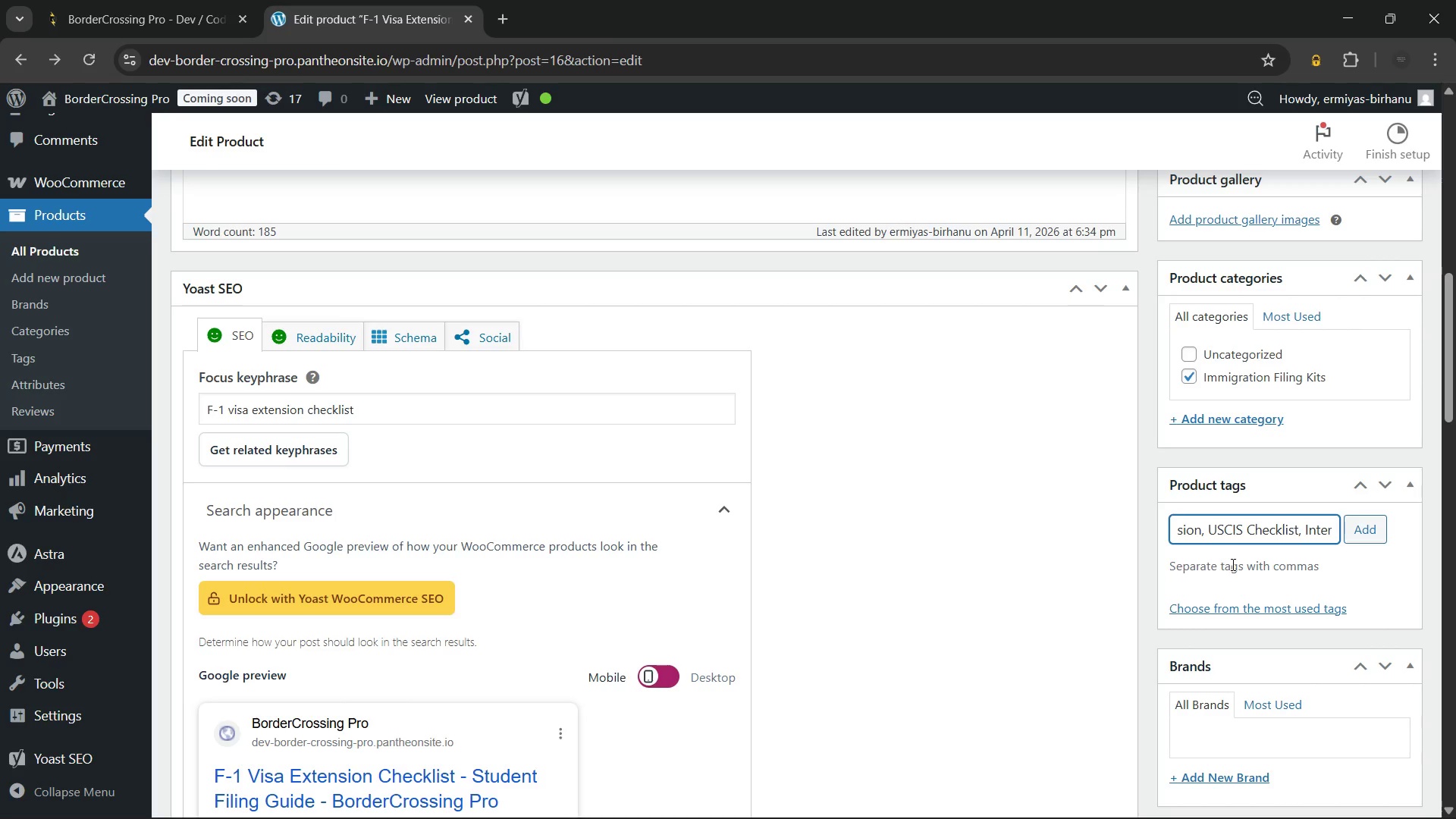 
type(acad)
 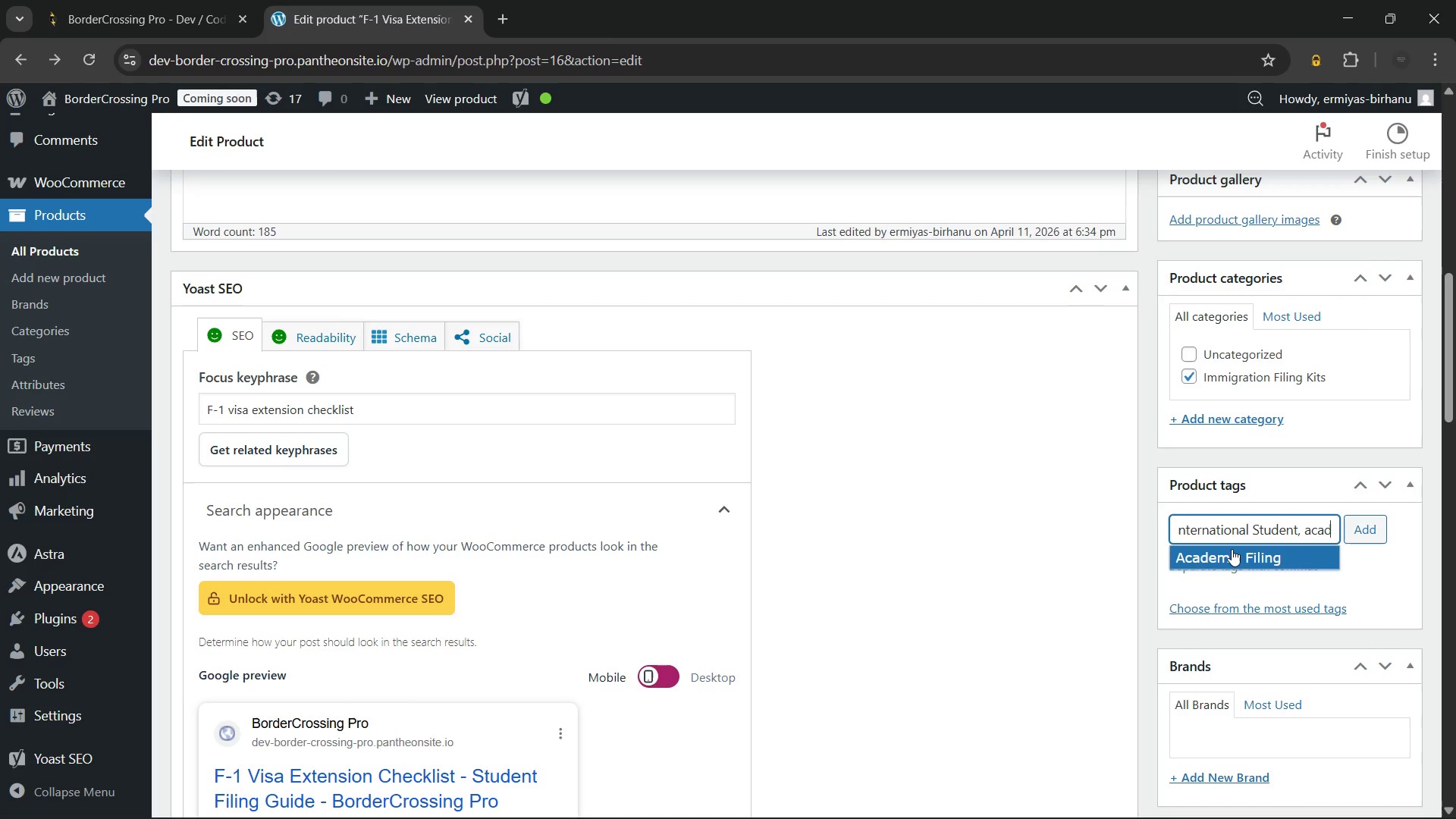 
left_click([1232, 549])
 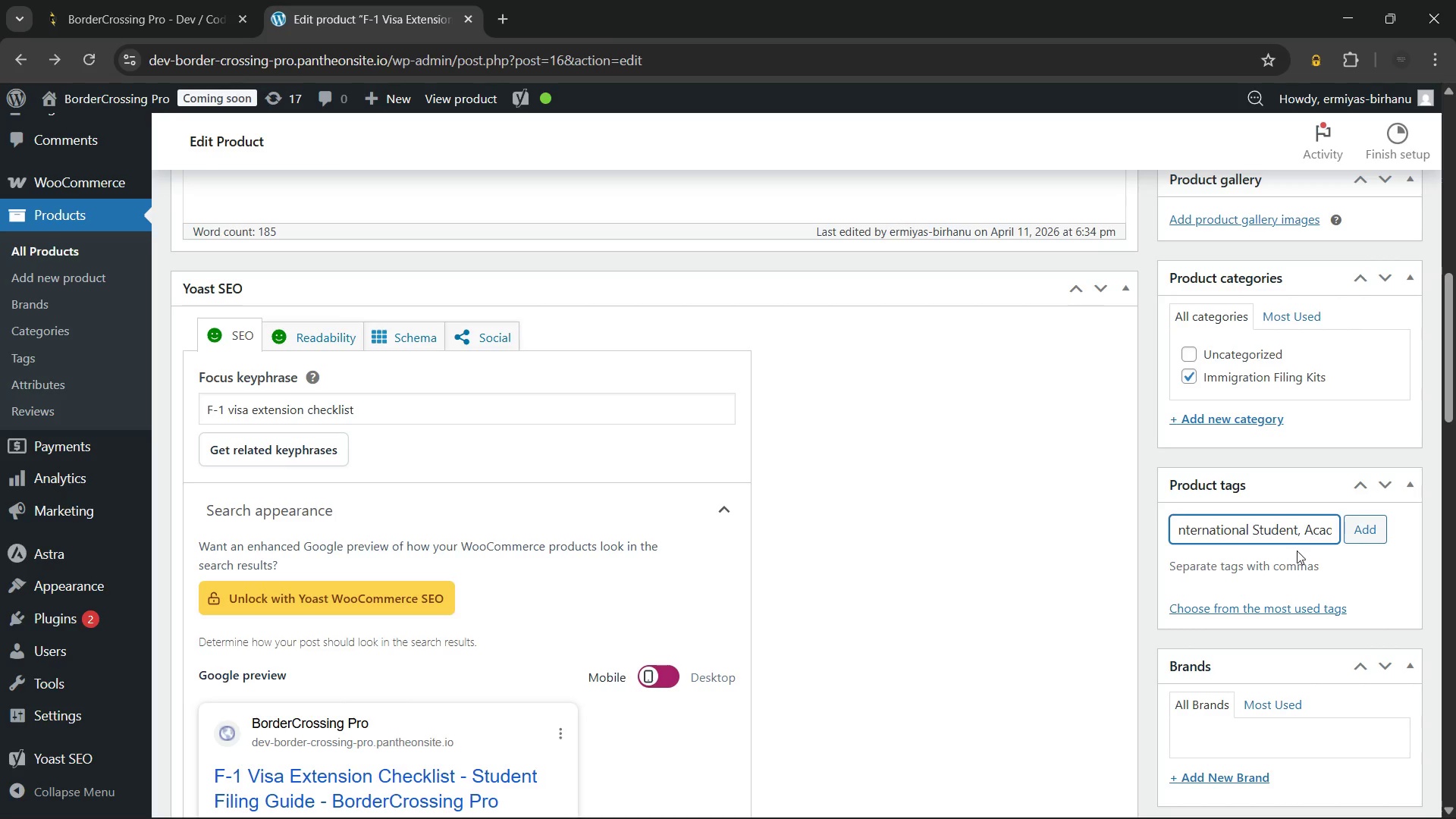 
left_click([1364, 528])
 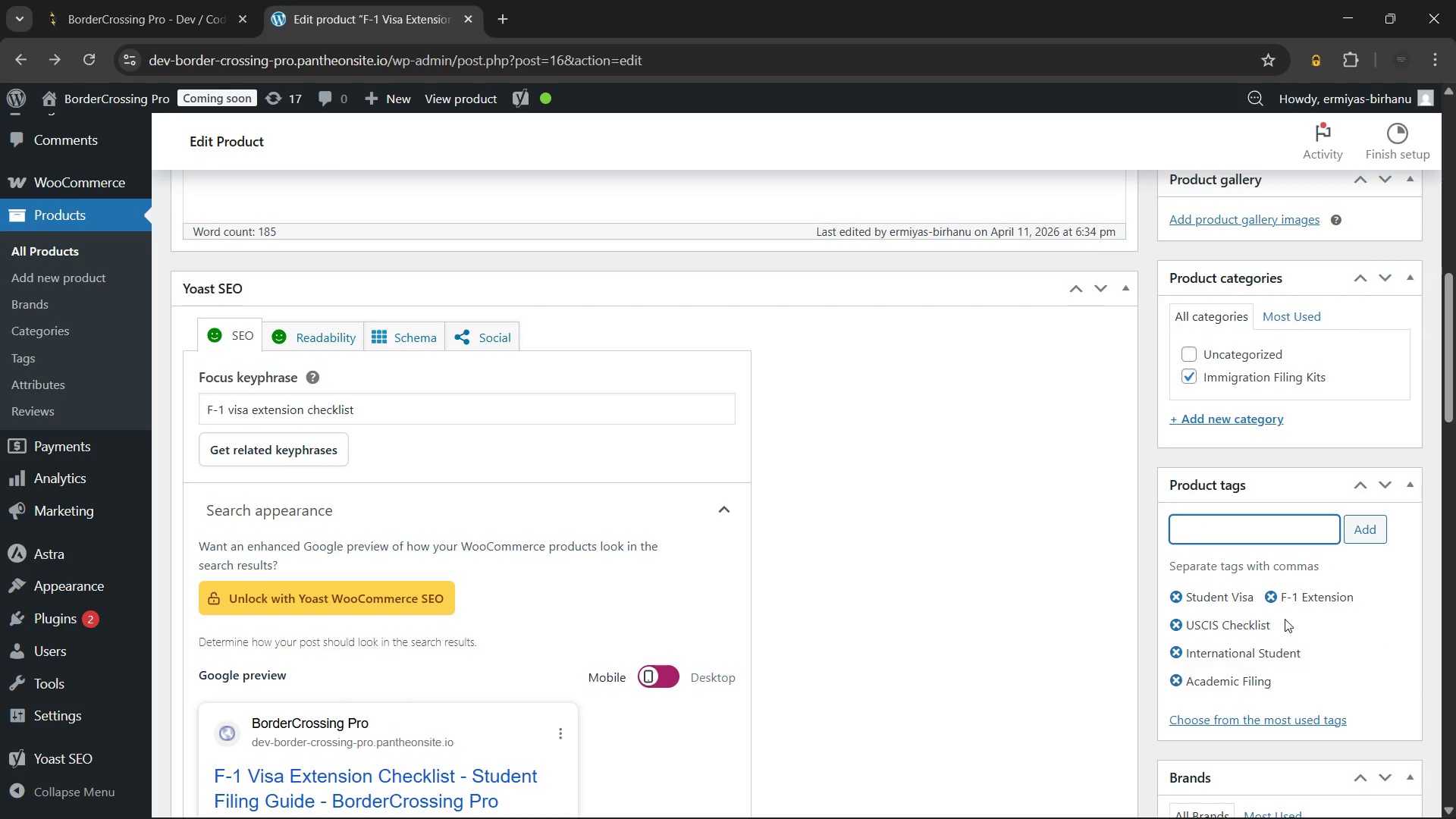 
scroll: coordinate [1265, 632], scroll_direction: down, amount: 2.0
 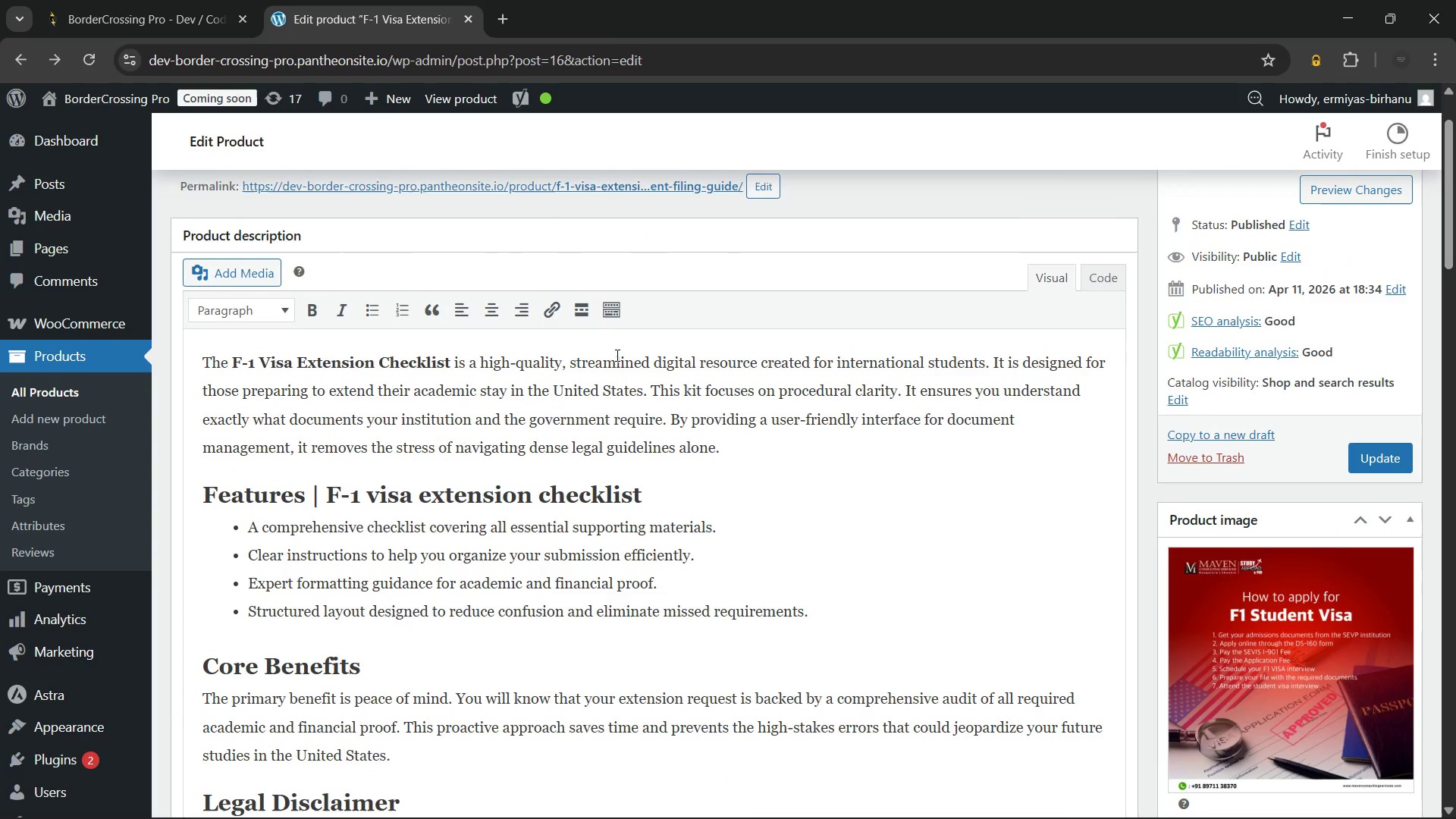 
wait(28.19)
 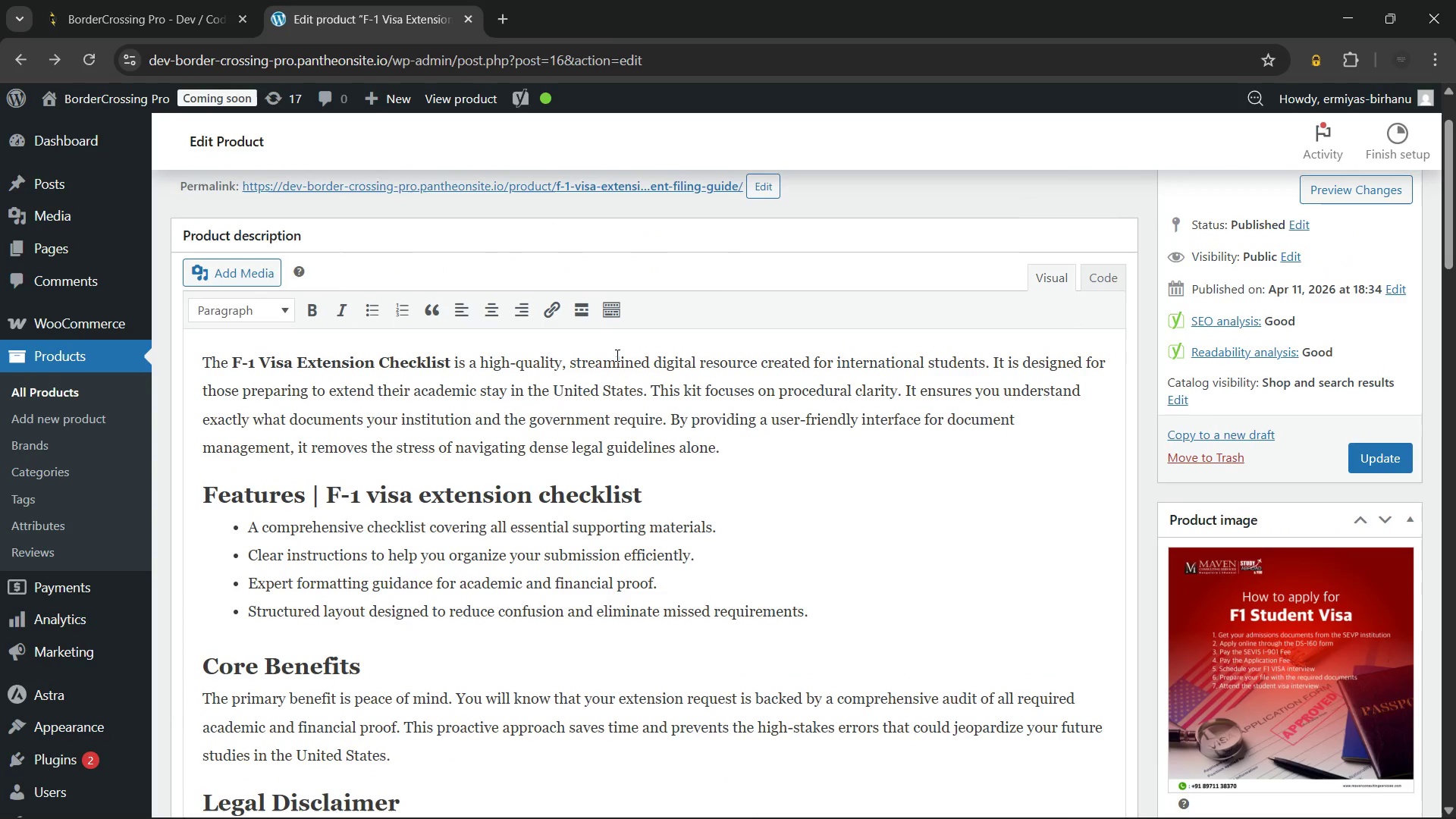 
scroll: coordinate [875, 469], scroll_direction: down, amount: 20.0
 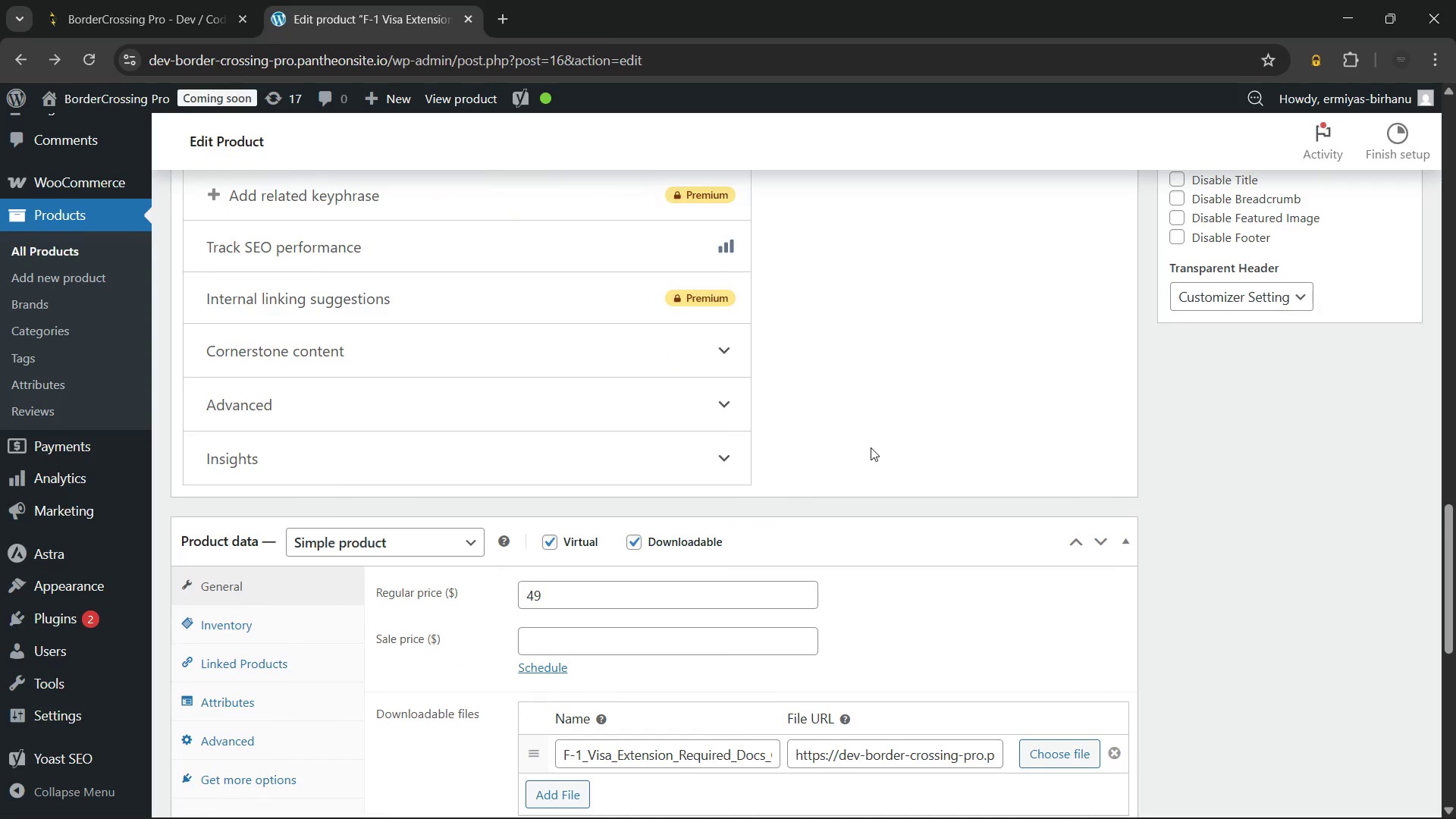 
left_click([871, 447])
 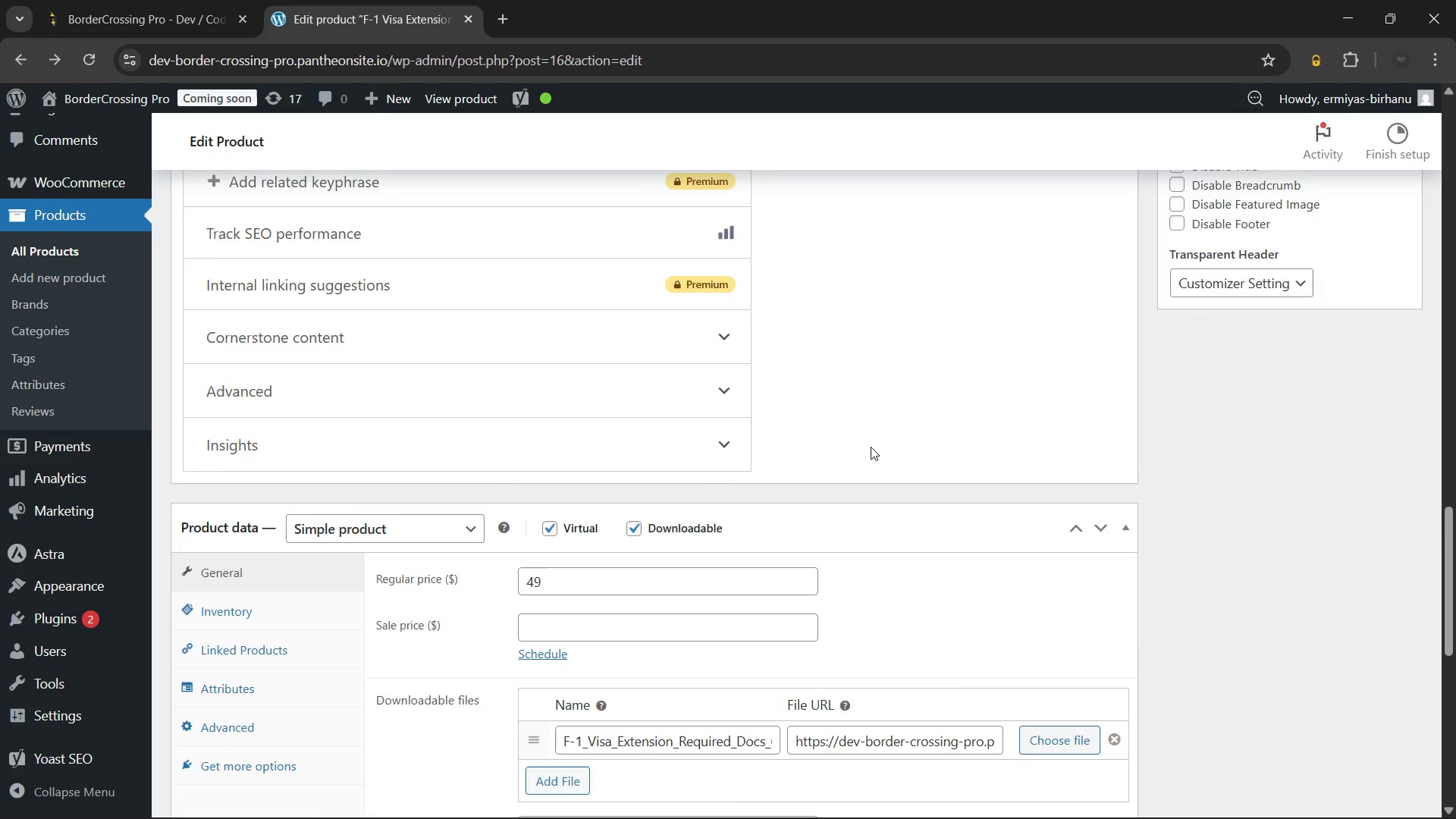 
scroll: coordinate [871, 447], scroll_direction: down, amount: 3.0
 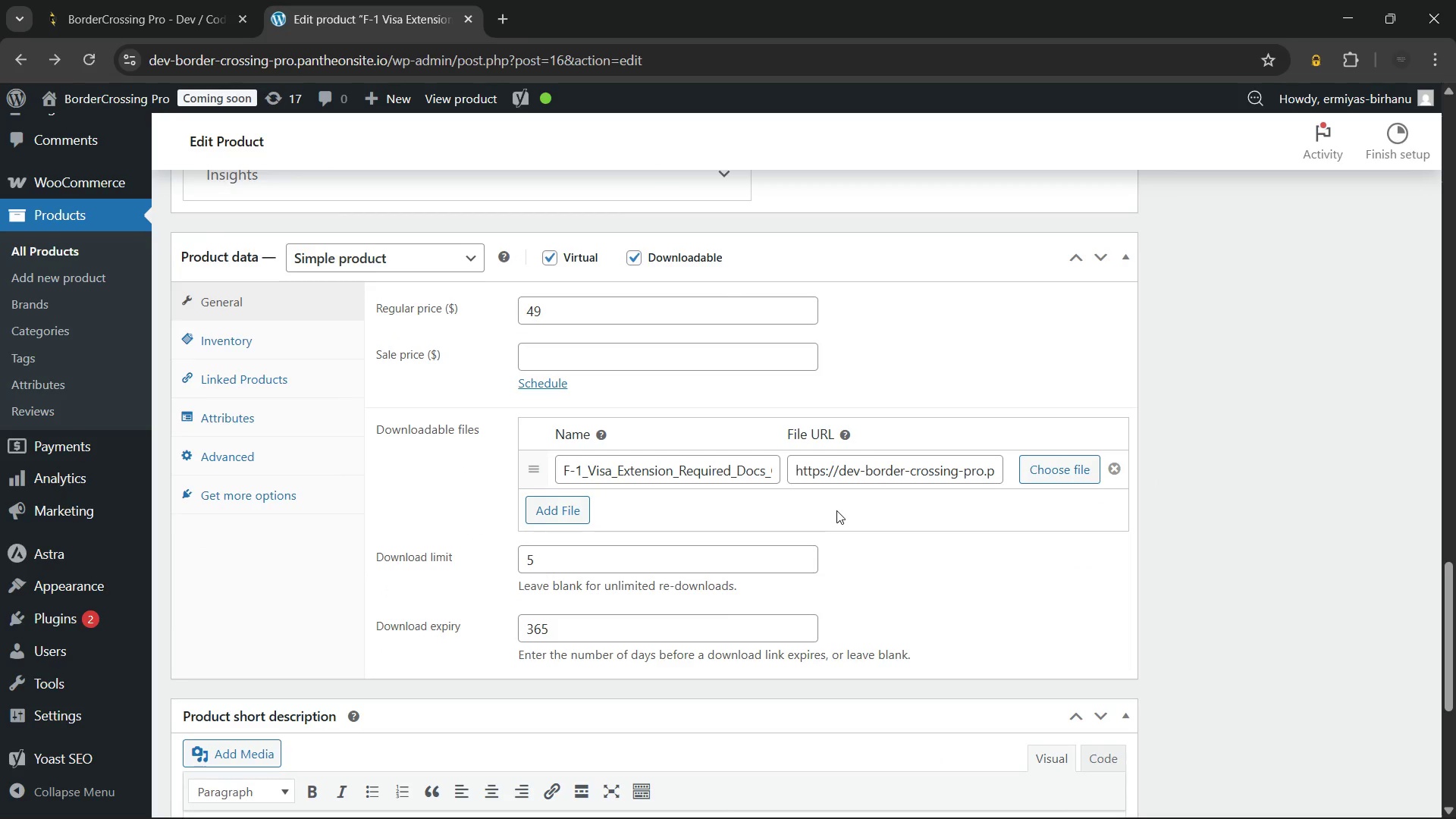 
wait(13.2)
 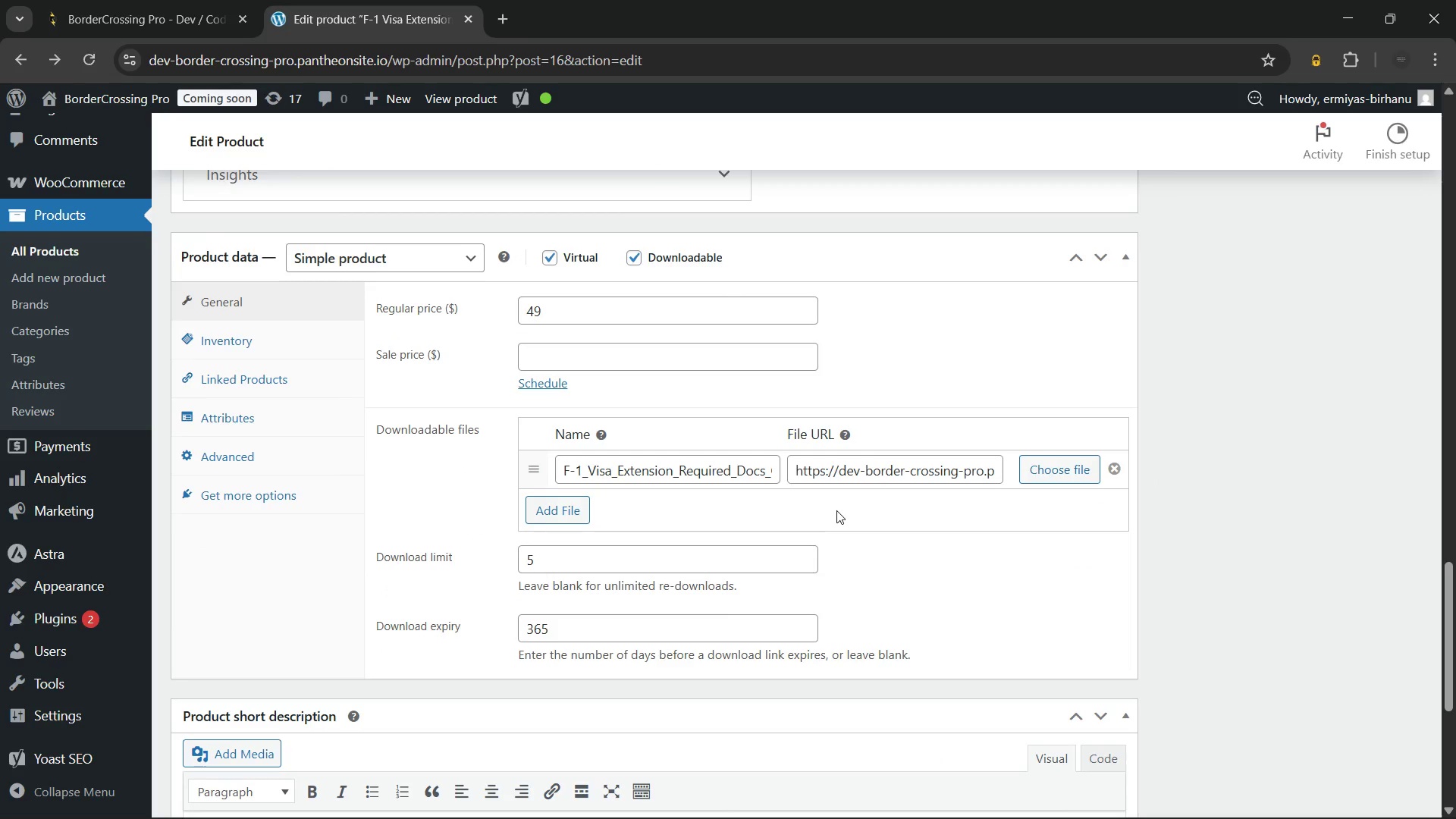 
left_click([713, 460])
 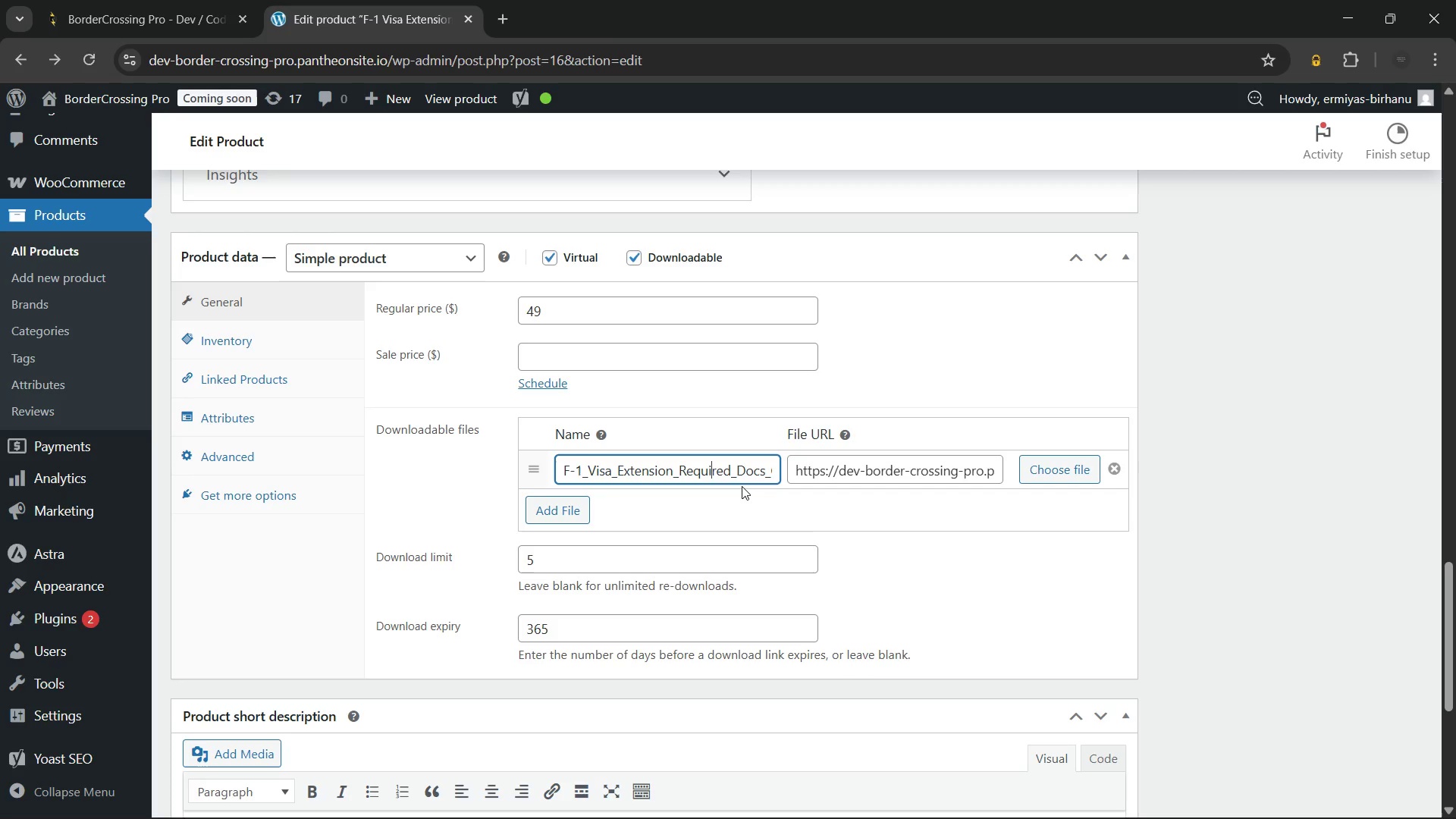 
hold_key(key=ArrowRight, duration=1.06)
 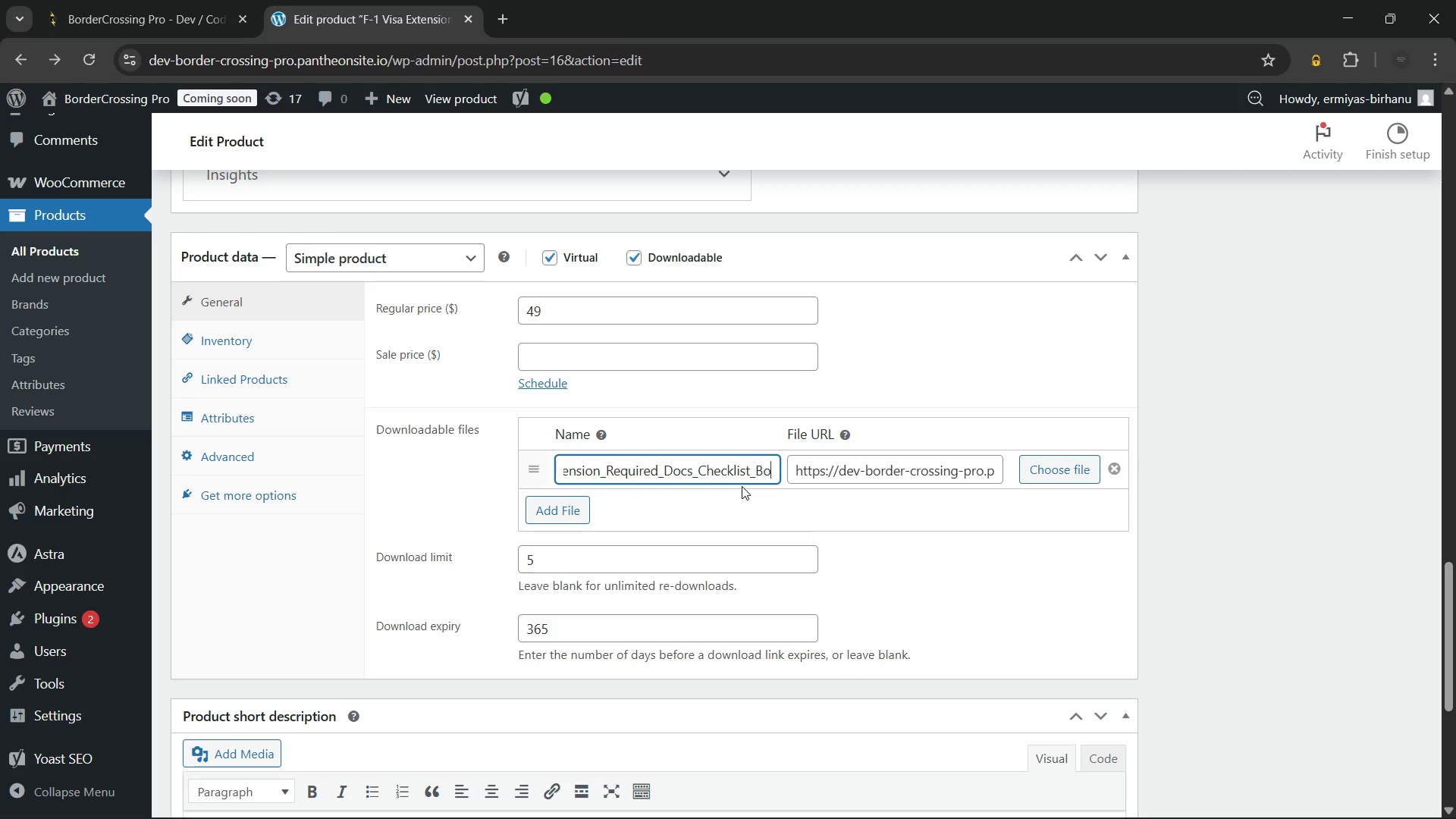 
hold_key(key=ArrowRight, duration=0.91)
 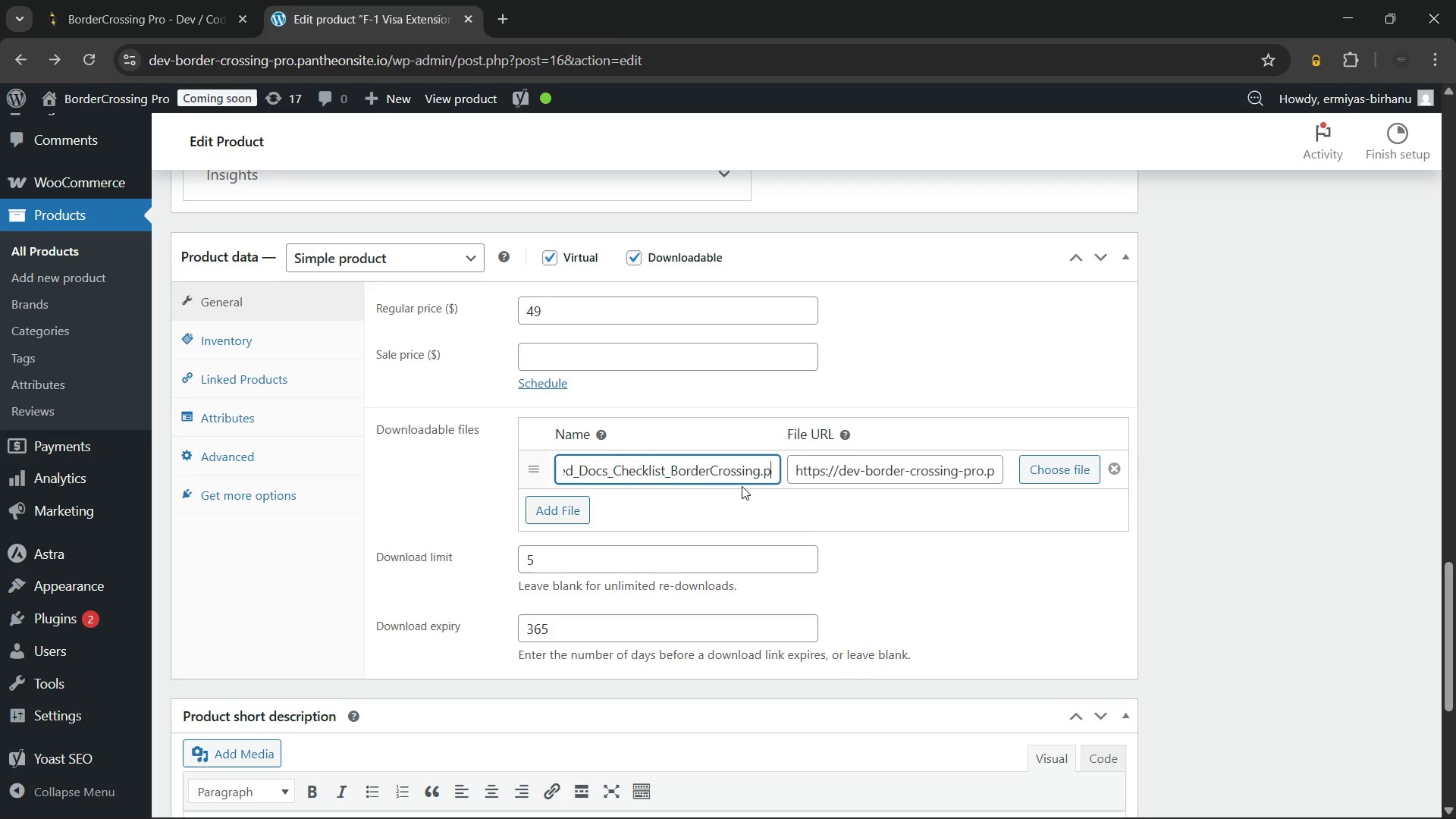 
hold_key(key=ArrowRight, duration=0.97)
 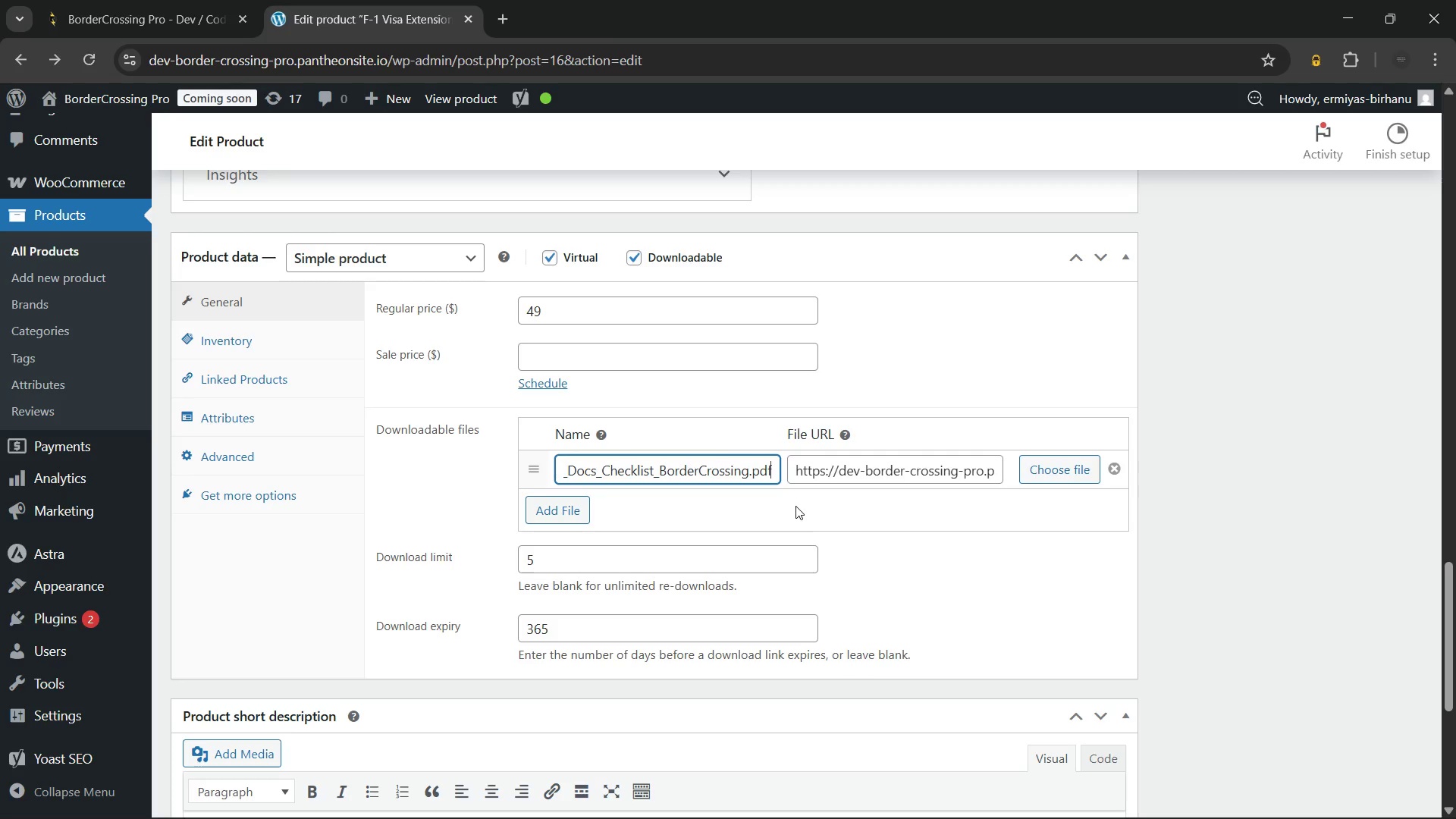 
left_click([795, 506])
 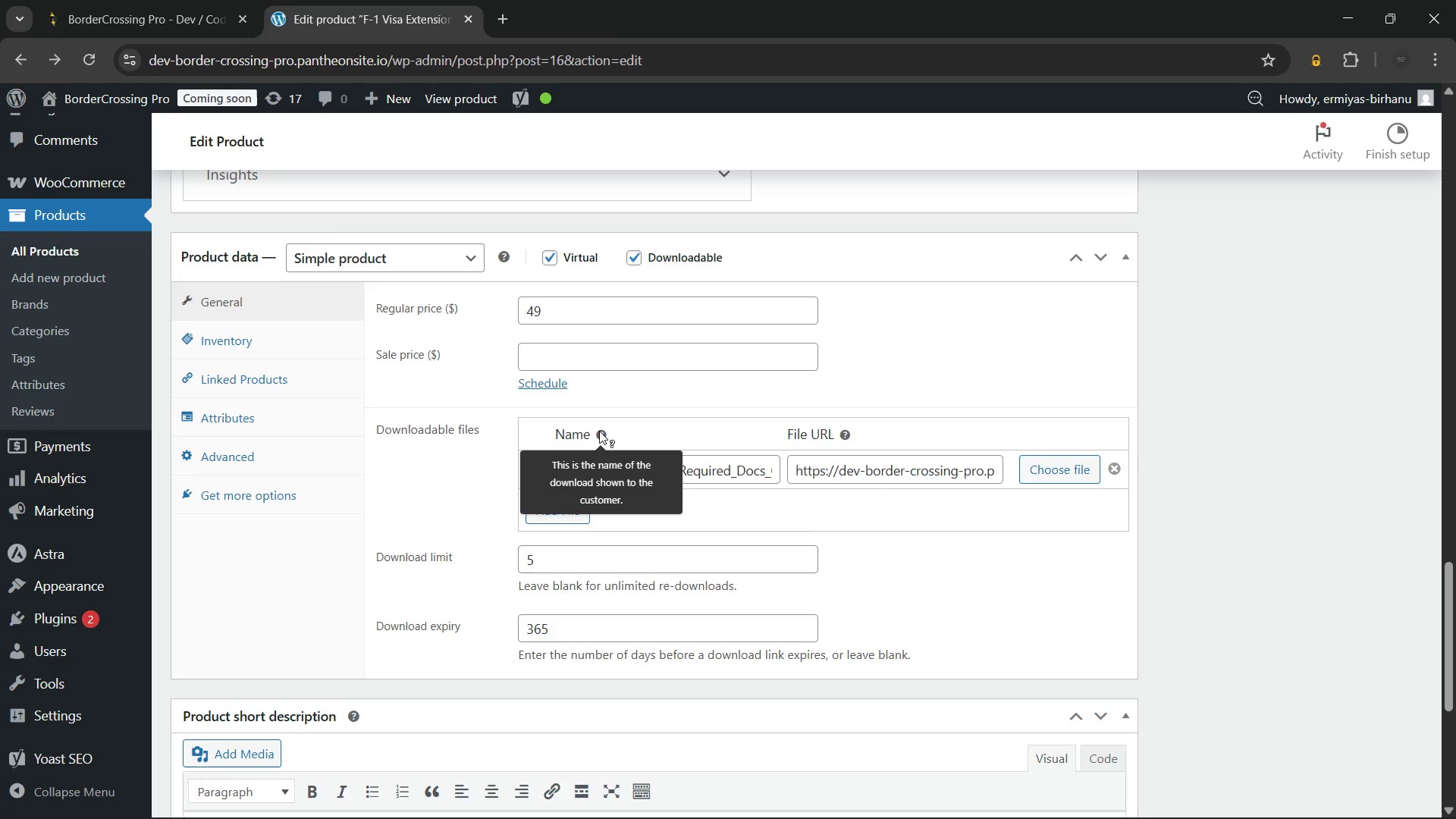 
wait(22.83)
 